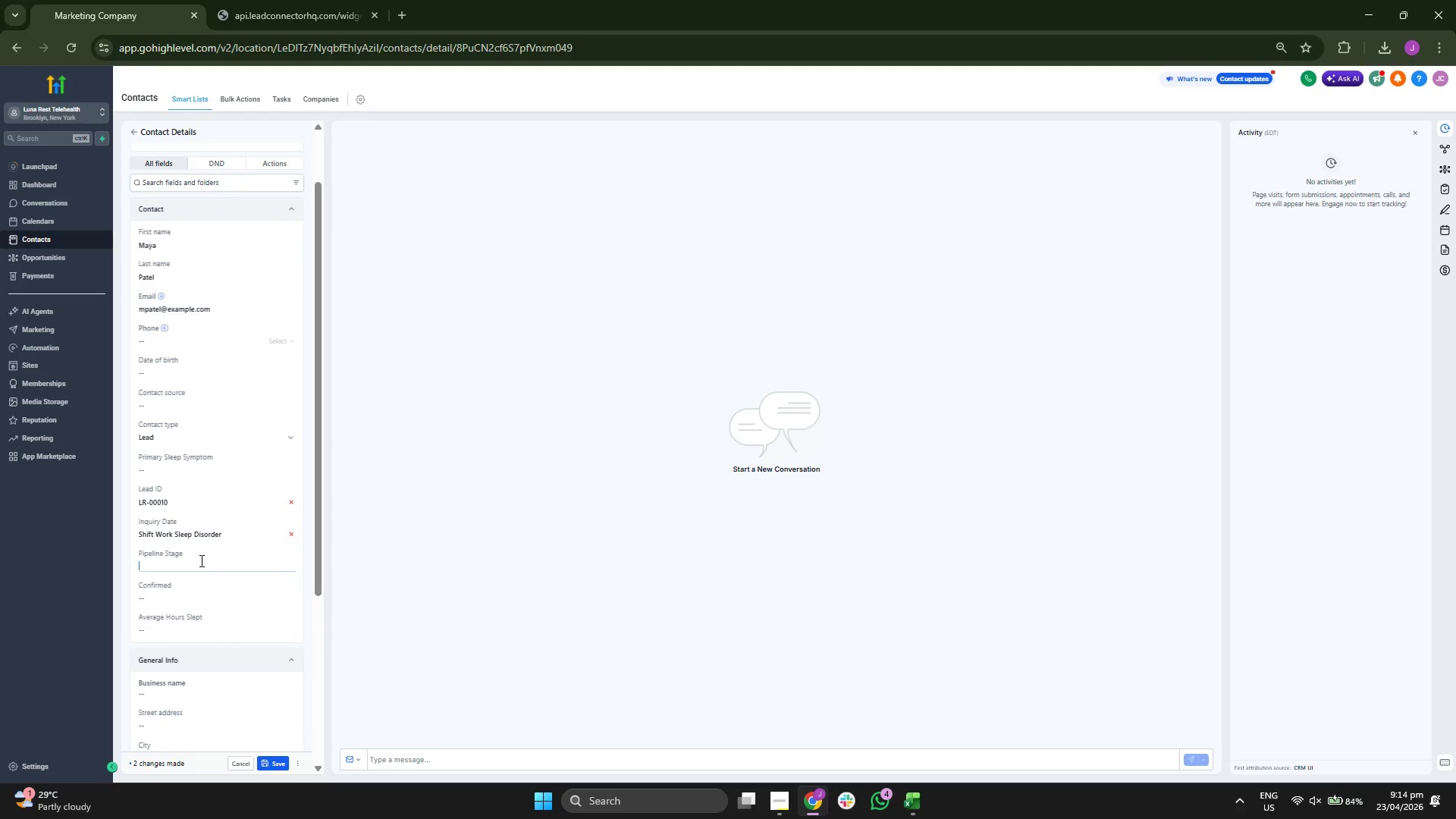 
type(nEW)
key(Backspace)
key(Backspace)
key(Backspace)
type(New Inquiry)
key(Tab)
type(p)
key(Backspace)
type(PP)
key(Backspace)
type(ending)
key(Tab)
type(5)
 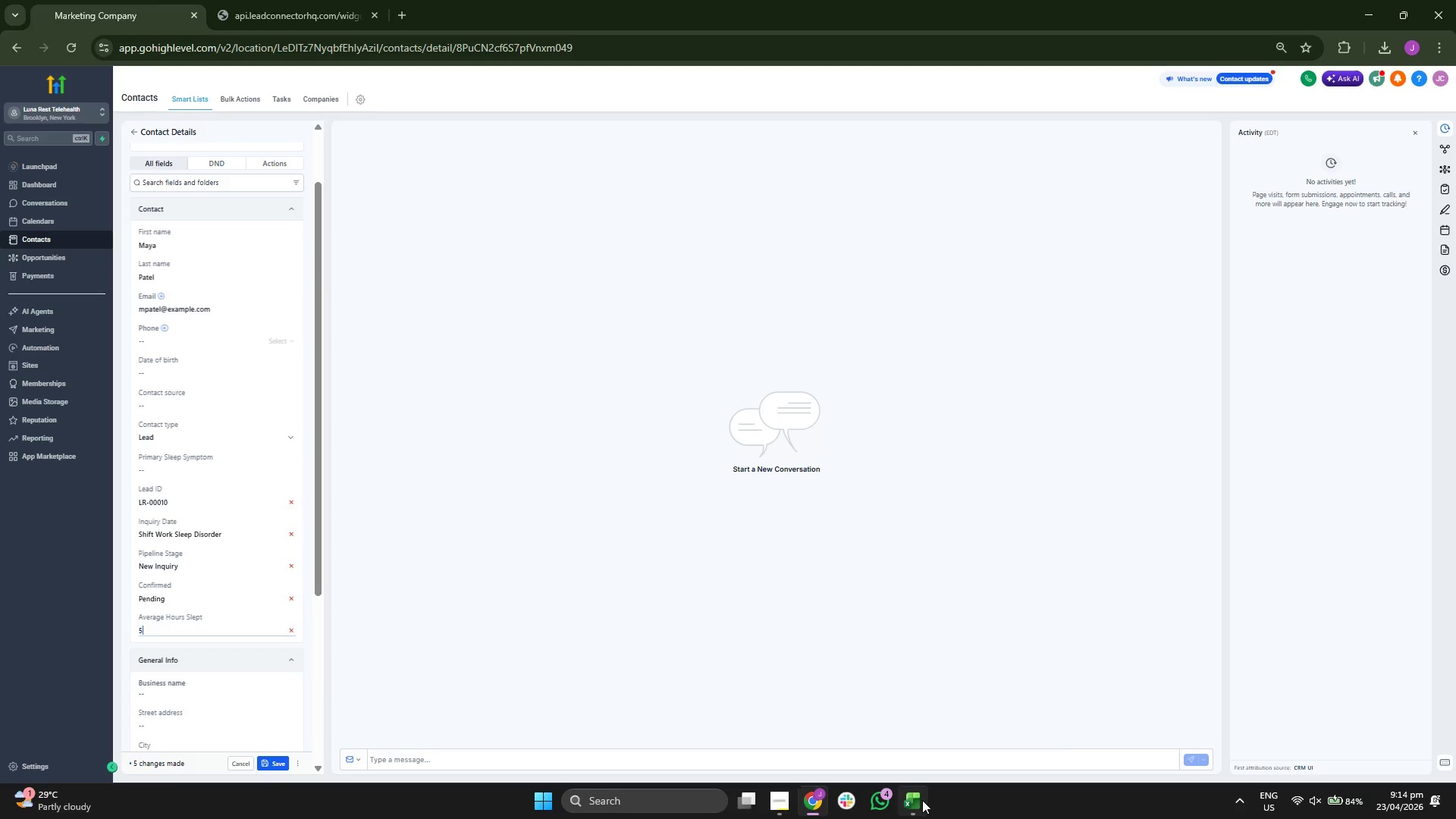 
key(ArrowLeft)
 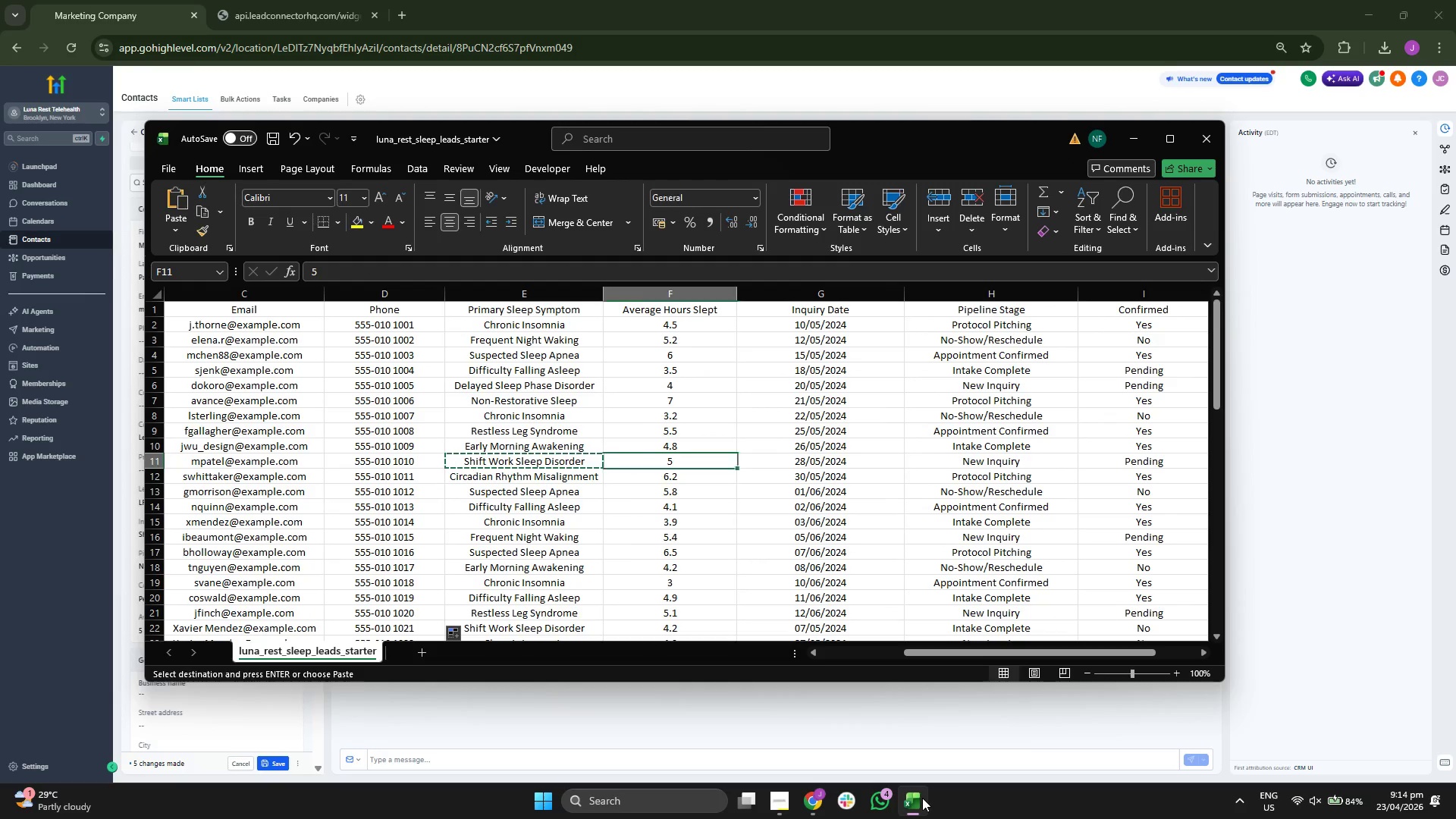 
key(ArrowLeft)
 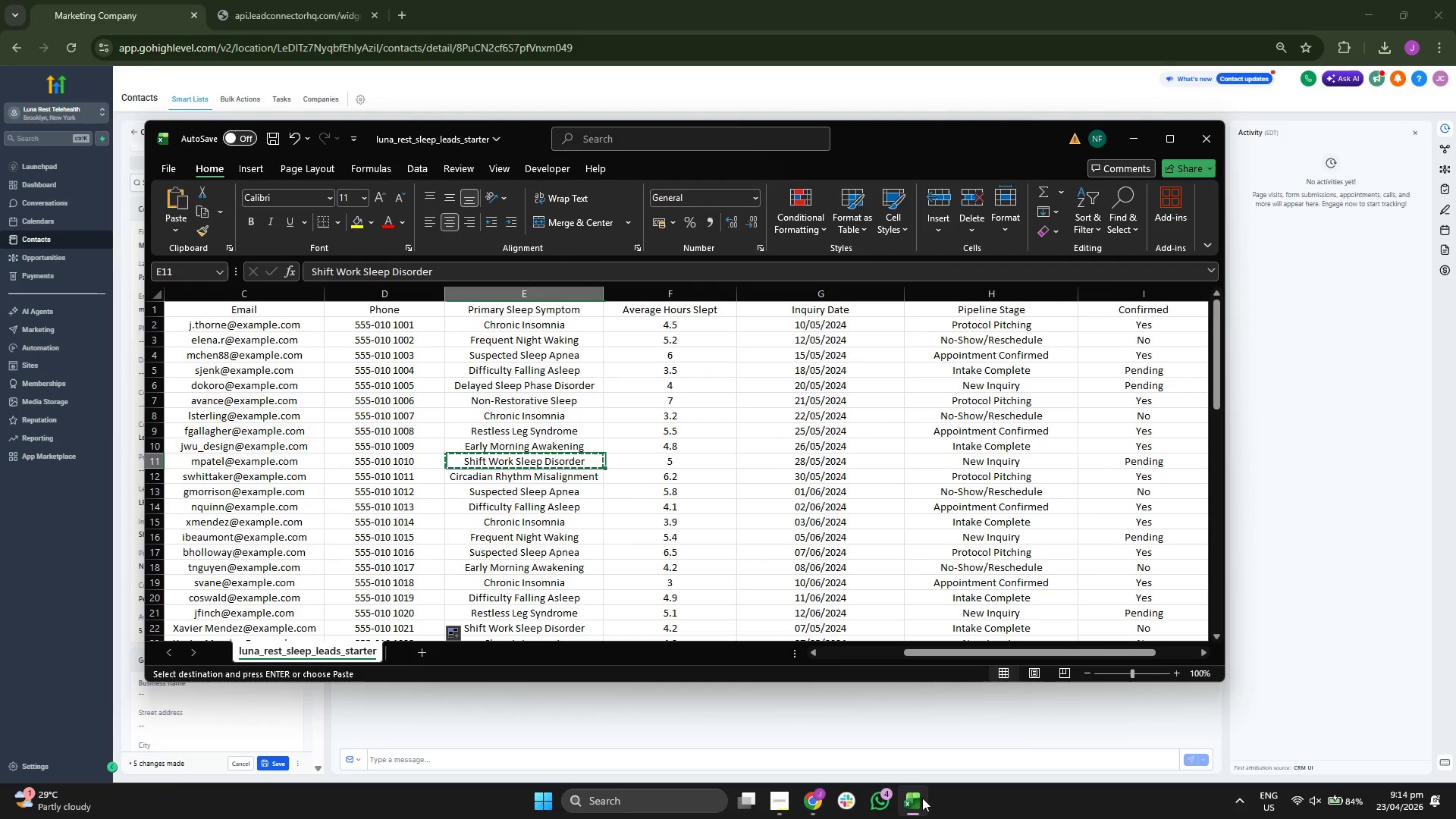 
key(ArrowLeft)
 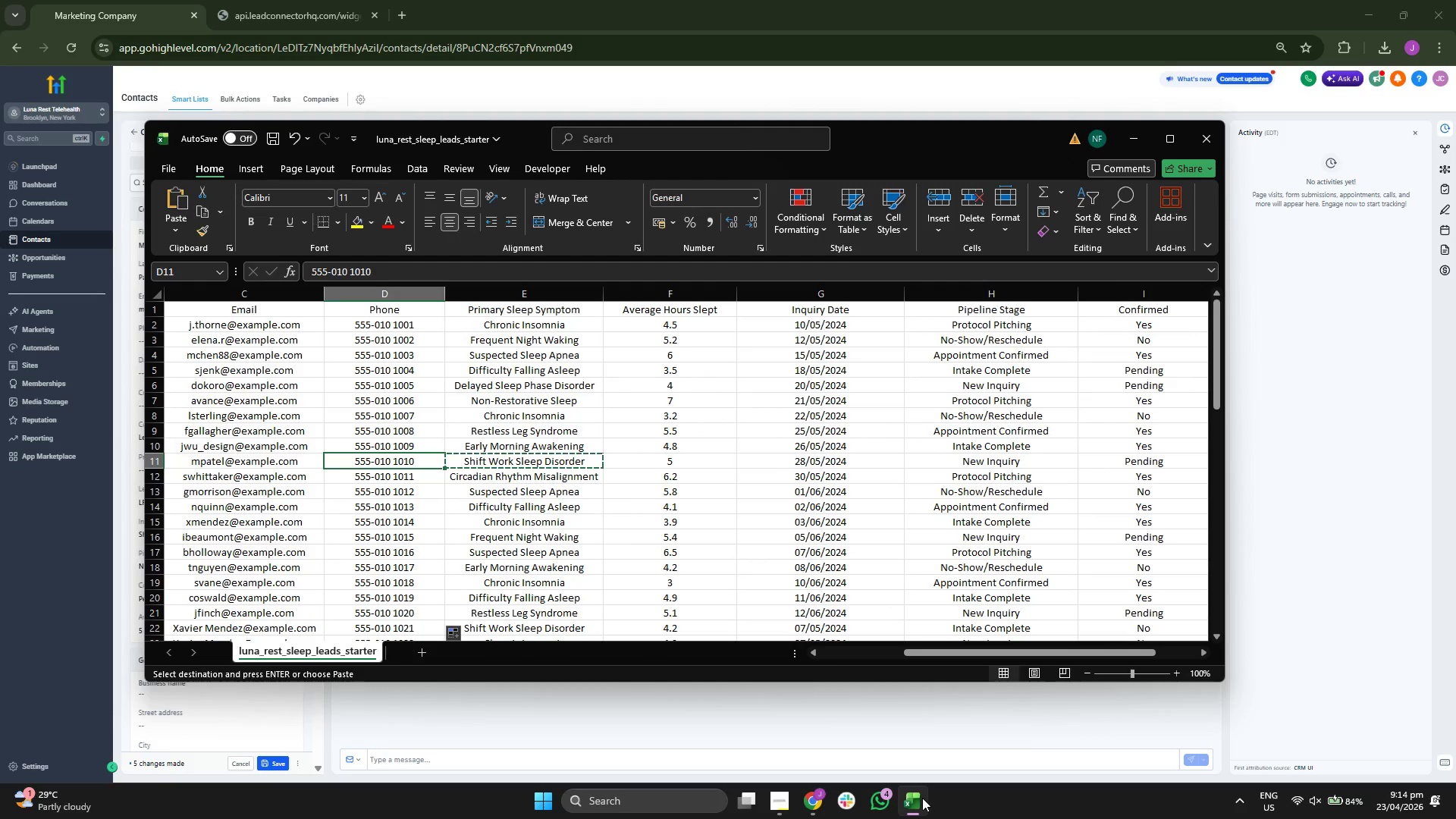 
key(Control+ControlLeft)
 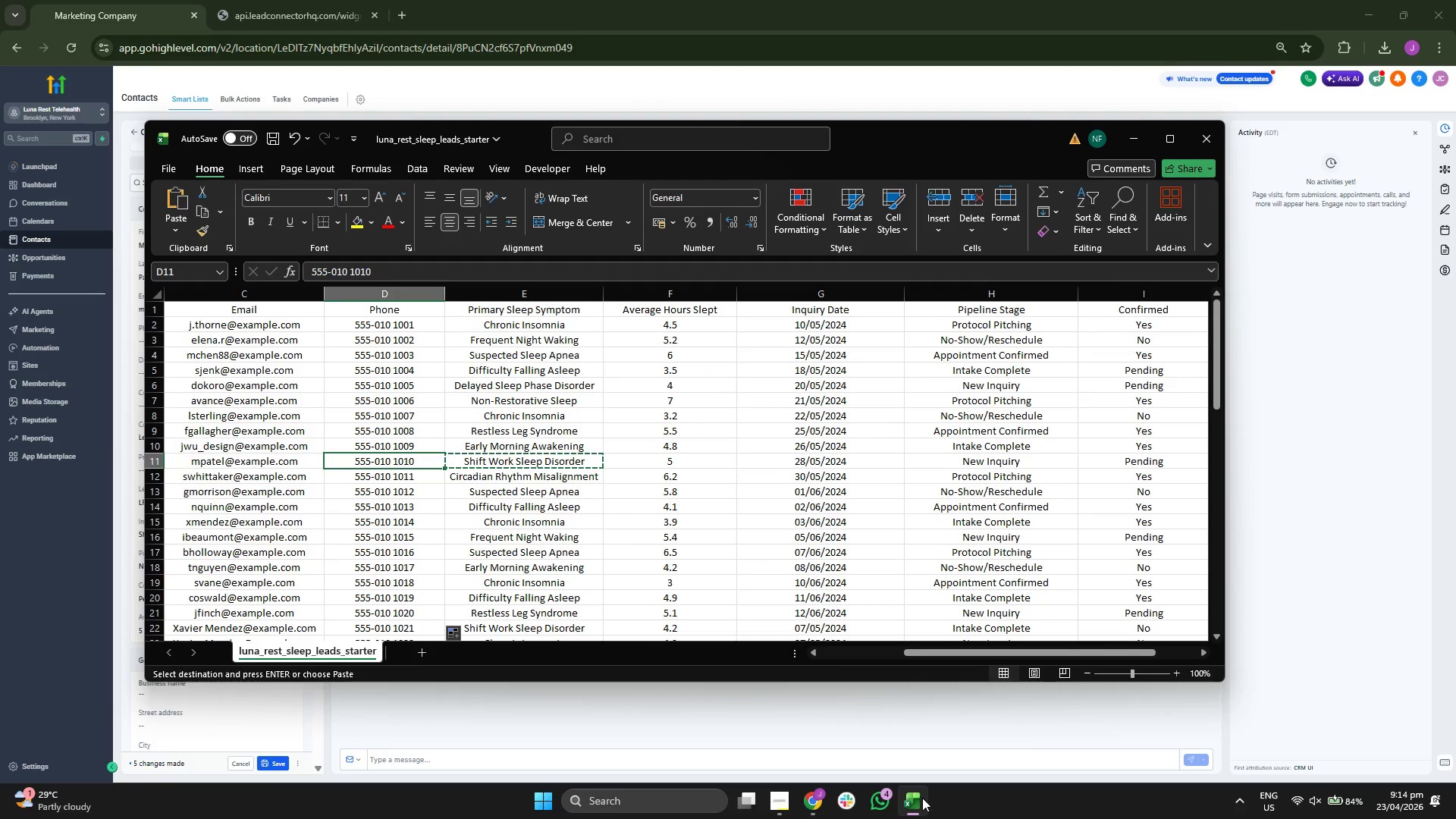 
key(Control+C)
 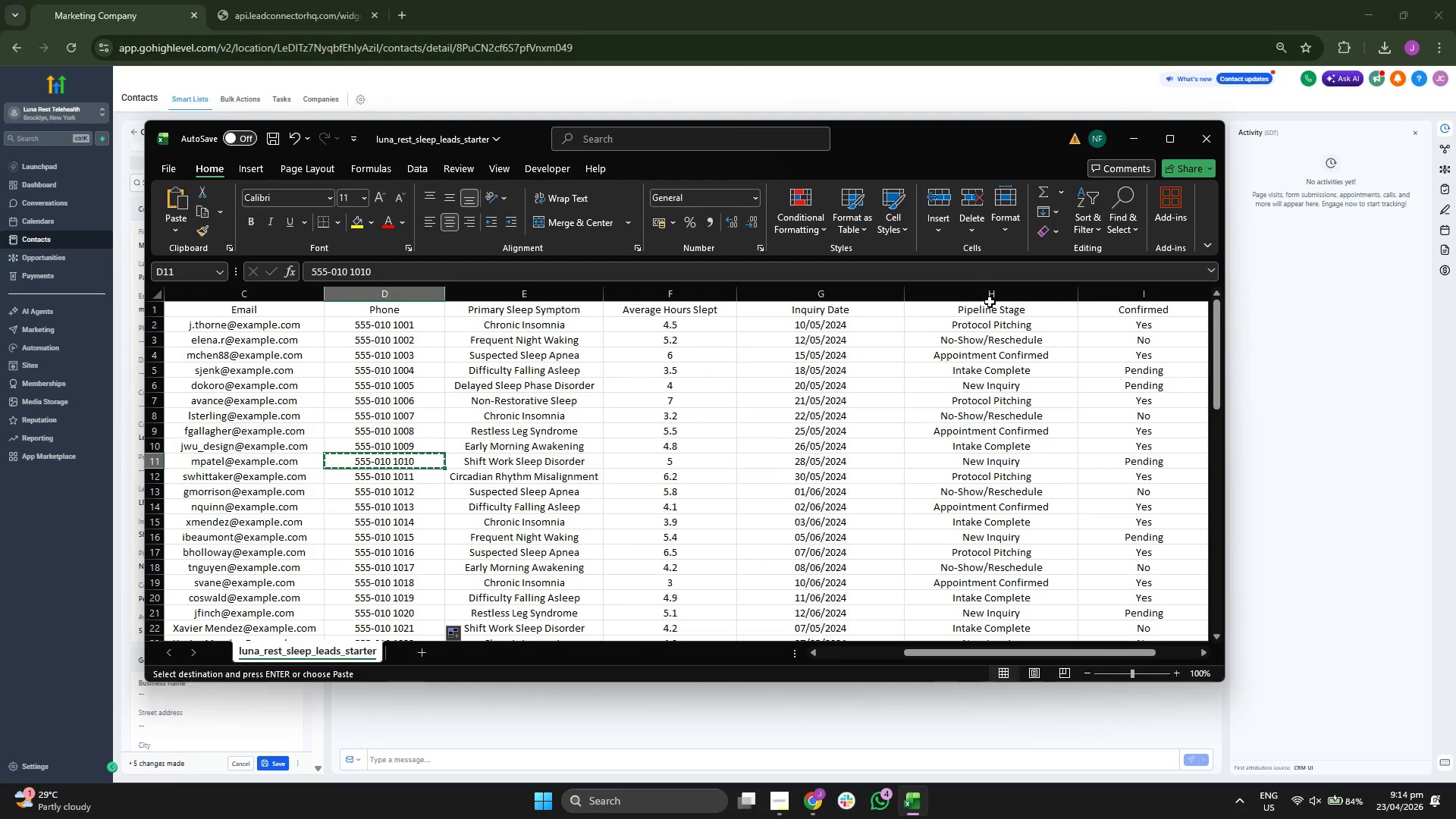 
left_click([1135, 143])
 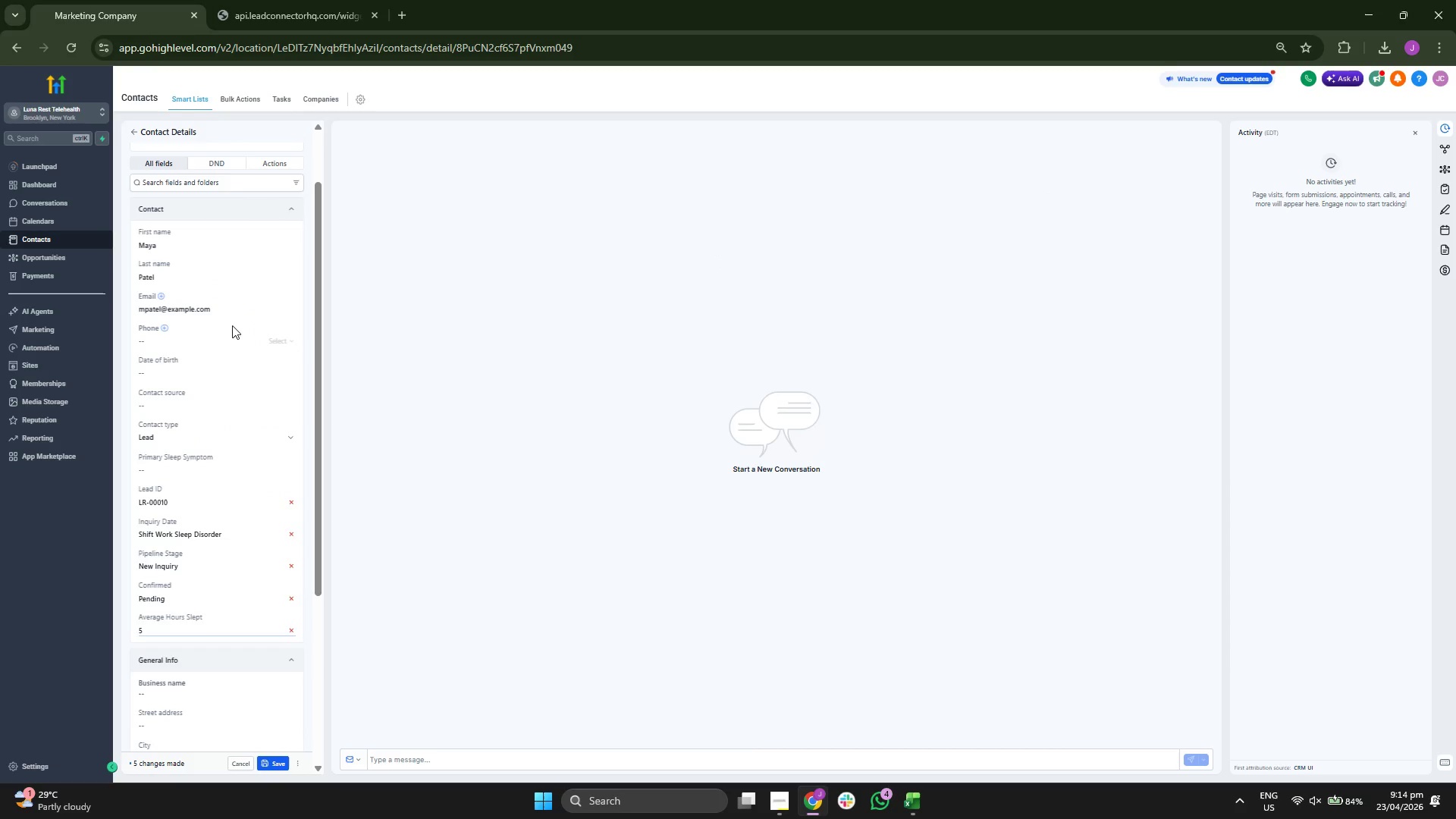 
left_click([215, 339])
 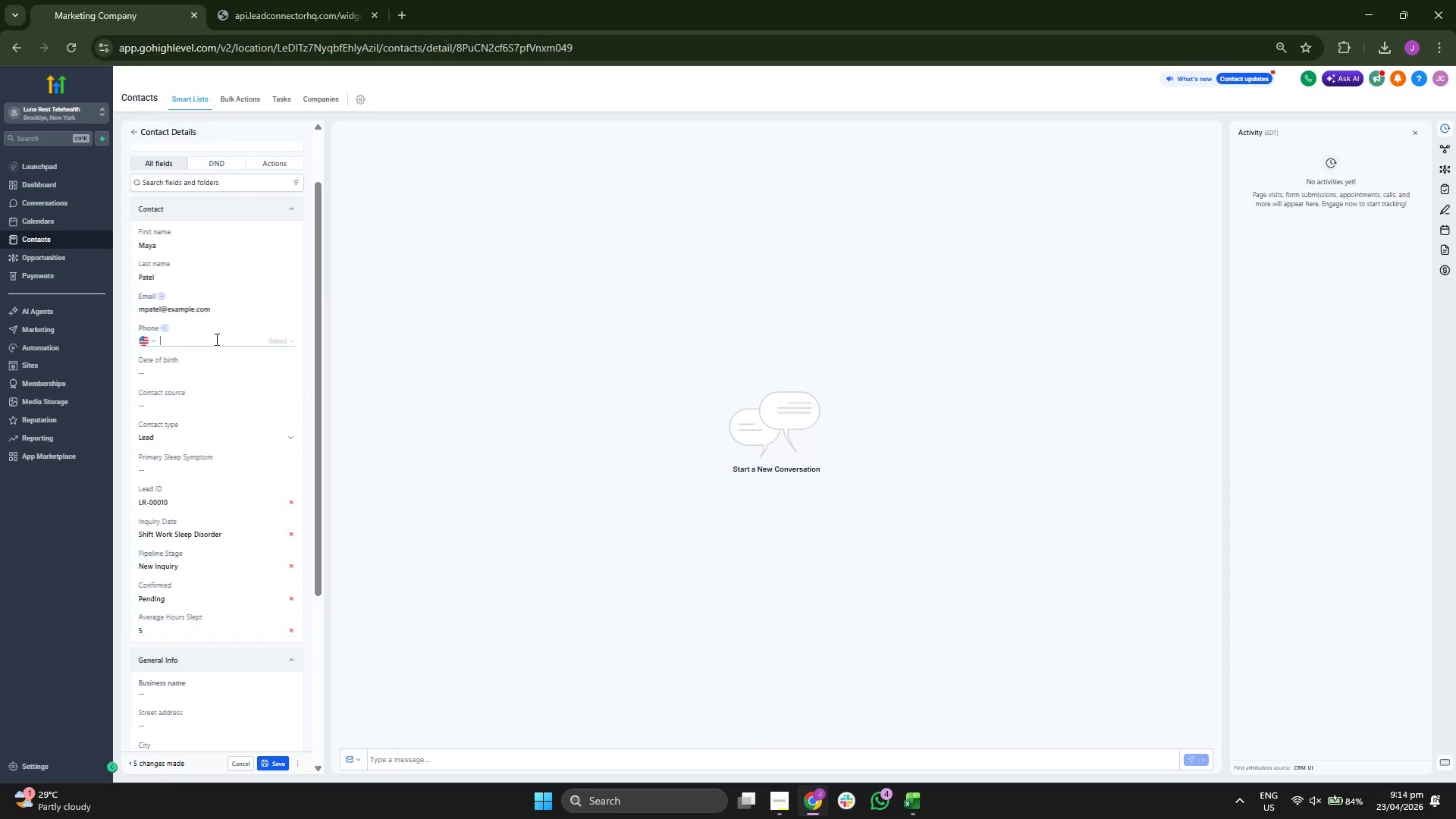 
key(Control+ControlLeft)
 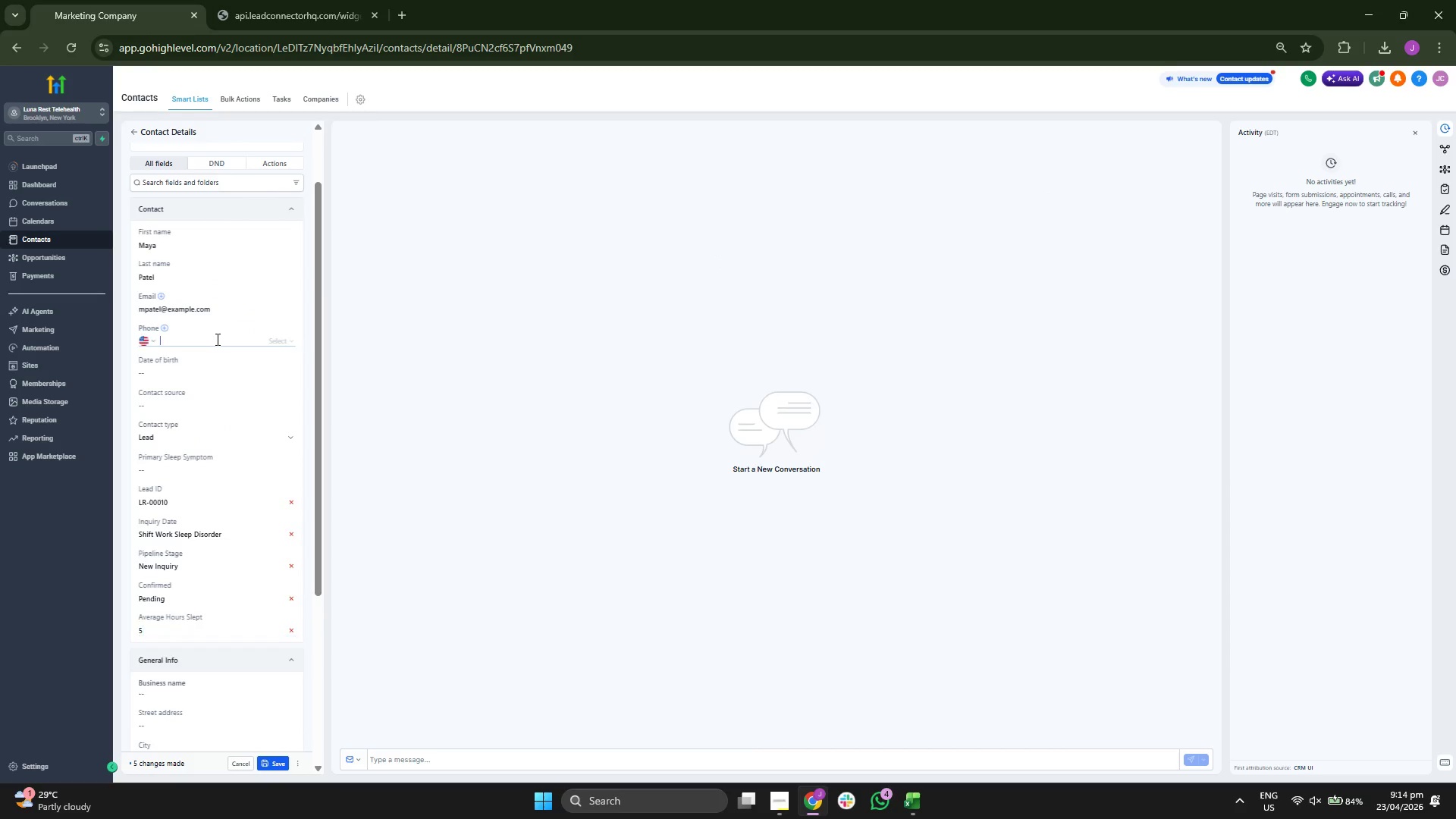 
key(Control+V)
 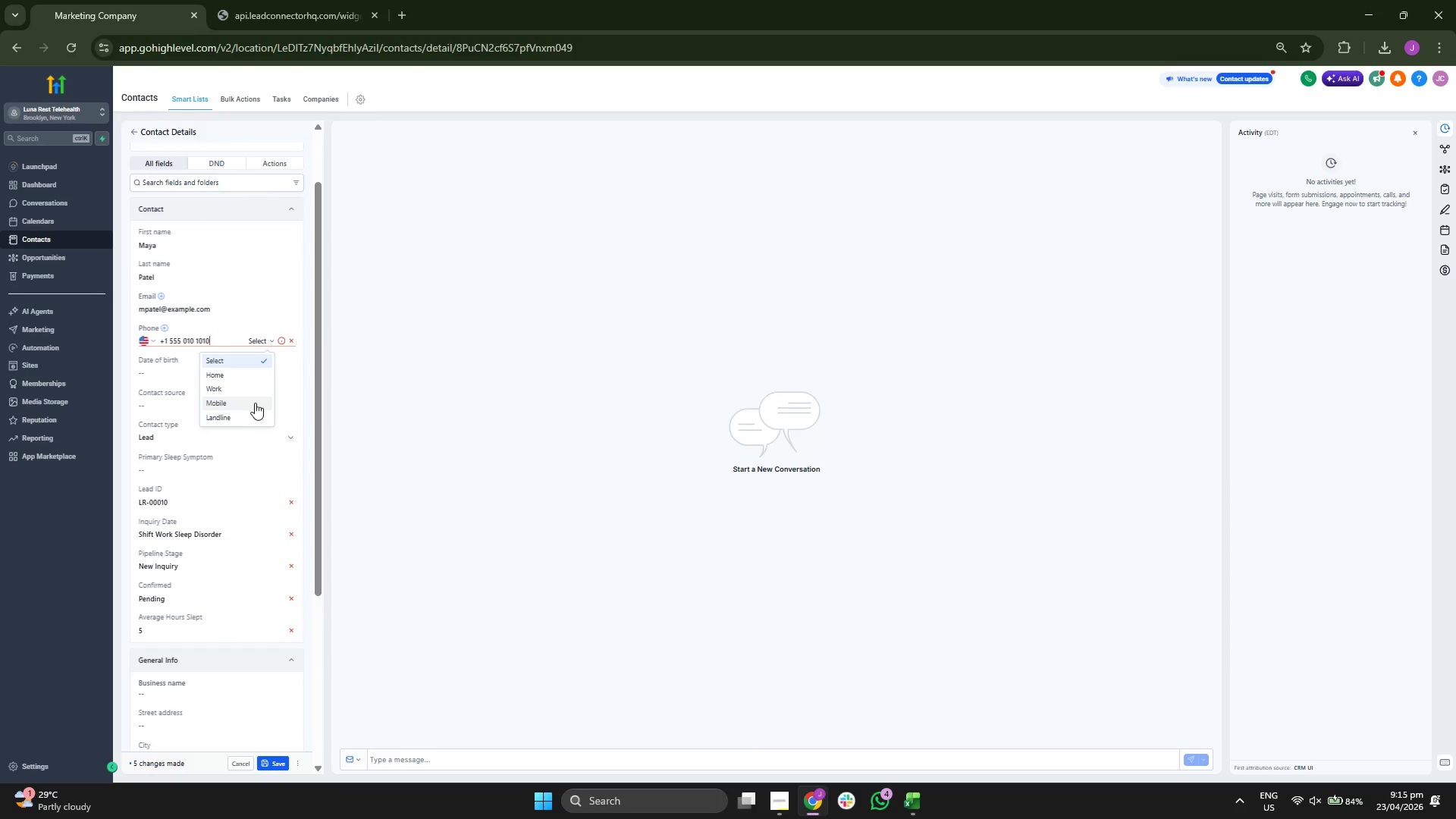 
double_click([303, 371])
 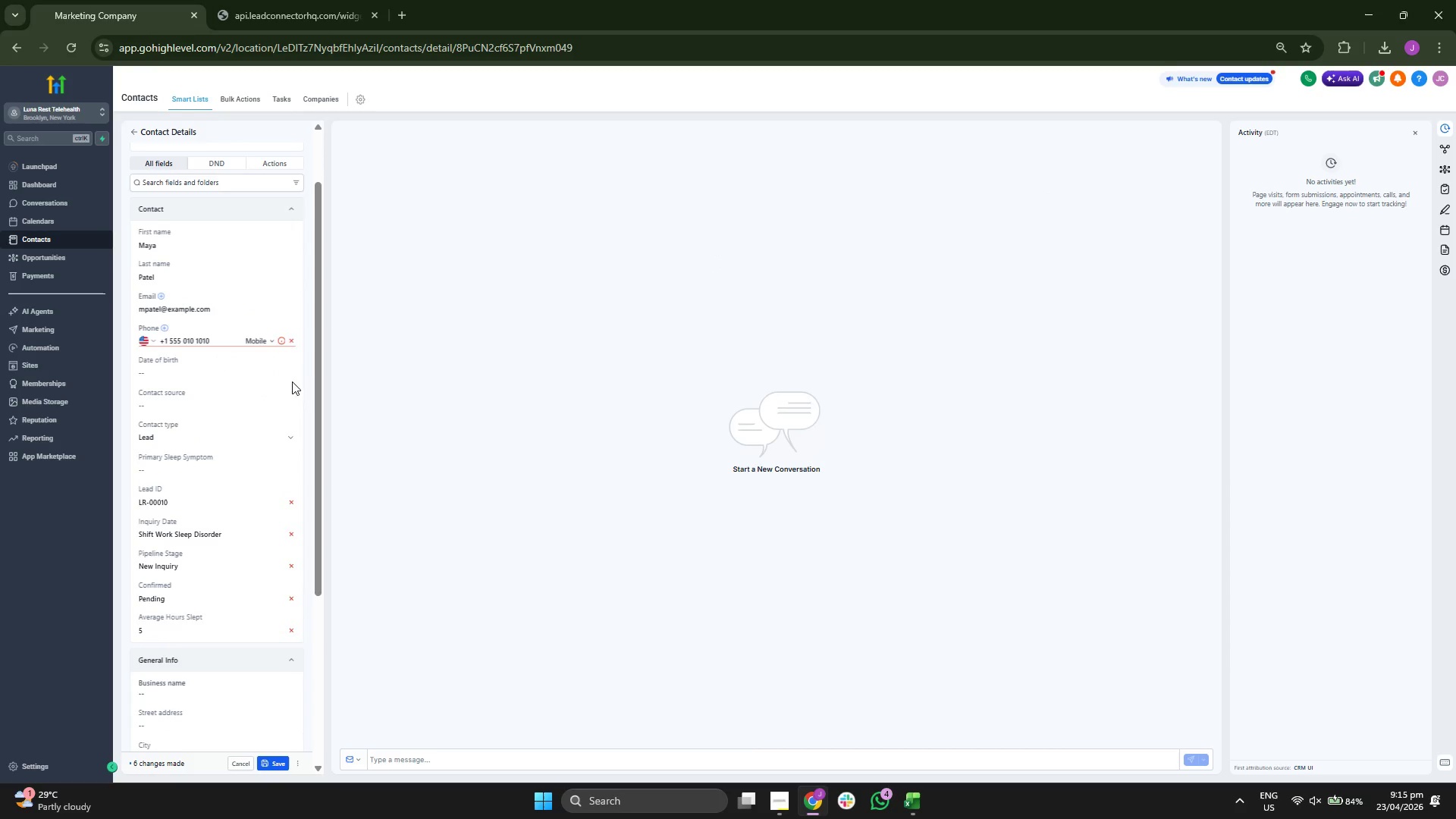 
scroll: coordinate [298, 384], scroll_direction: up, amount: 2.0
 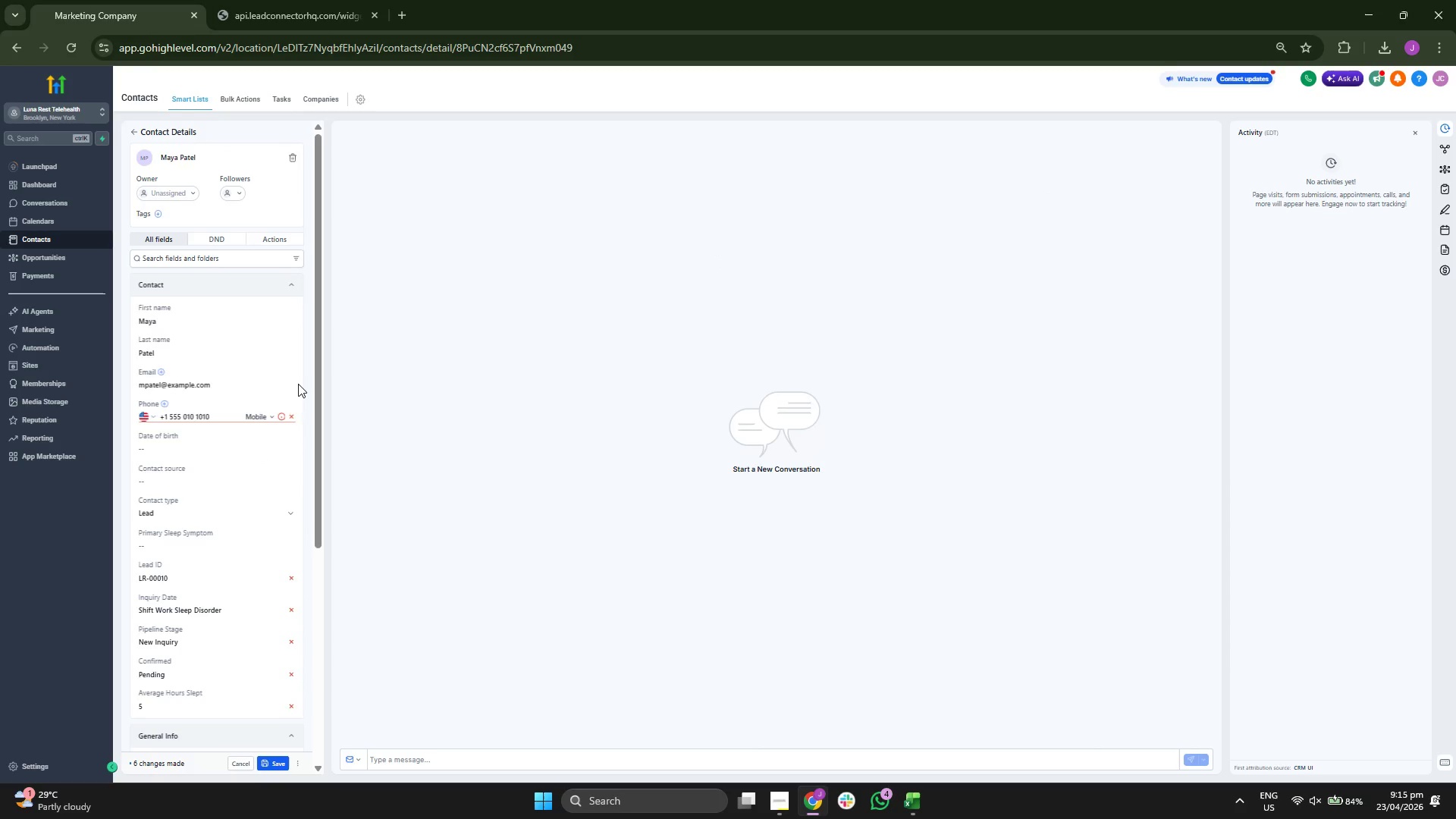 
scroll: coordinate [298, 384], scroll_direction: down, amount: 1.0
 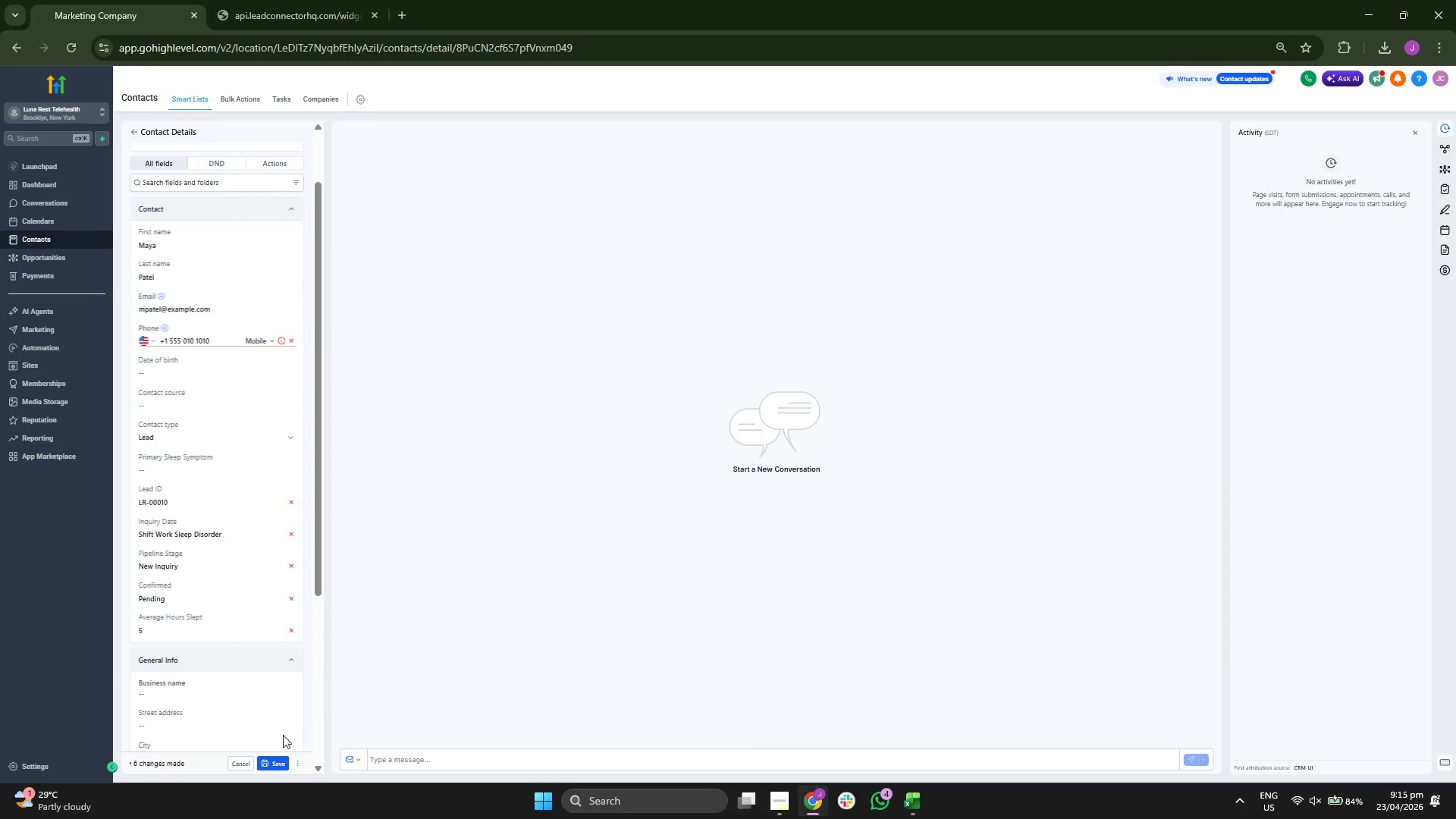 
left_click([280, 760])
 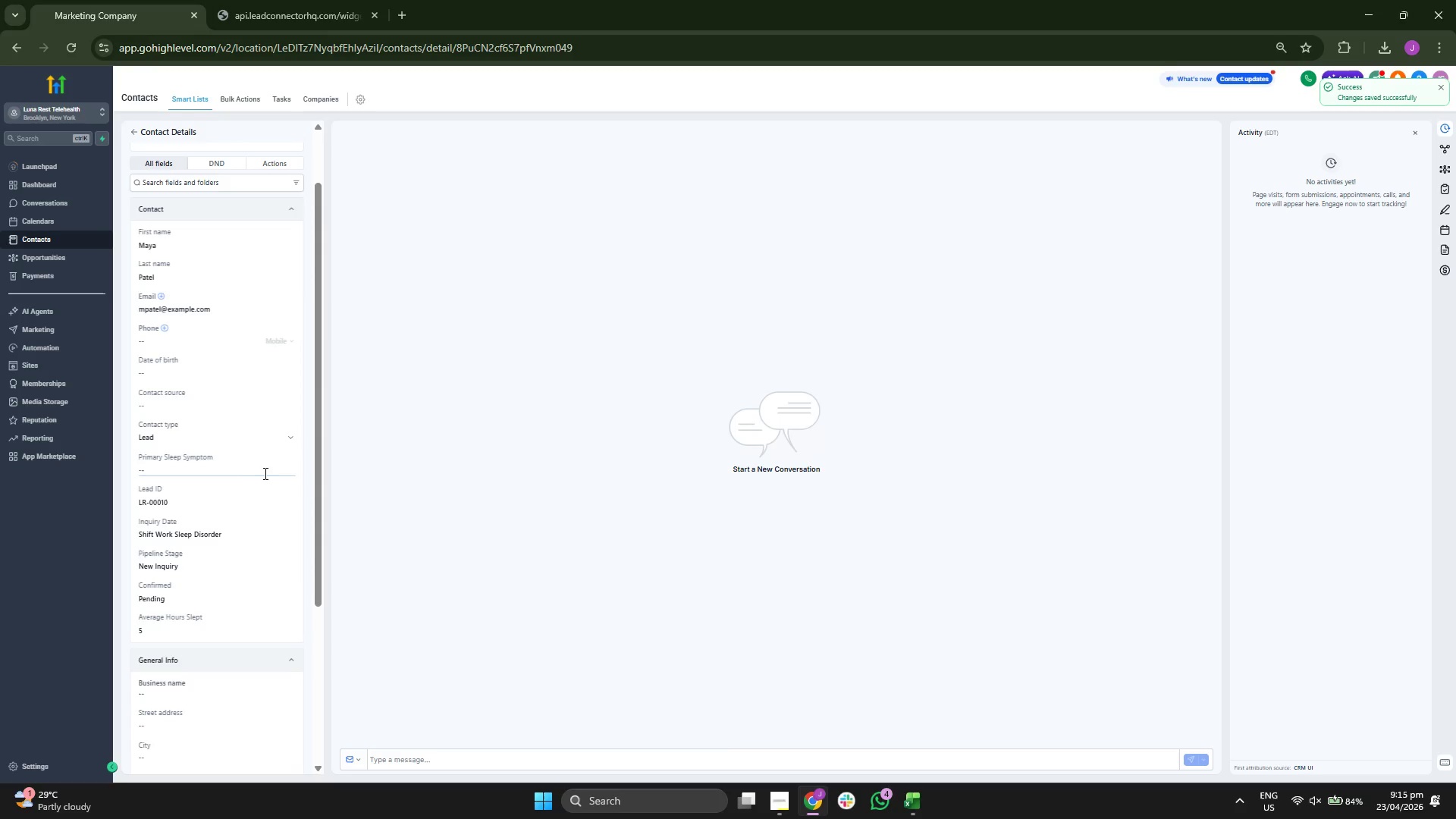 
scroll: coordinate [269, 495], scroll_direction: down, amount: 1.0
 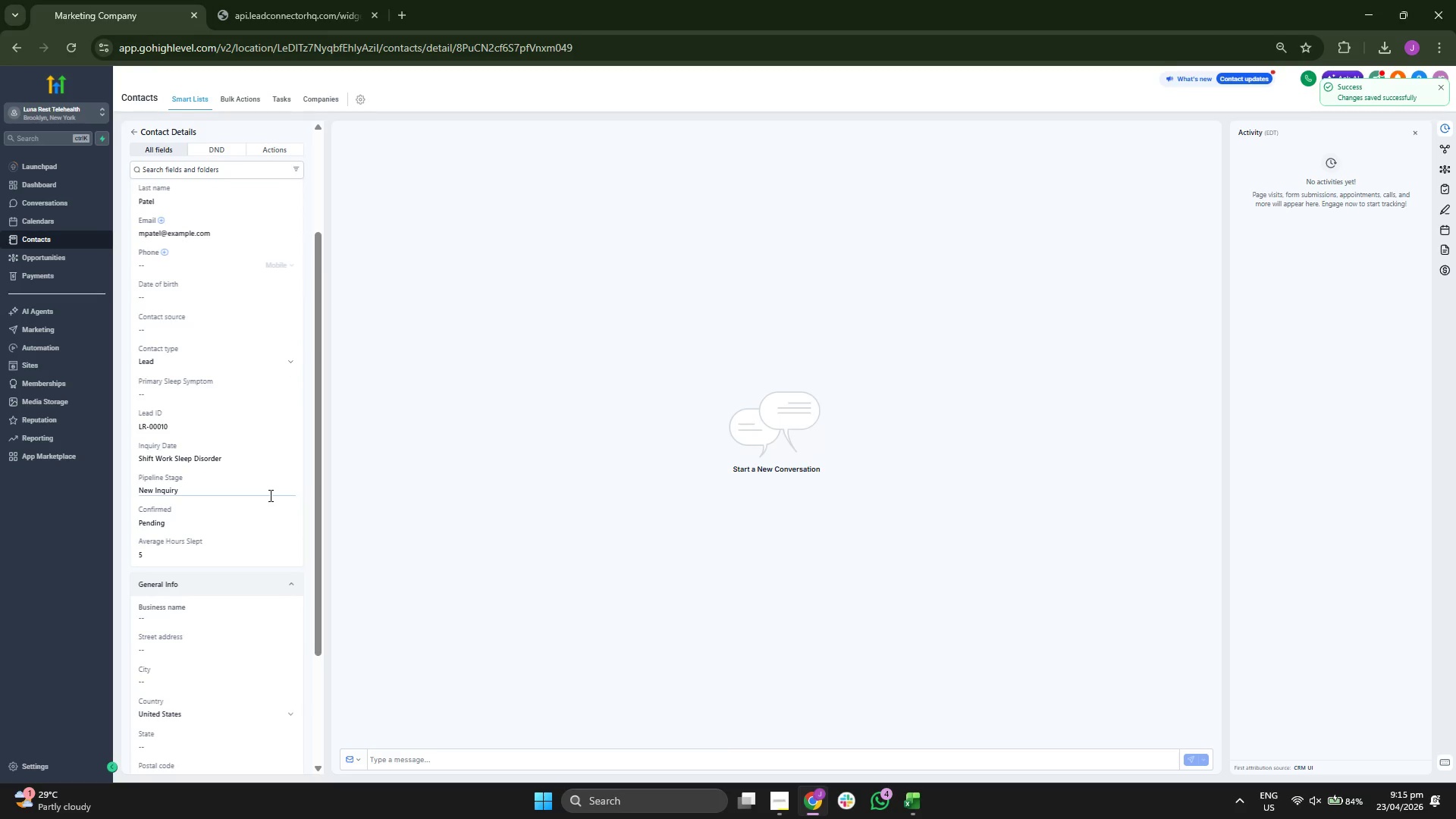 
scroll: coordinate [269, 495], scroll_direction: up, amount: 2.0
 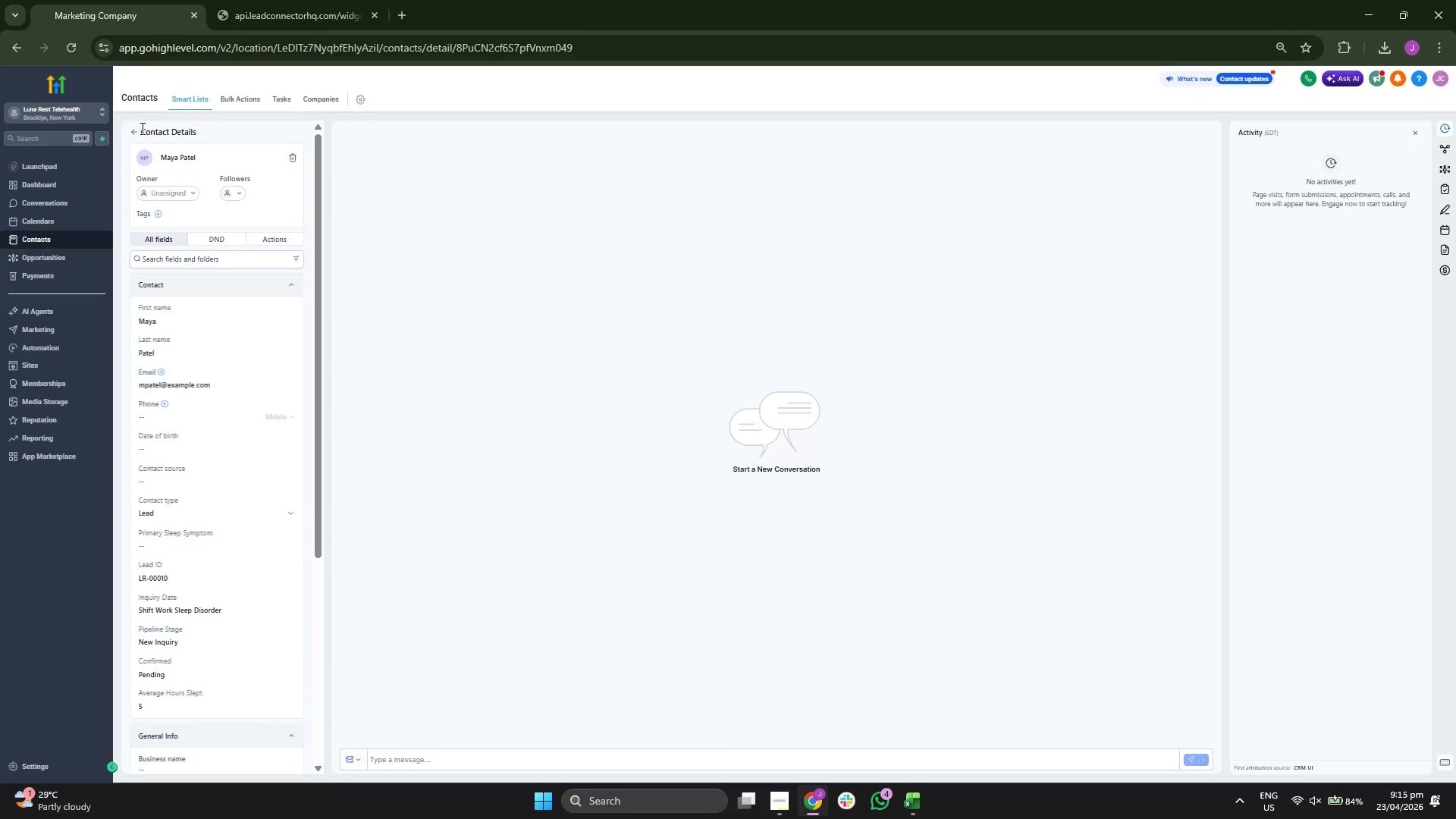 
left_click([134, 128])
 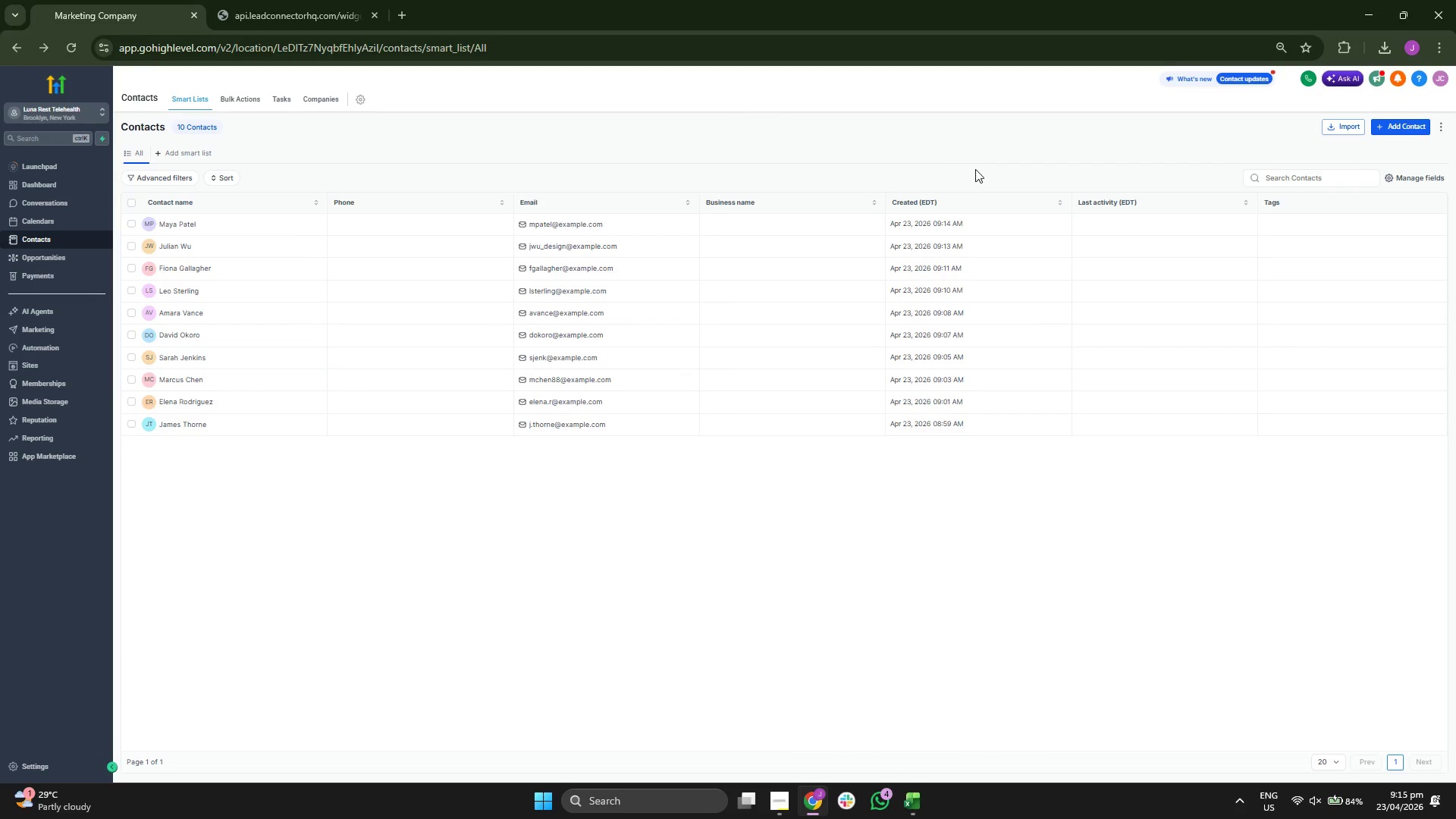 
wait(6.06)
 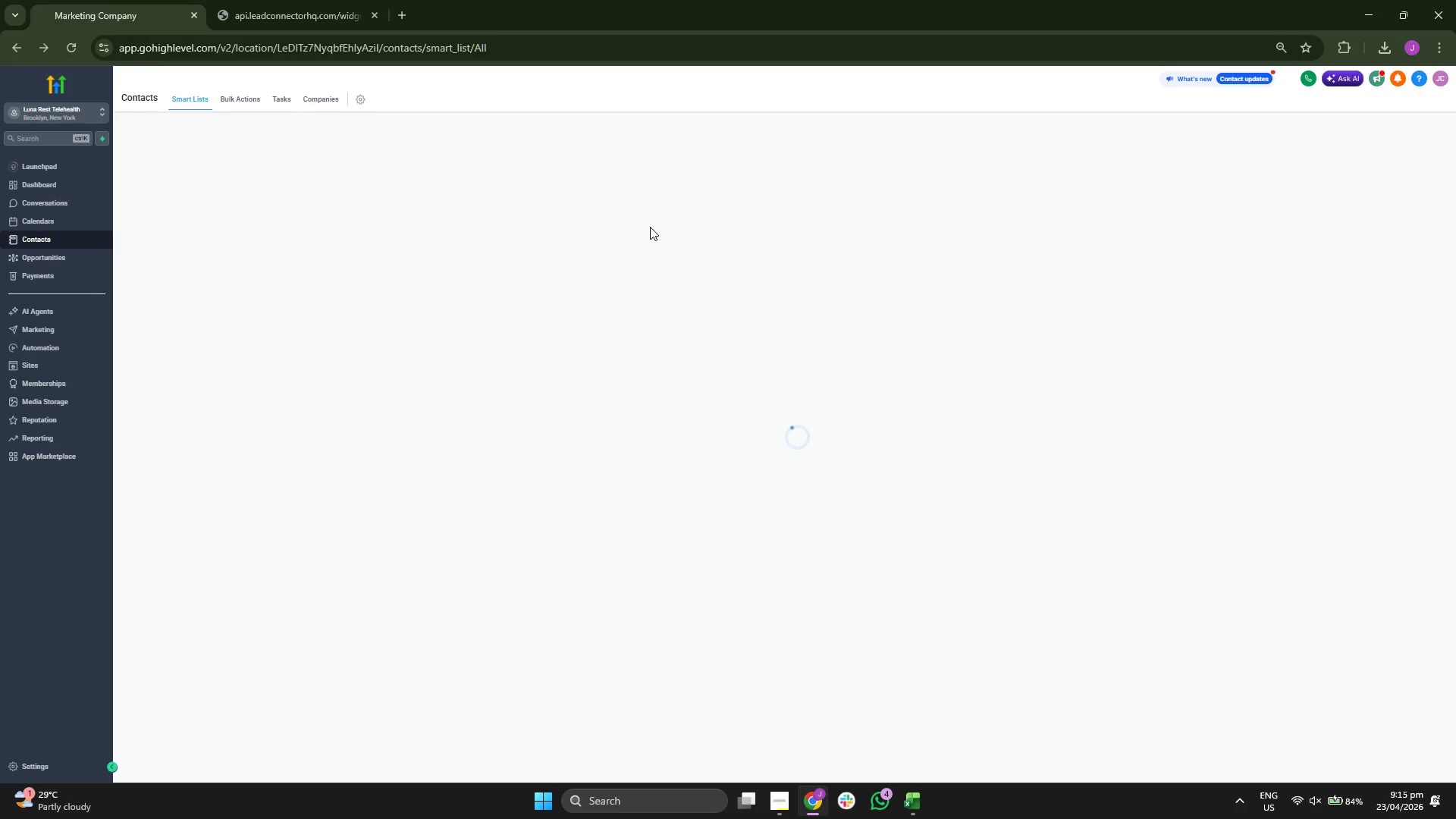 
left_click([1423, 124])
 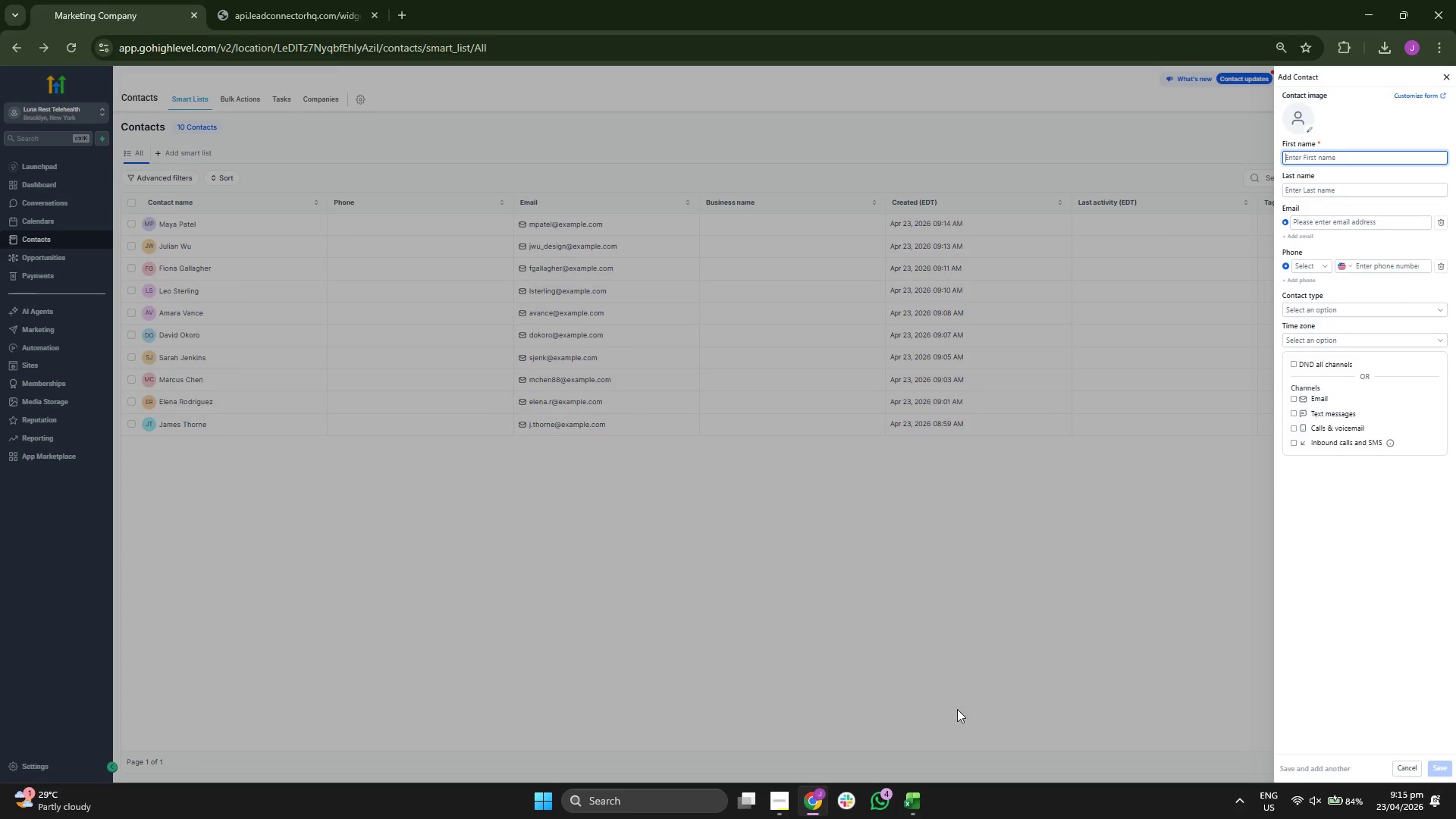 
left_click([905, 811])
 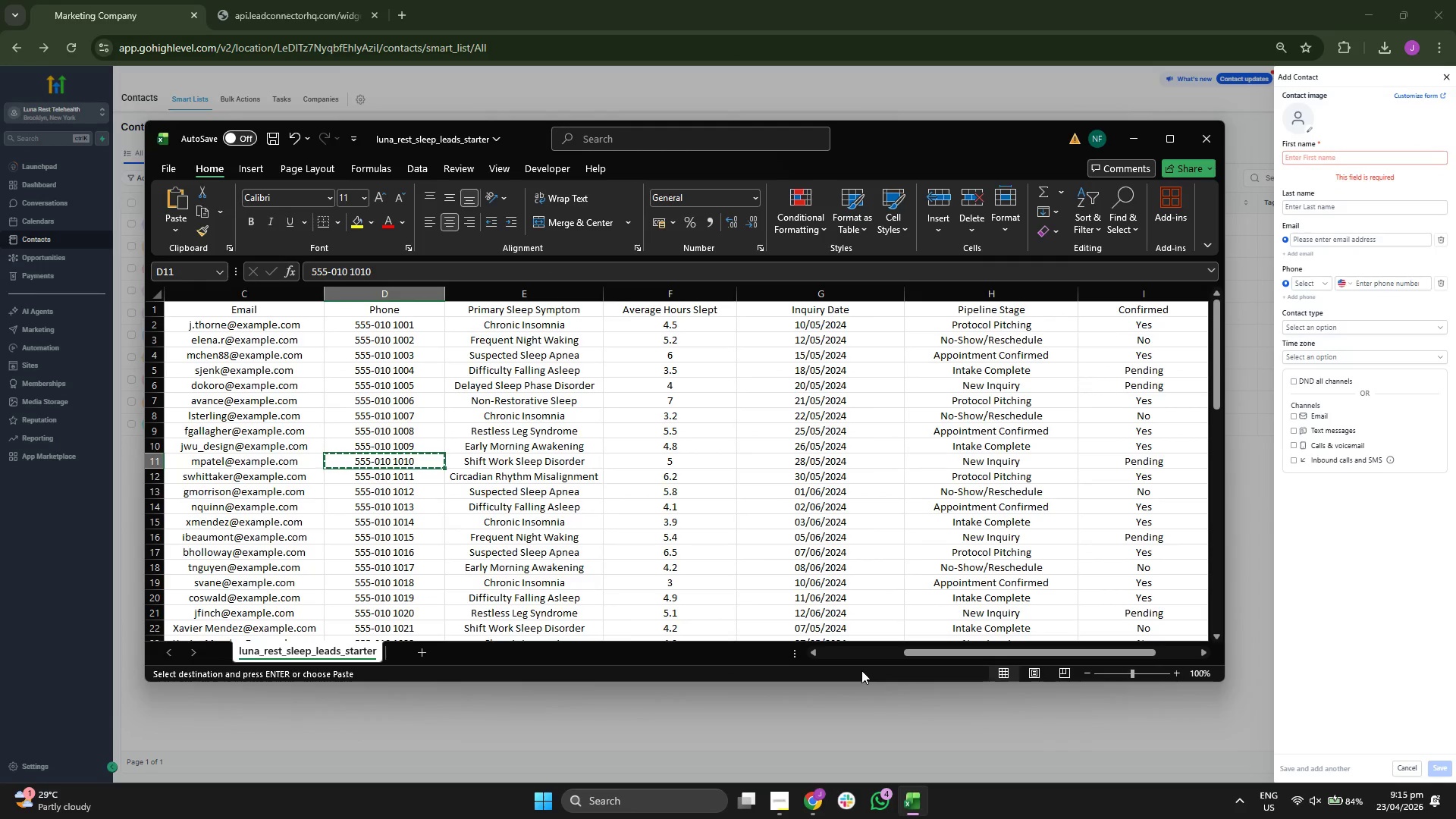 
key(ArrowLeft)
 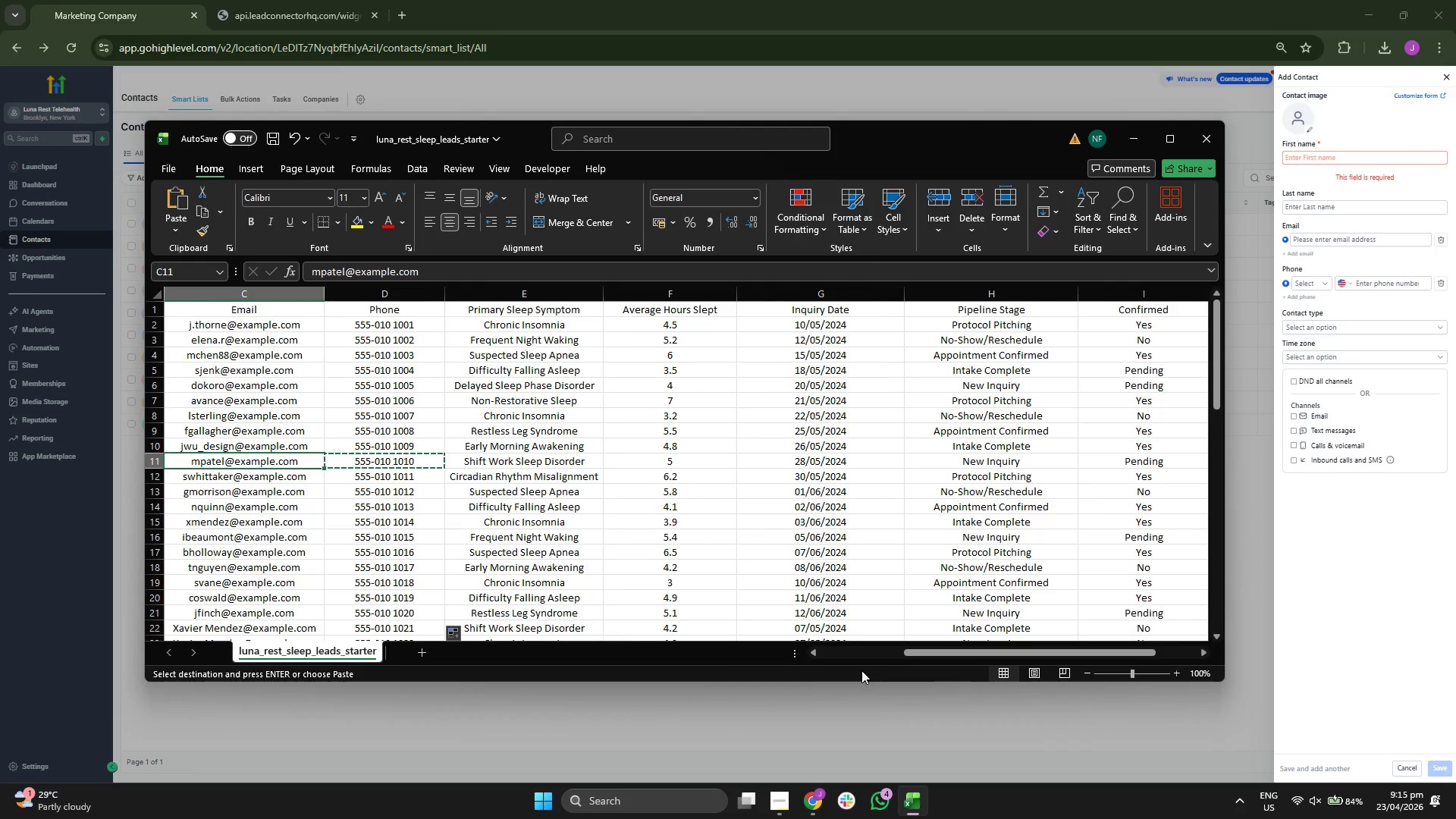 
key(ArrowLeft)
 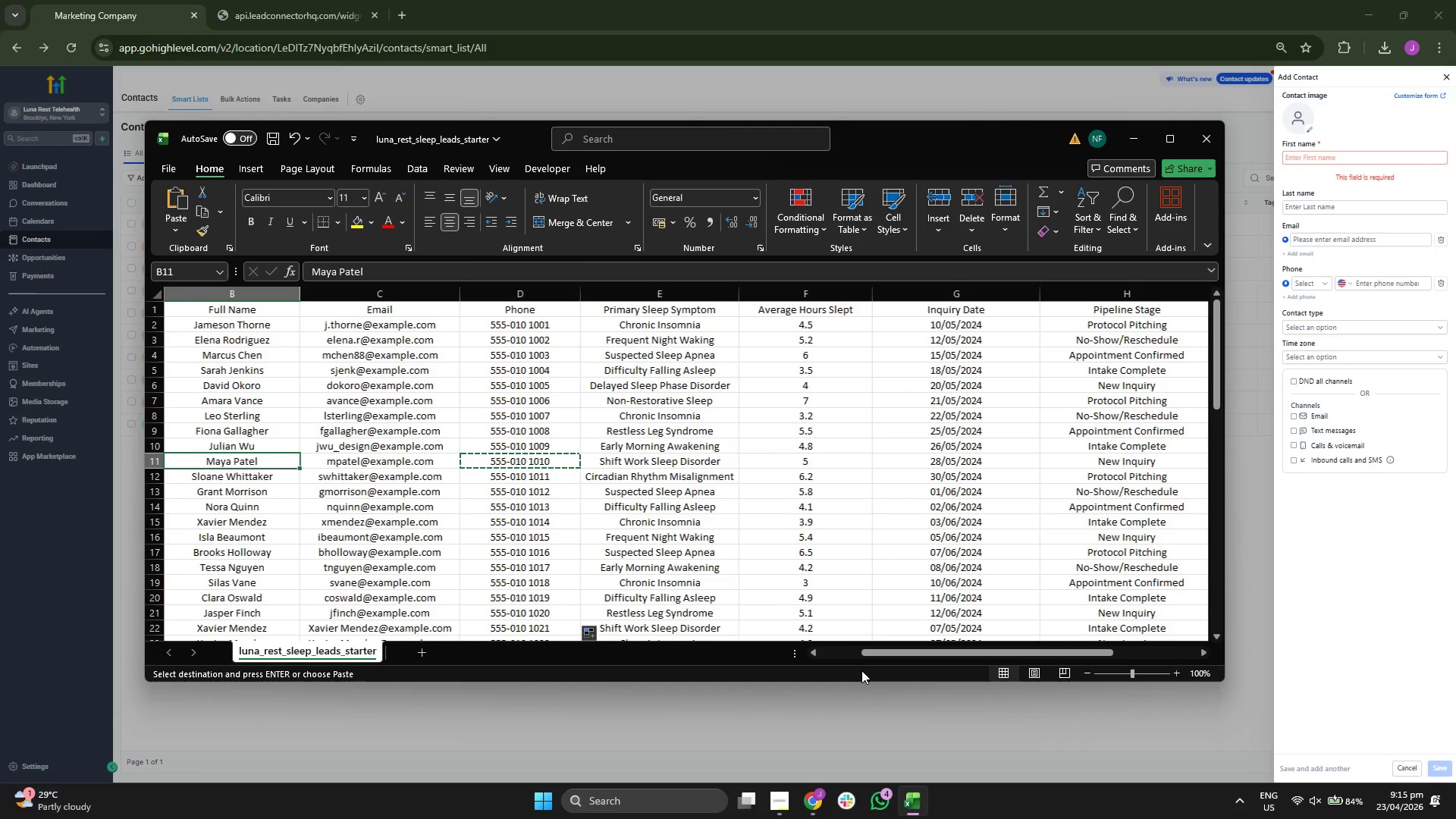 
key(ArrowLeft)
 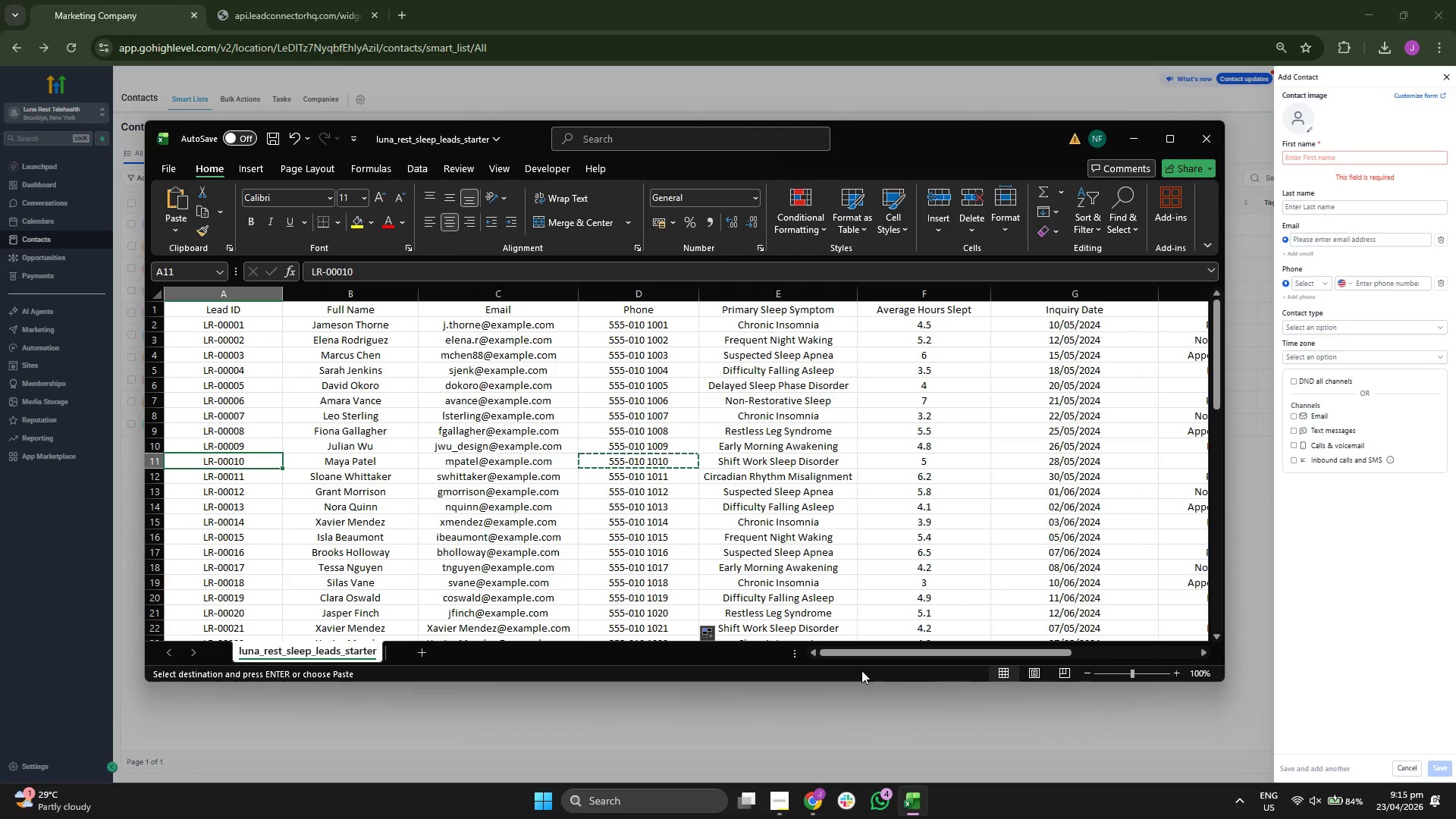 
key(ArrowLeft)
 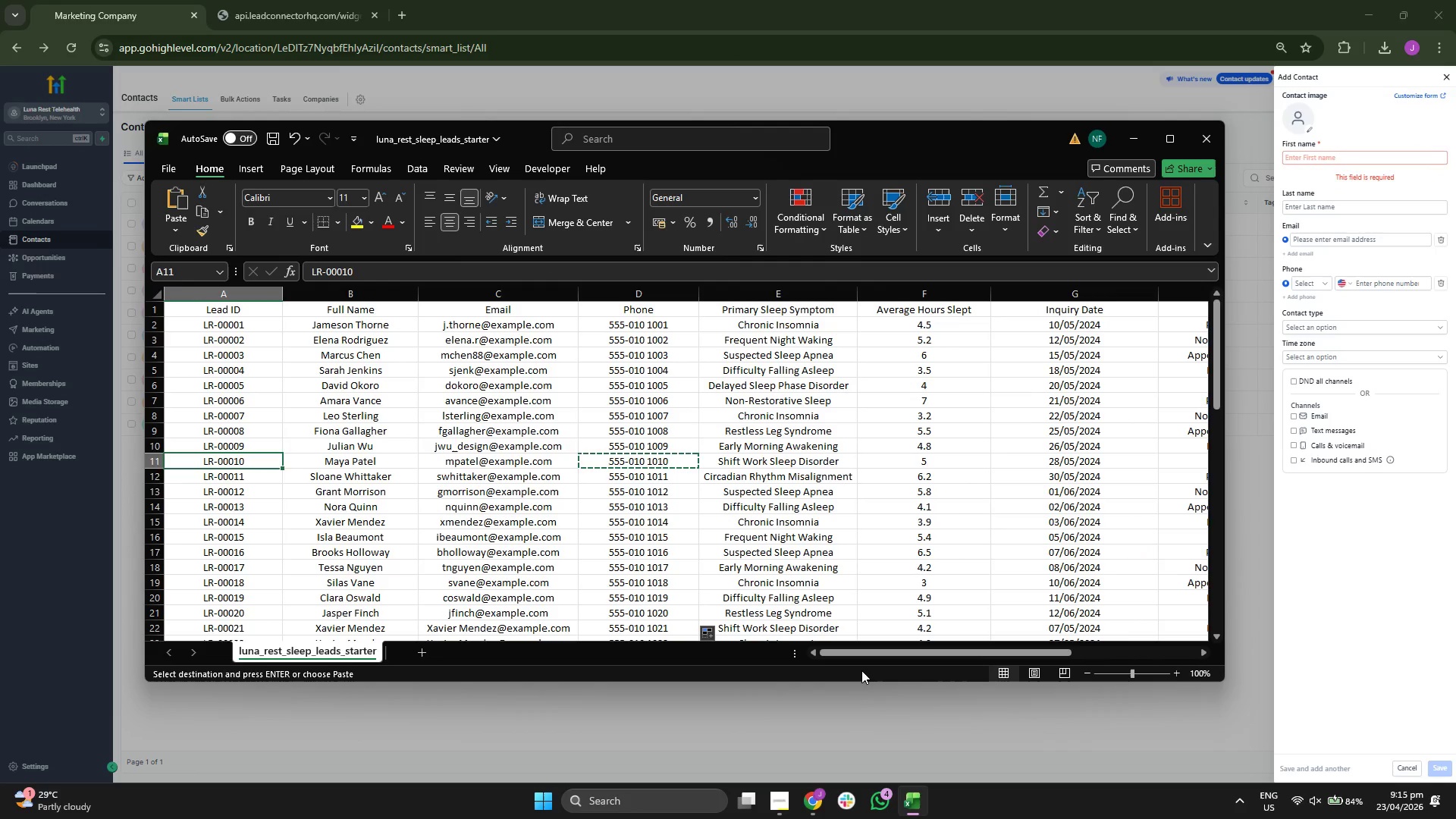 
key(ArrowDown)
 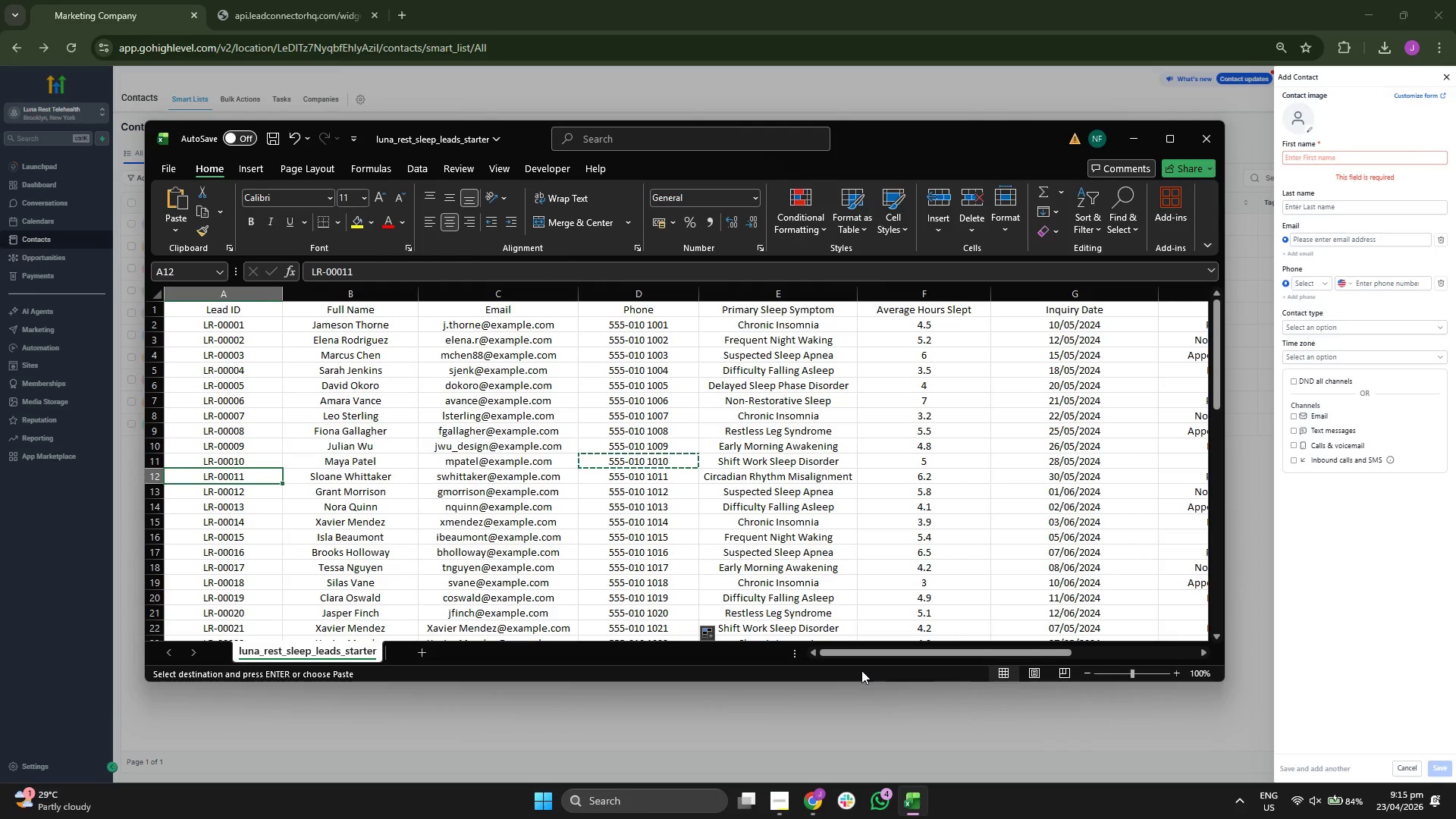 
key(ArrowRight)
 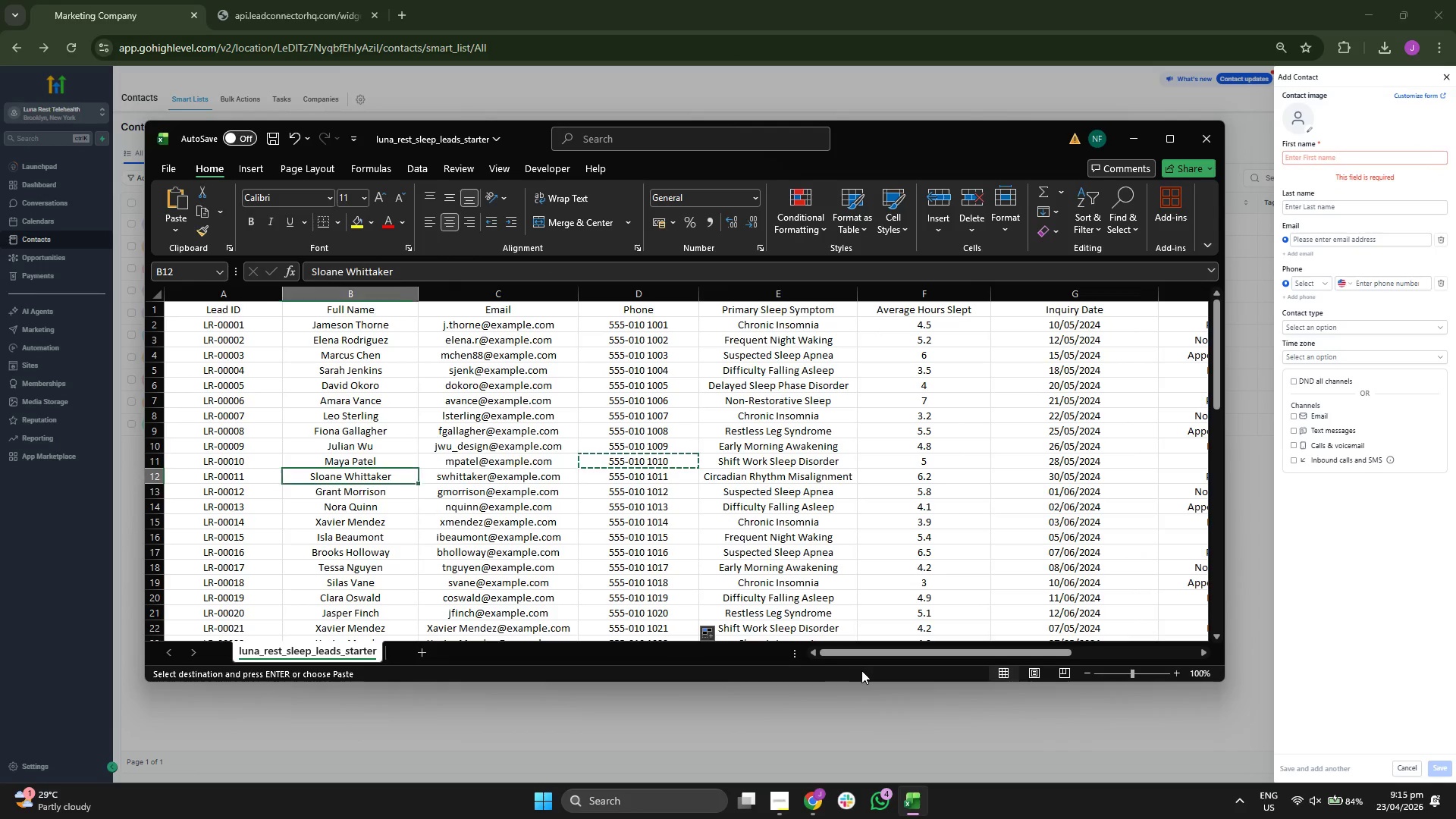 
key(ArrowRight)
 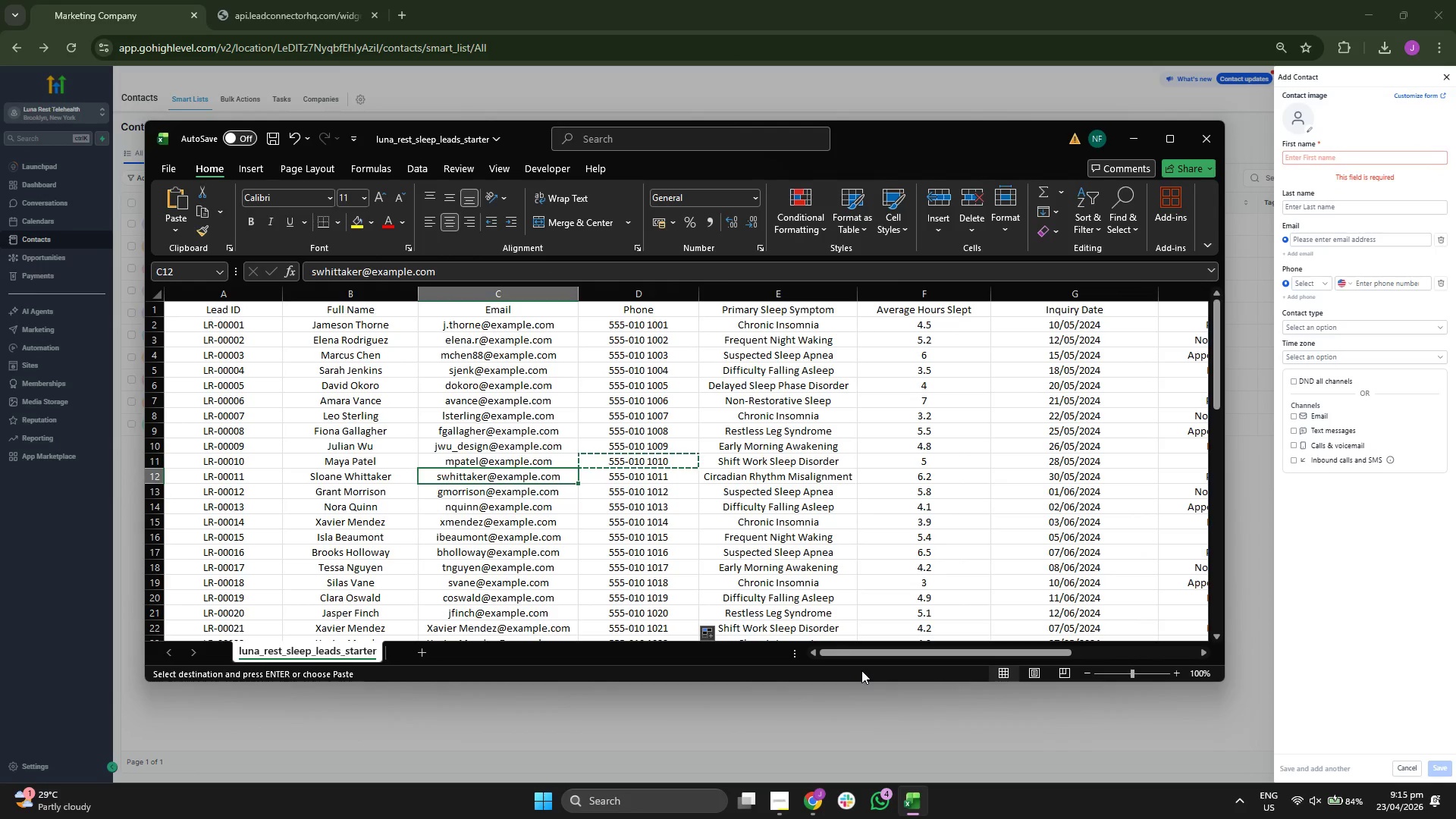 
key(Control+ControlLeft)
 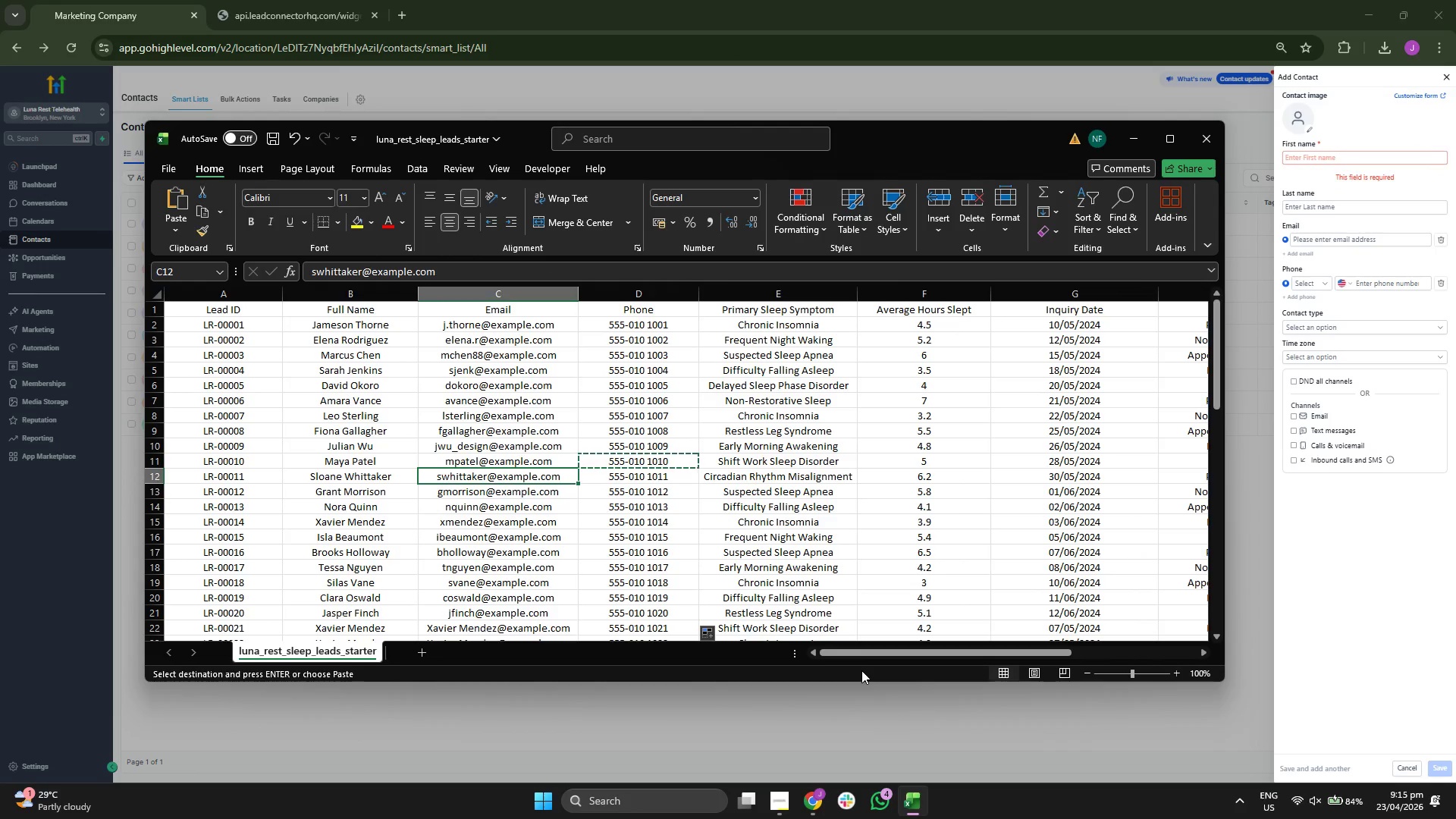 
key(Control+C)
 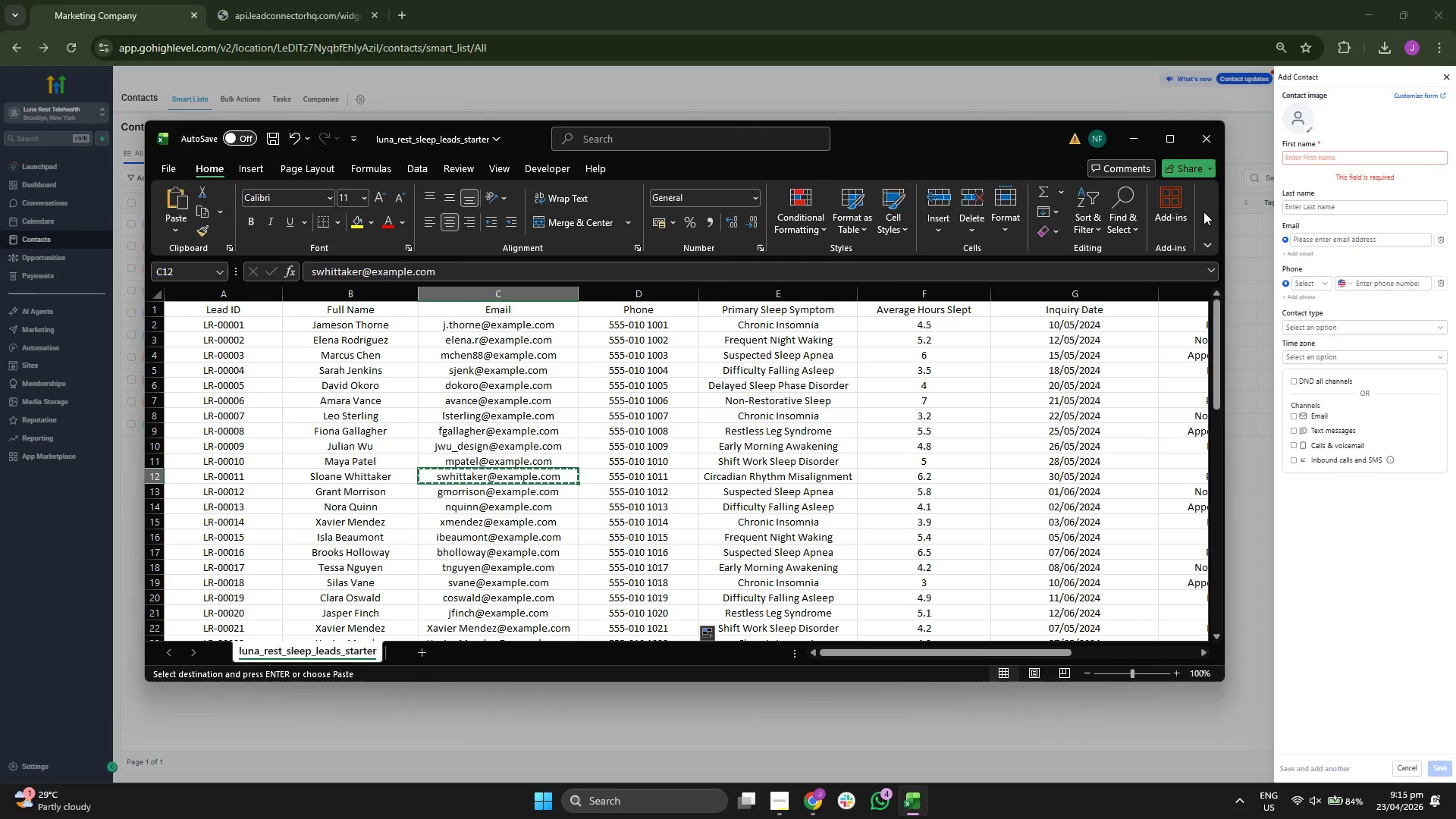 
left_click([1317, 242])
 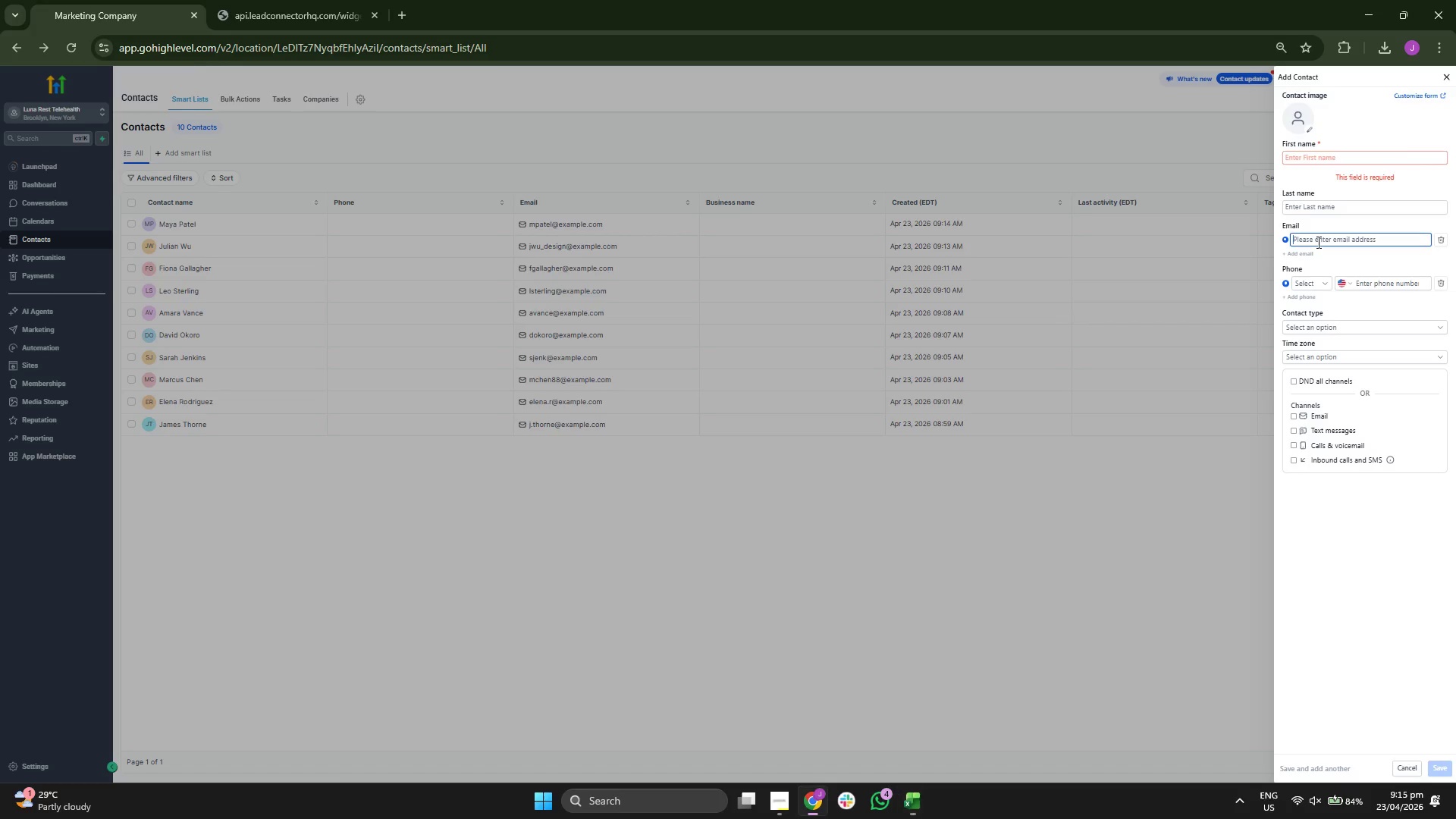 
key(Control+V)
 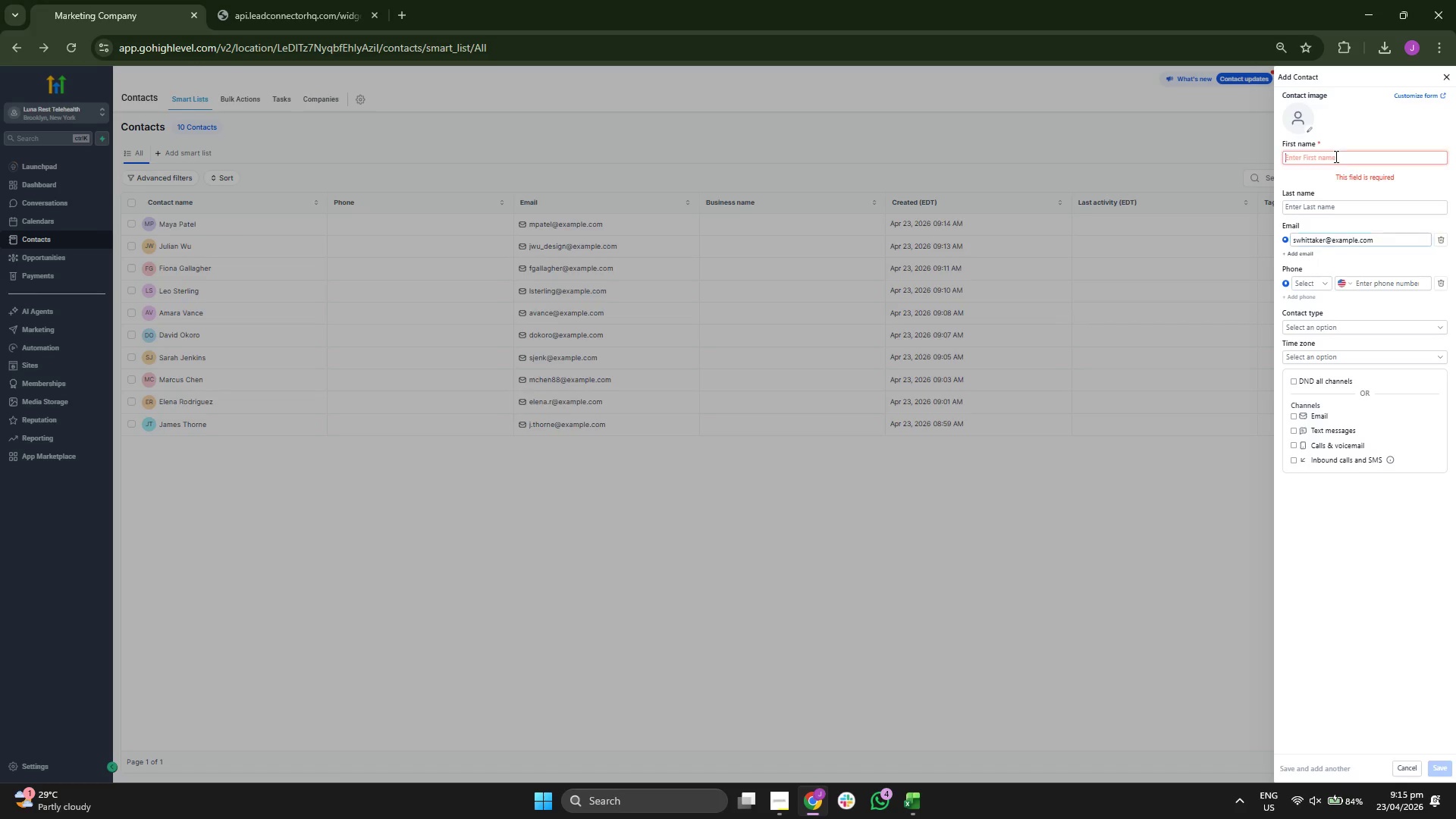 
type(Sloane)
key(Tab)
type(Whittka)
key(Backspace)
key(Backspace)
type(aker)
 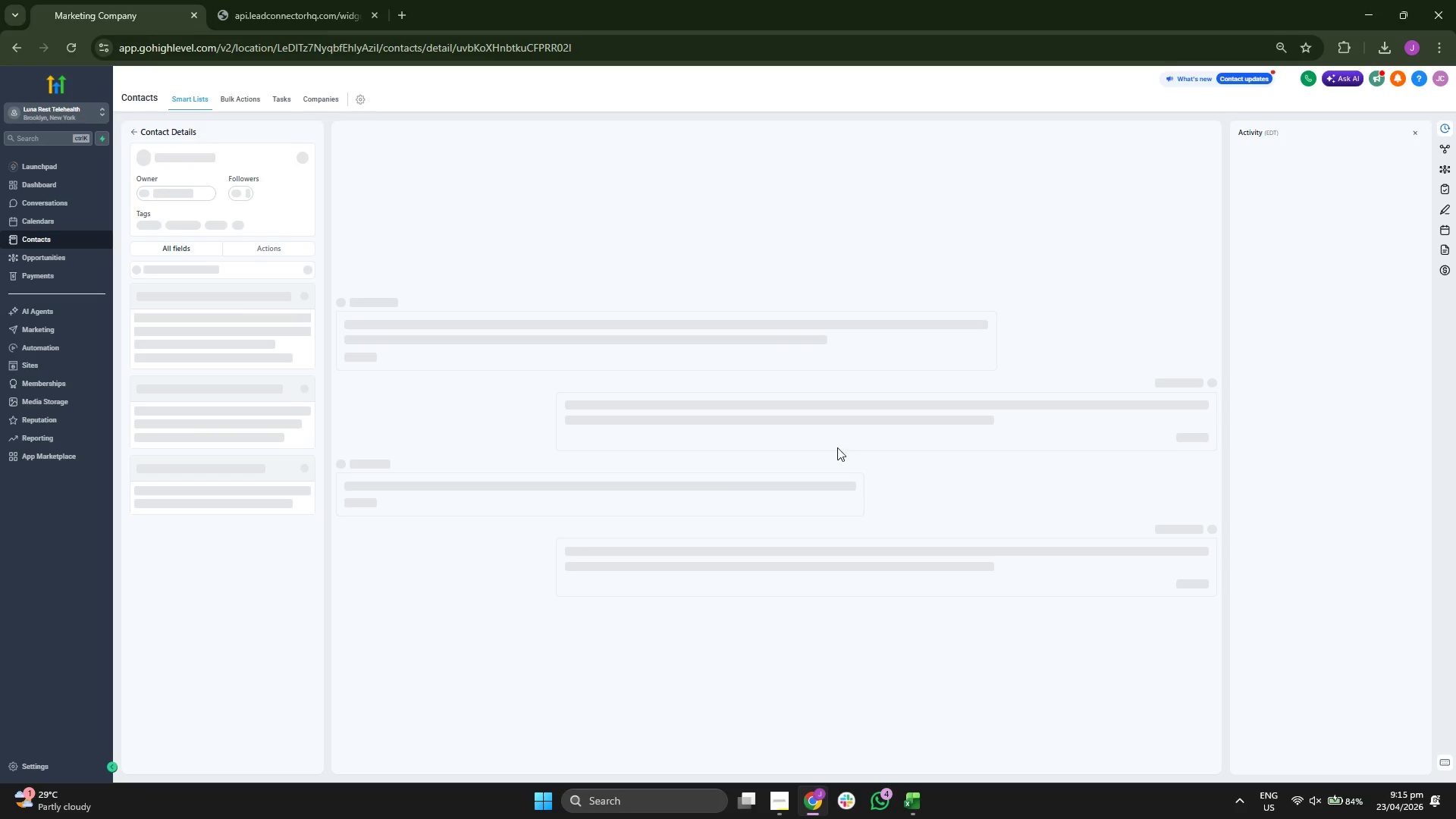 
wait(6.28)
 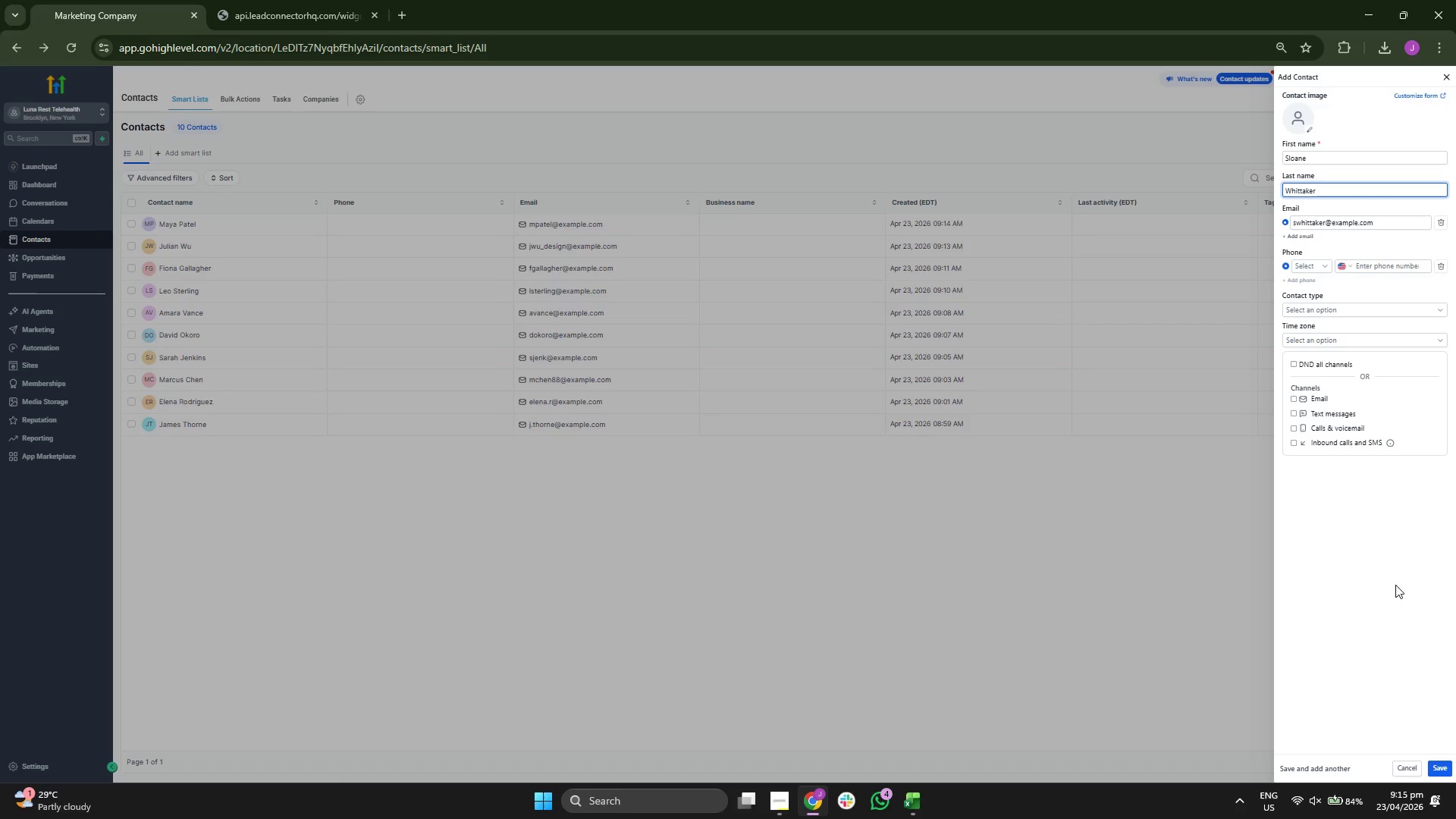 
scroll: coordinate [197, 331], scroll_direction: down, amount: 1.0
 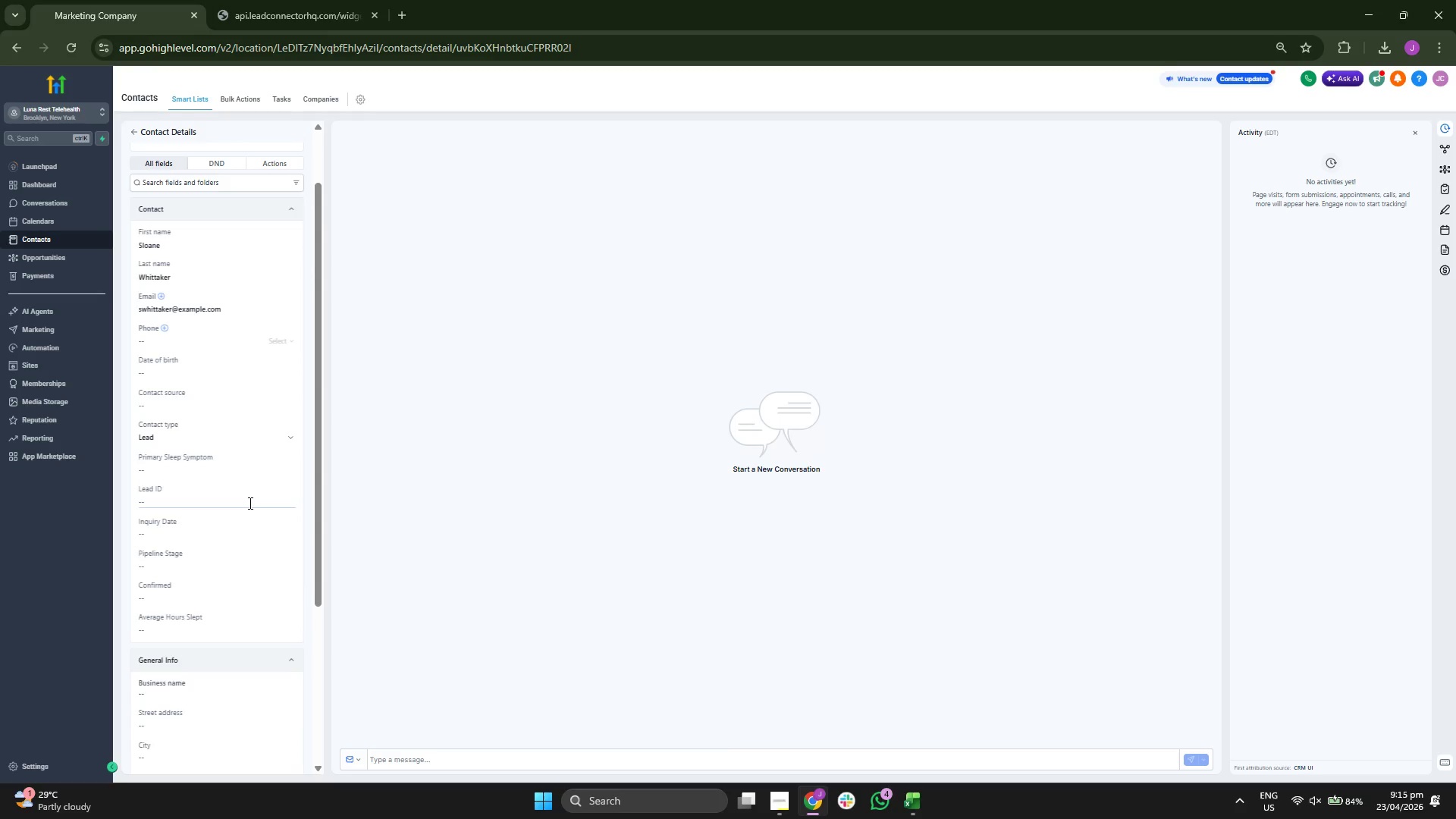 
type(LR-00010)
key(Backspace)
type(1)
 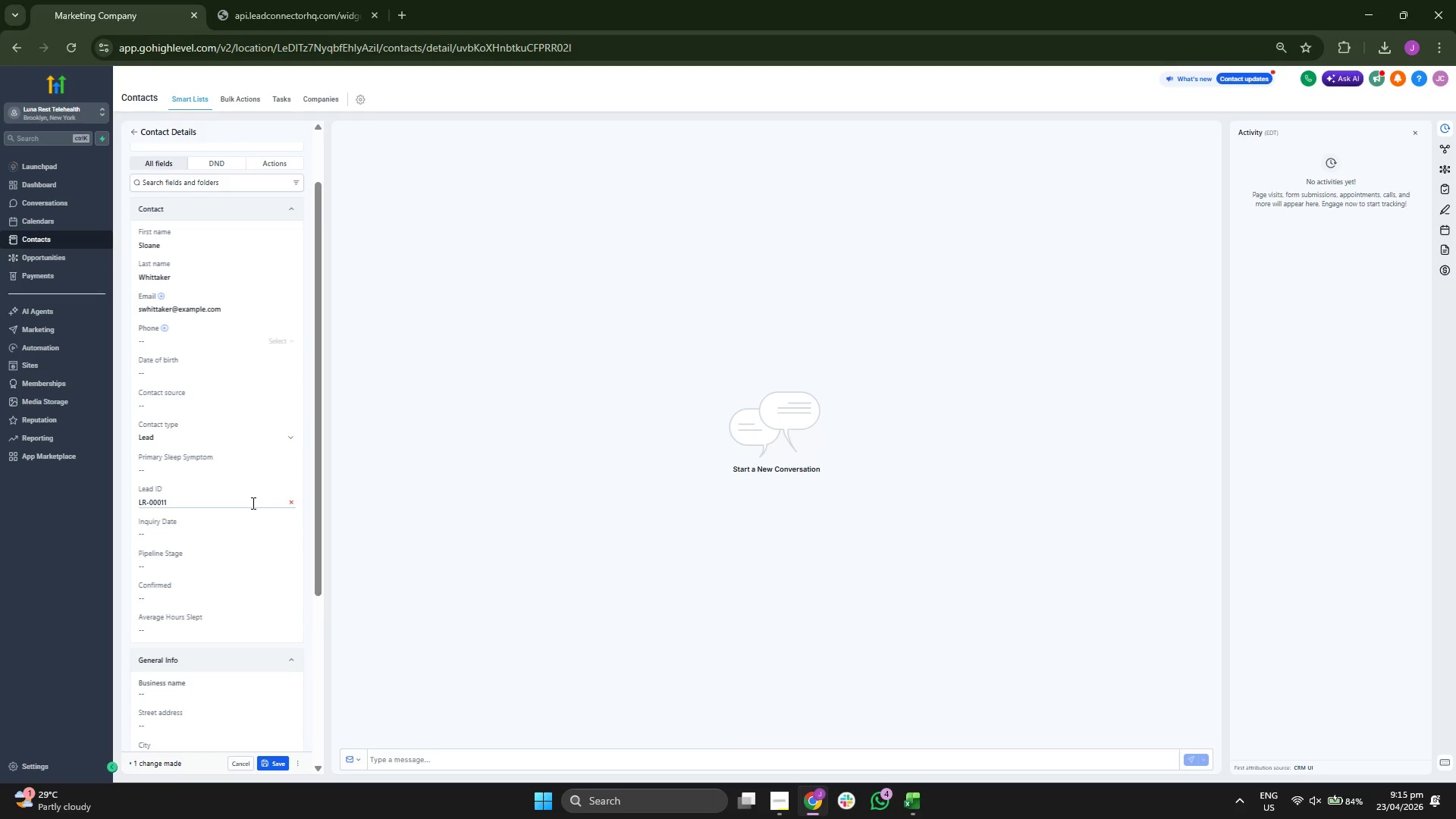 
scroll: coordinate [268, 474], scroll_direction: up, amount: 1.0
 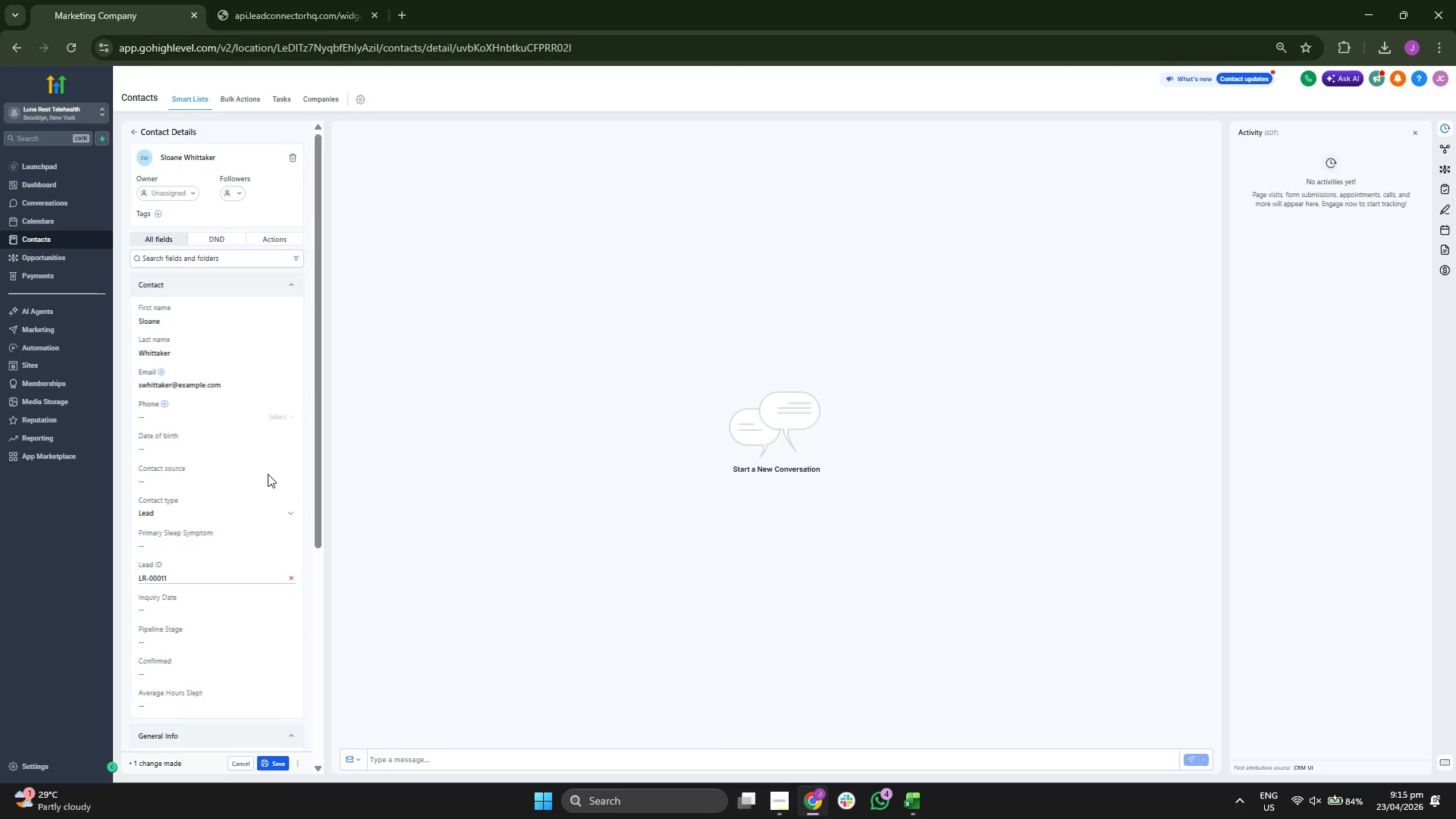 
scroll: coordinate [268, 474], scroll_direction: down, amount: 1.0
 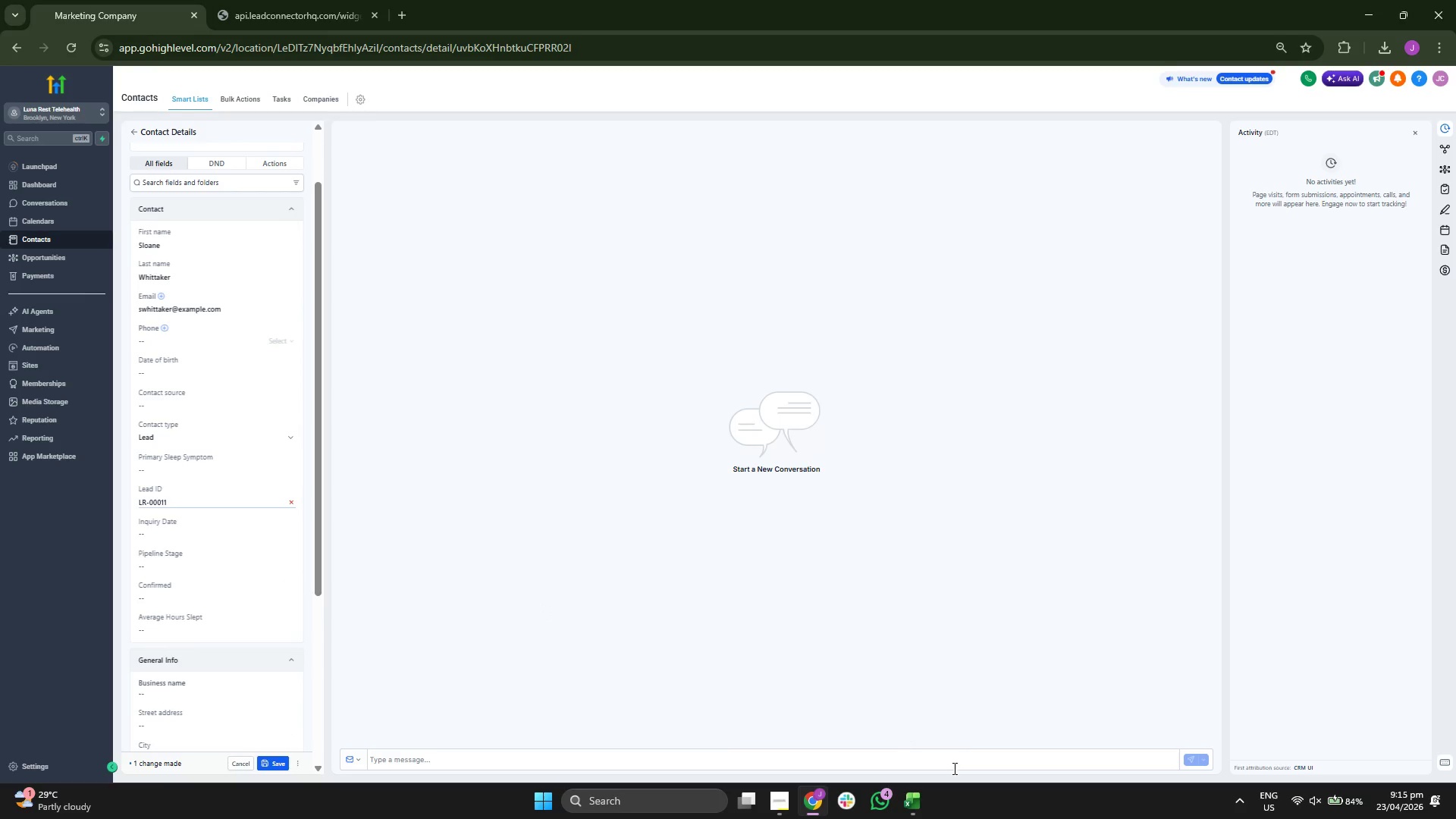 
left_click([923, 804])
 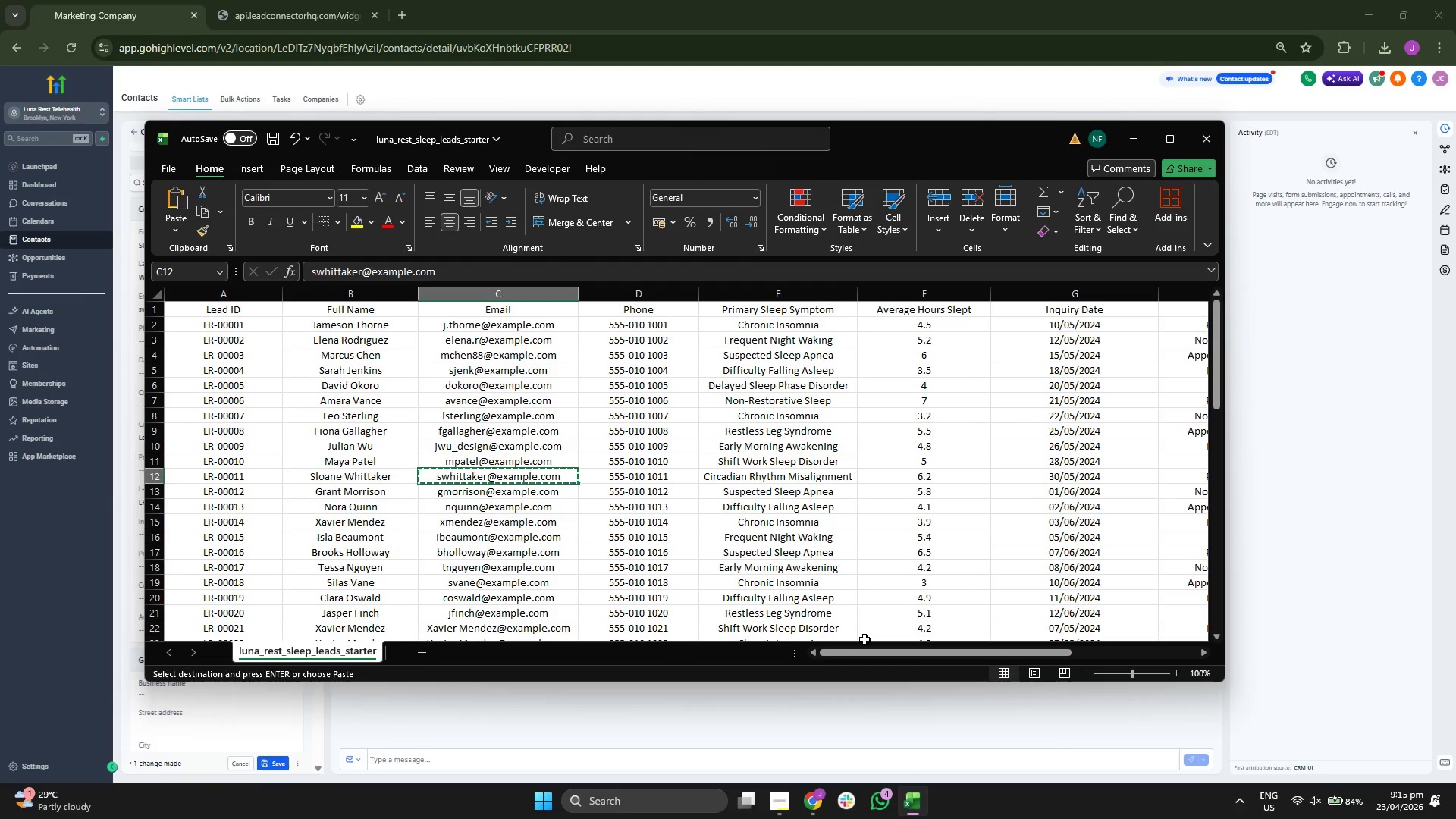 
key(ArrowRight)
 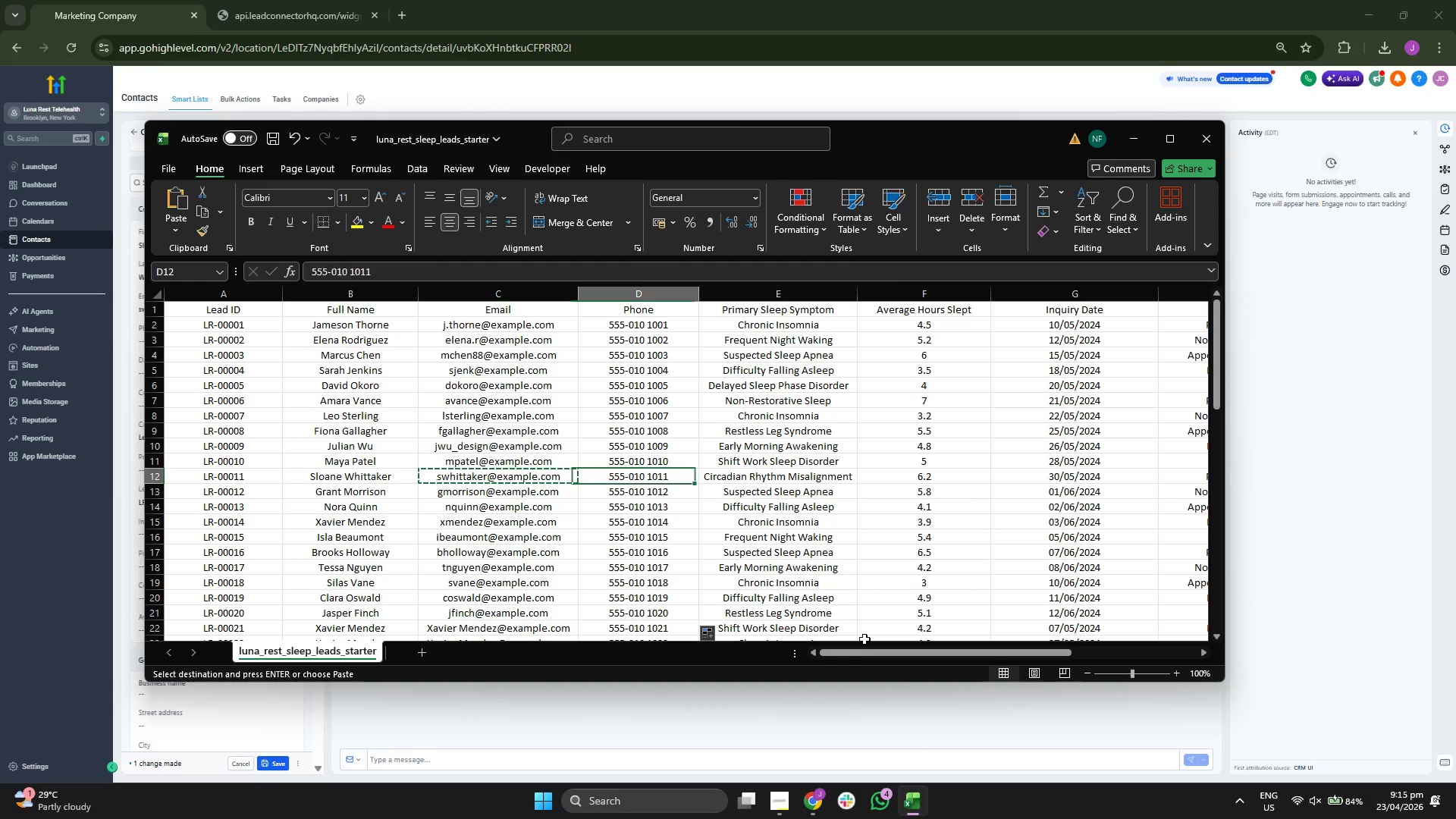 
key(ArrowRight)
 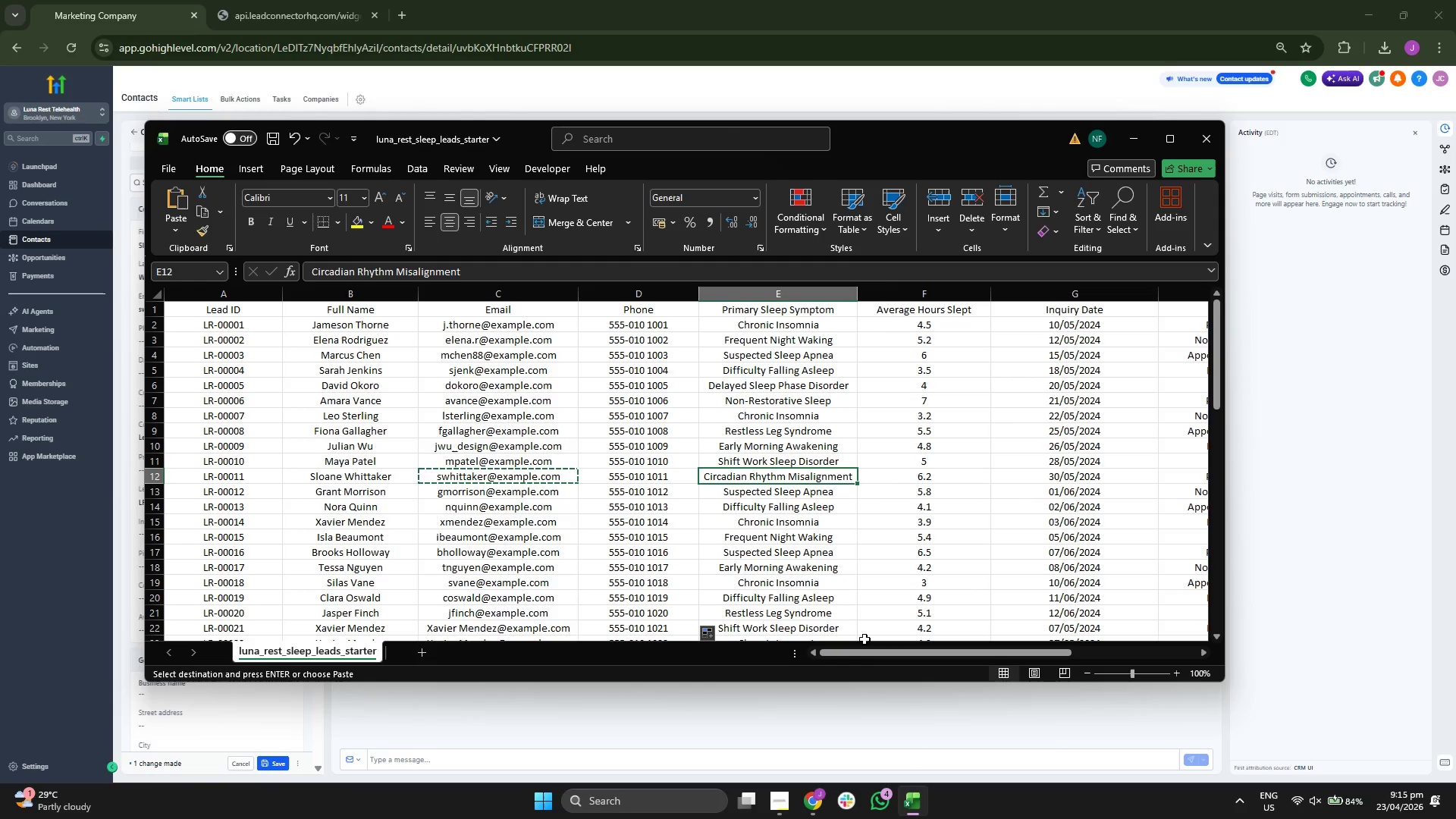 
key(Control+ControlLeft)
 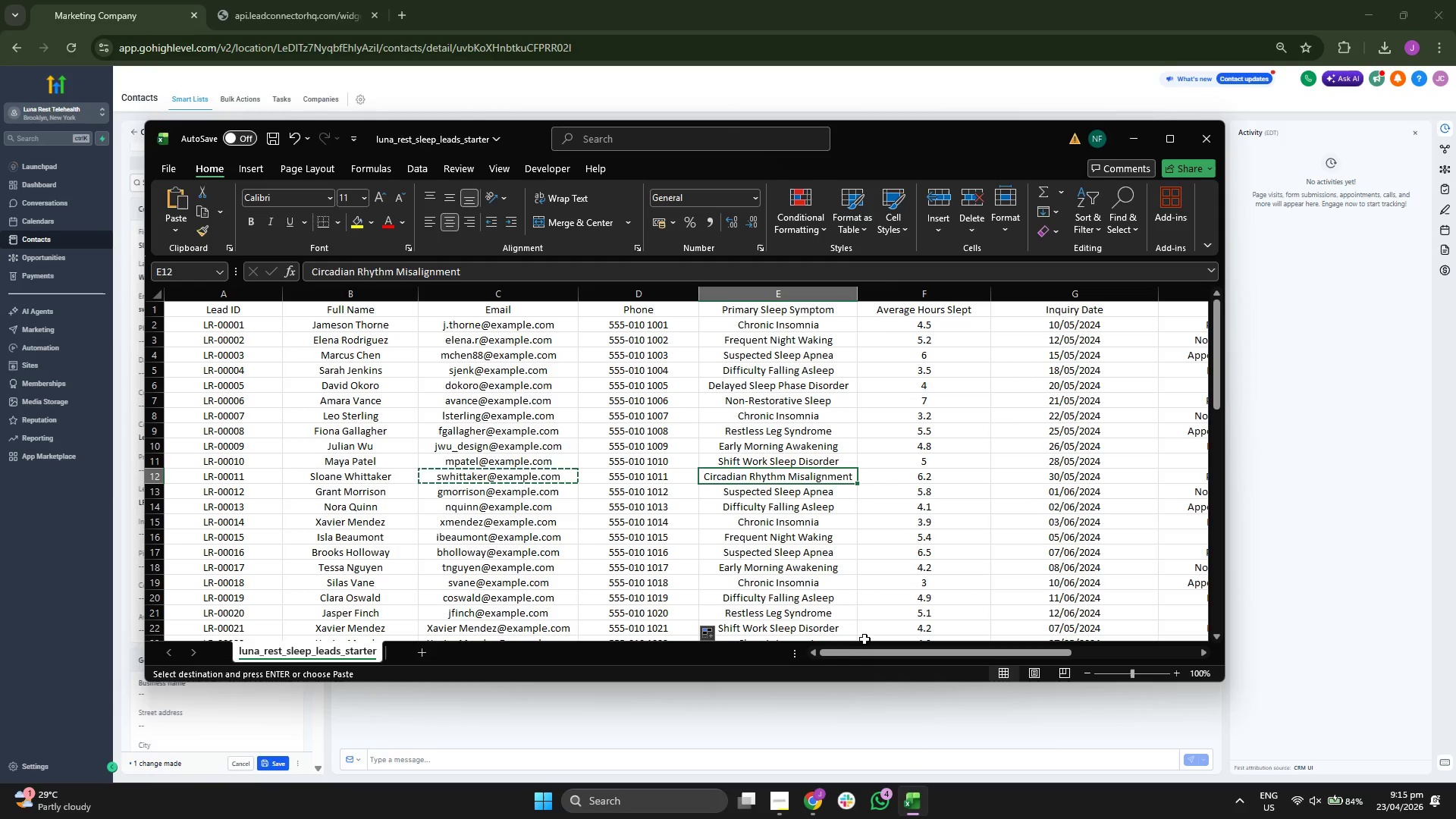 
key(Control+C)
 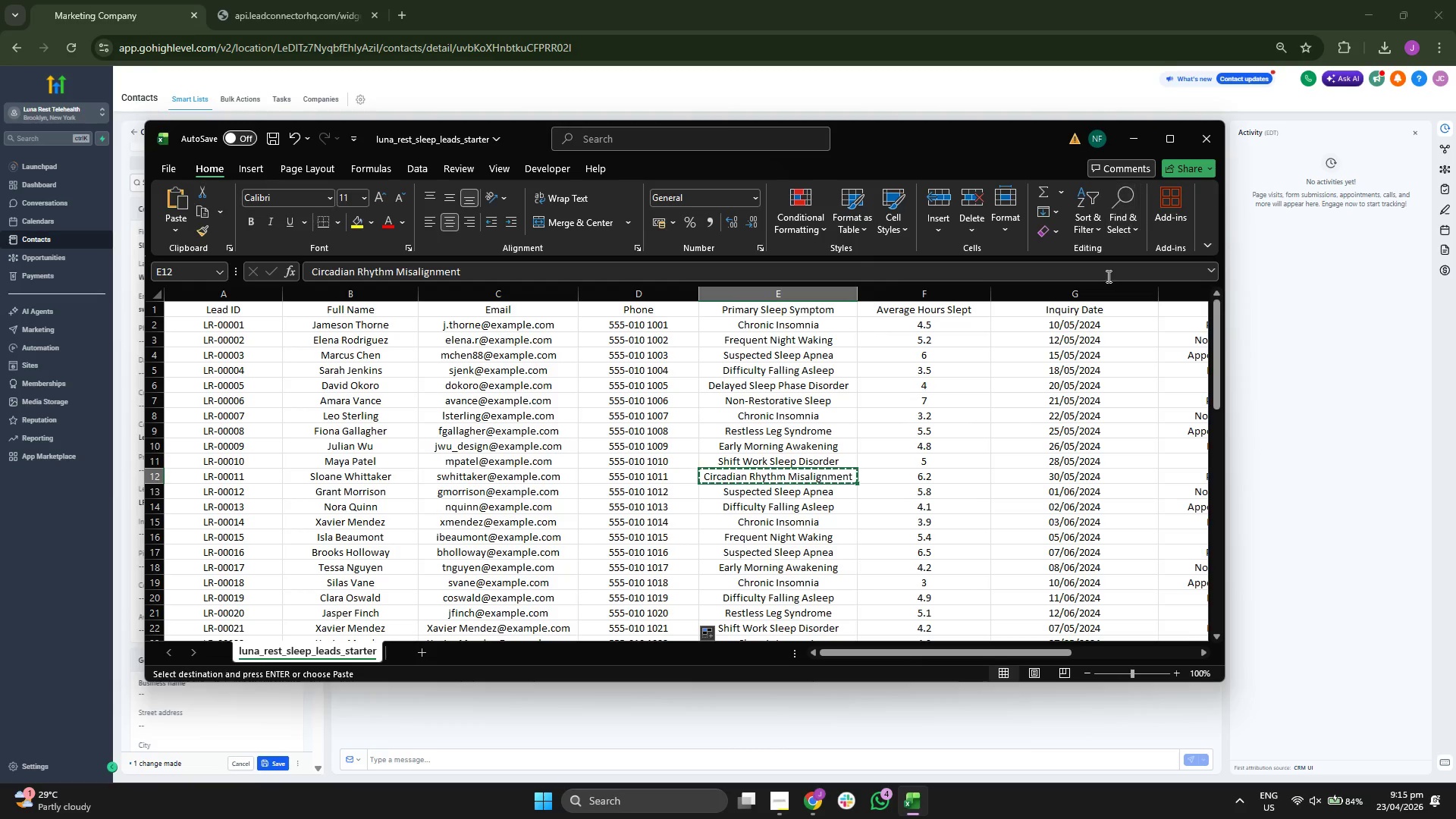 
key(ArrowRight)
 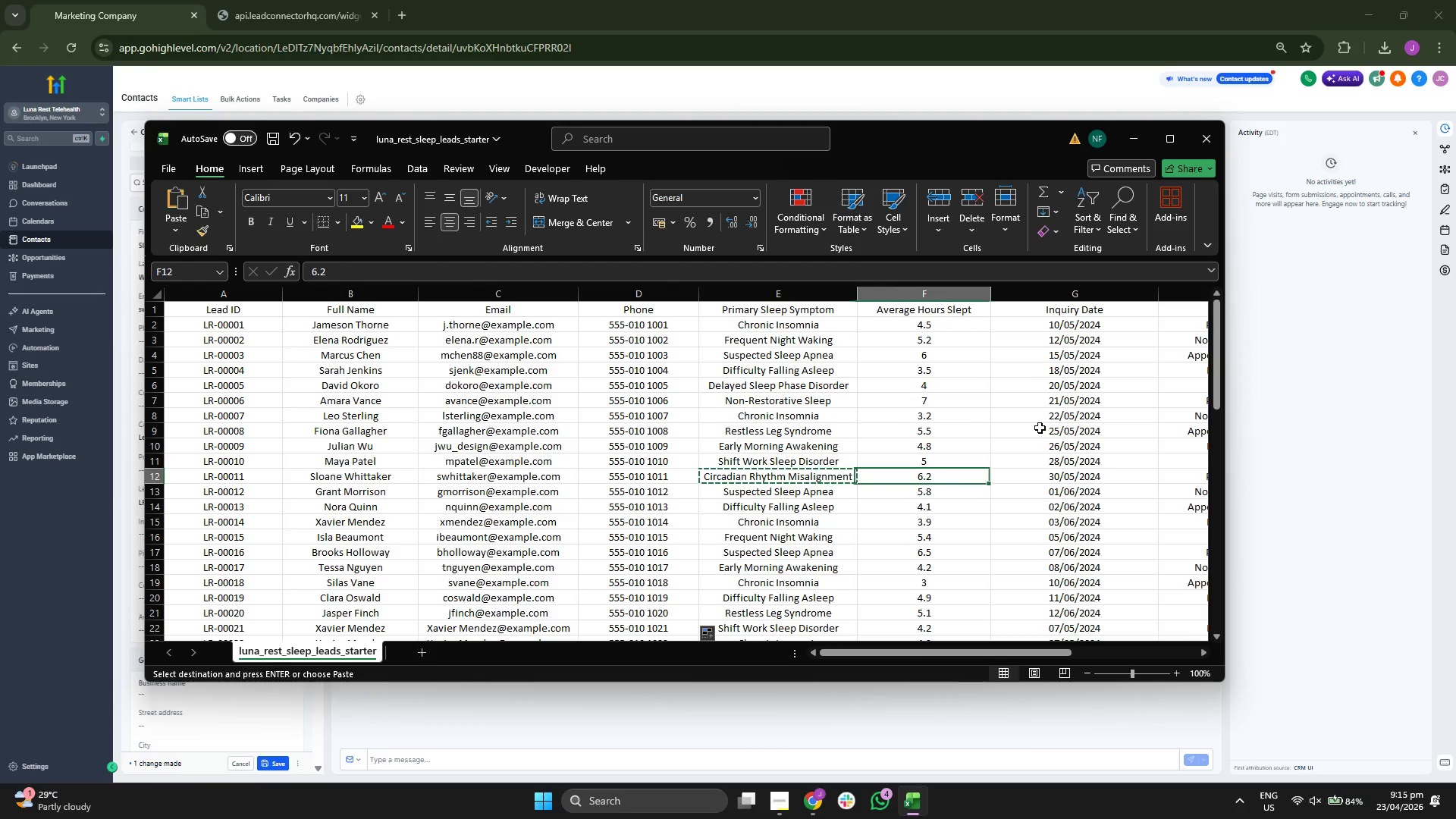 
key(ArrowRight)
 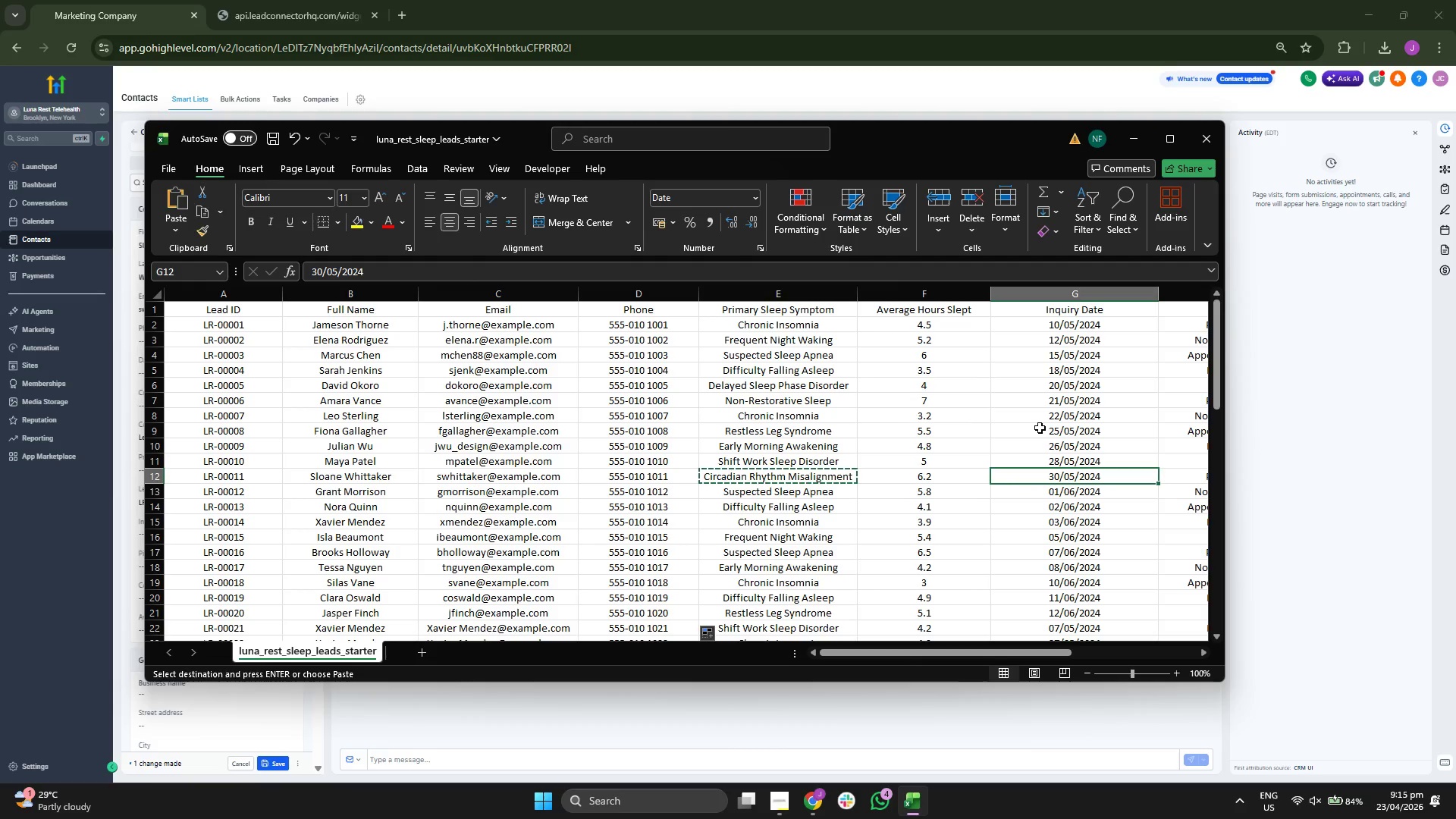 
key(ArrowRight)
 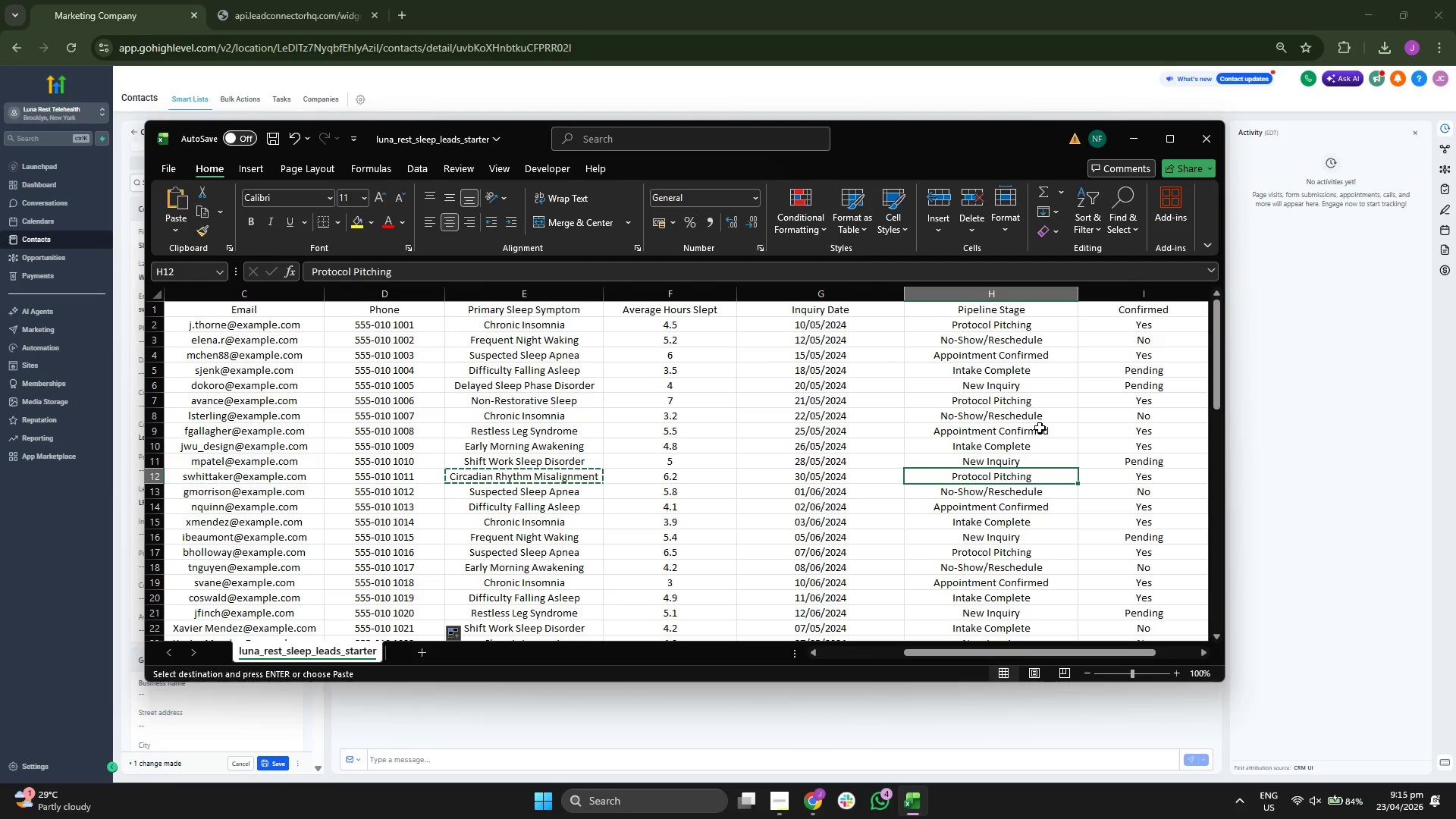 
key(ArrowLeft)
 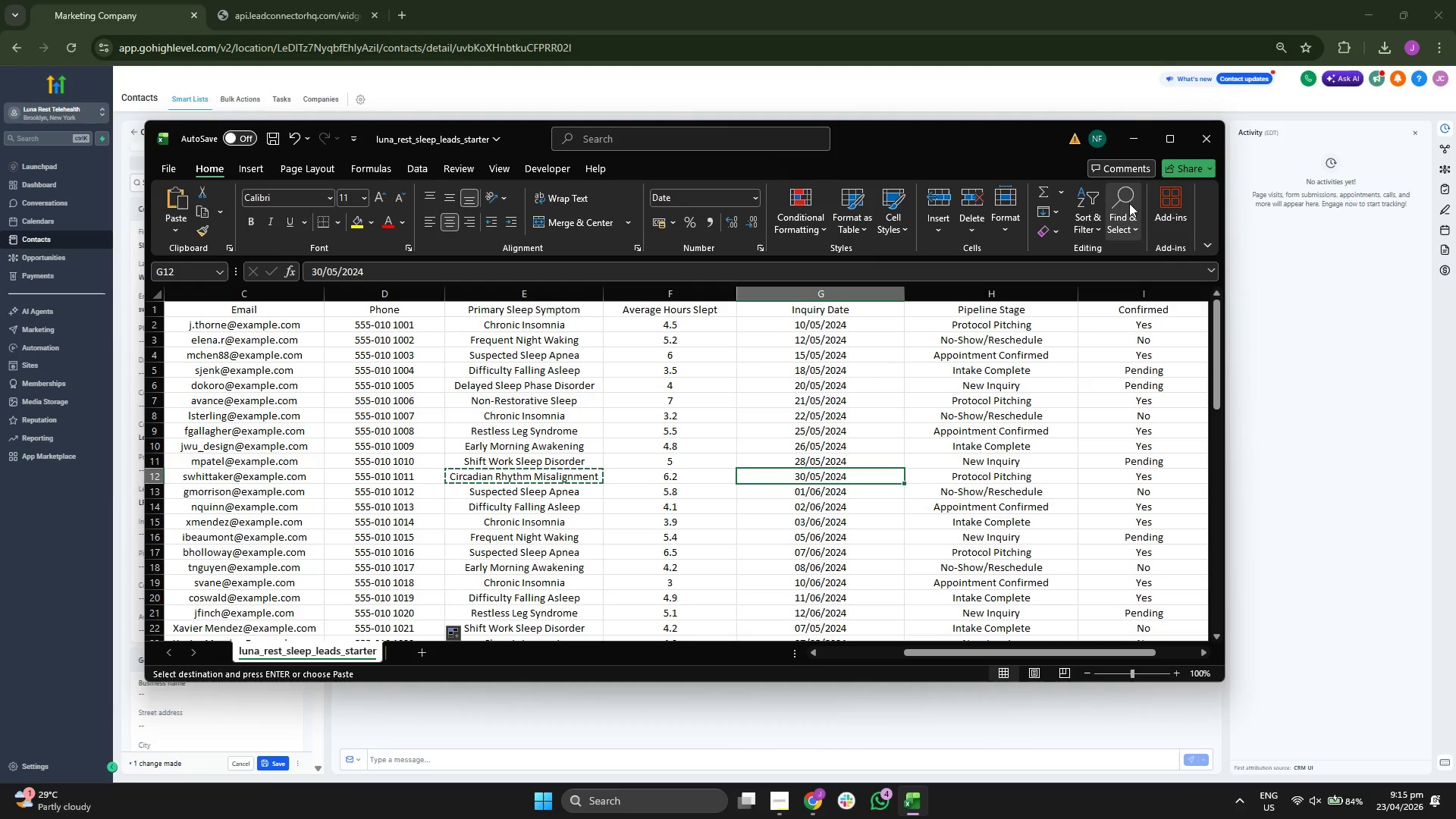 
left_click_drag(start_coordinate=[1130, 140], to_coordinate=[1125, 143])
 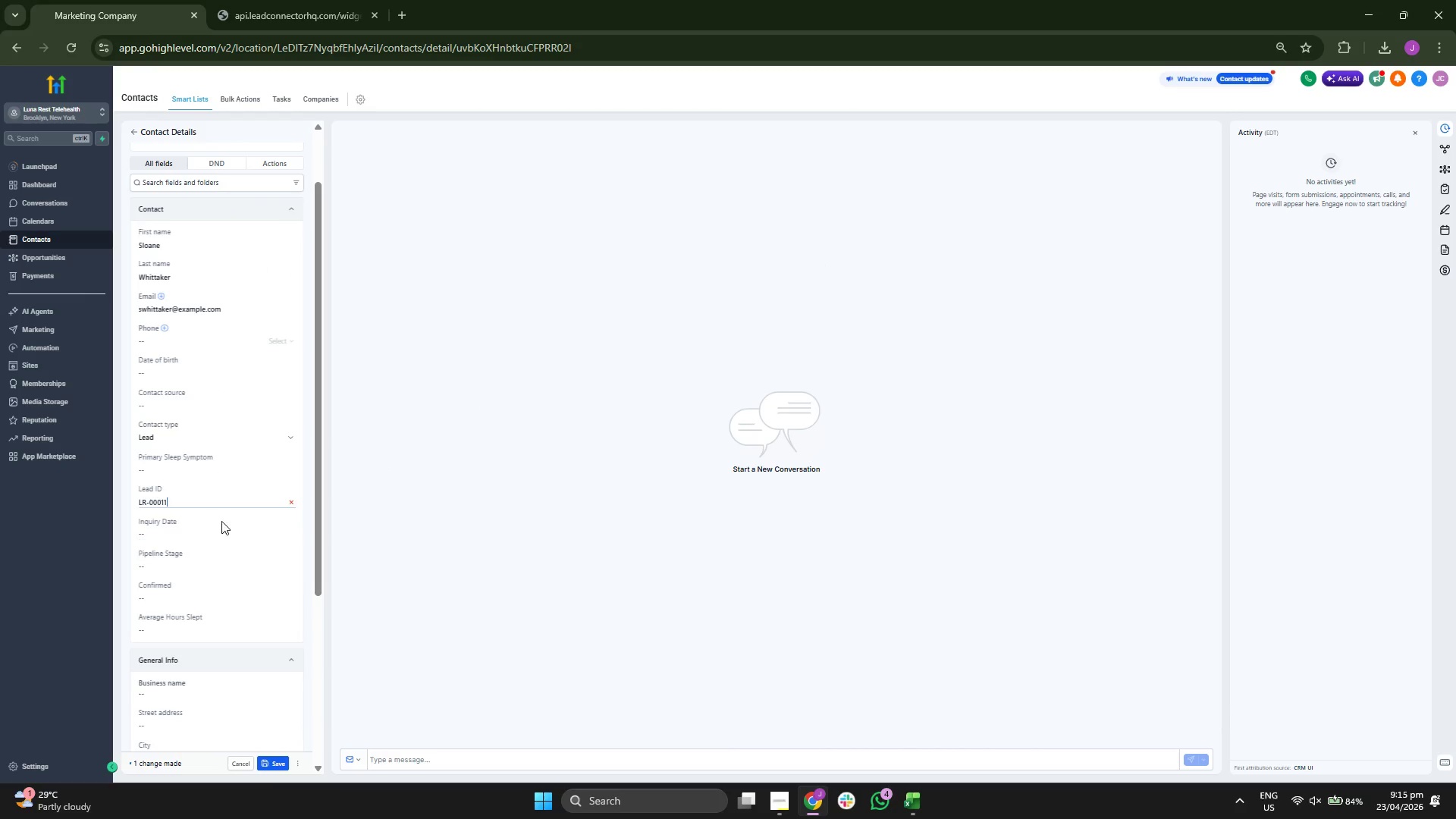 
left_click([221, 475])
 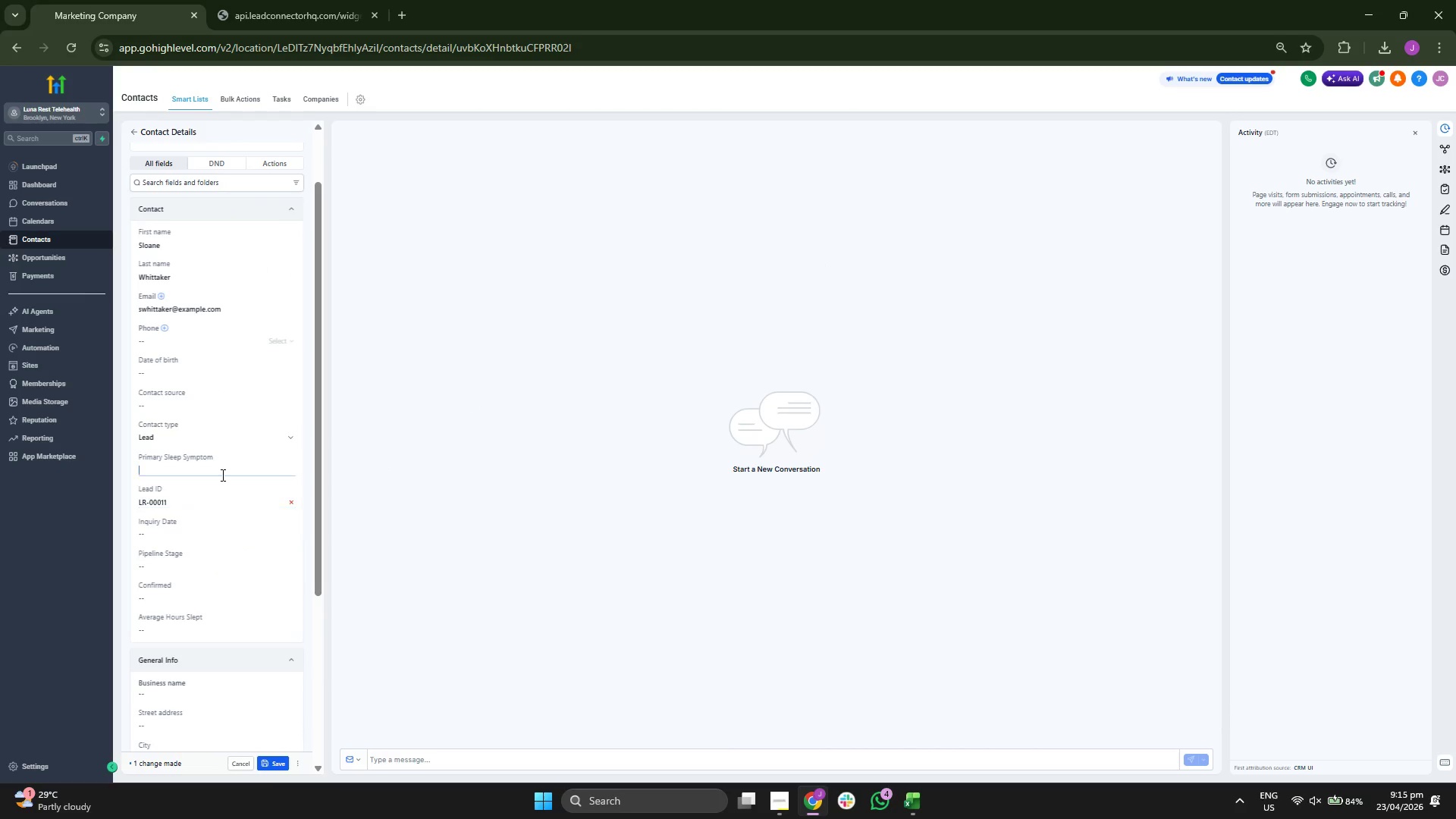 
key(Control+ControlLeft)
 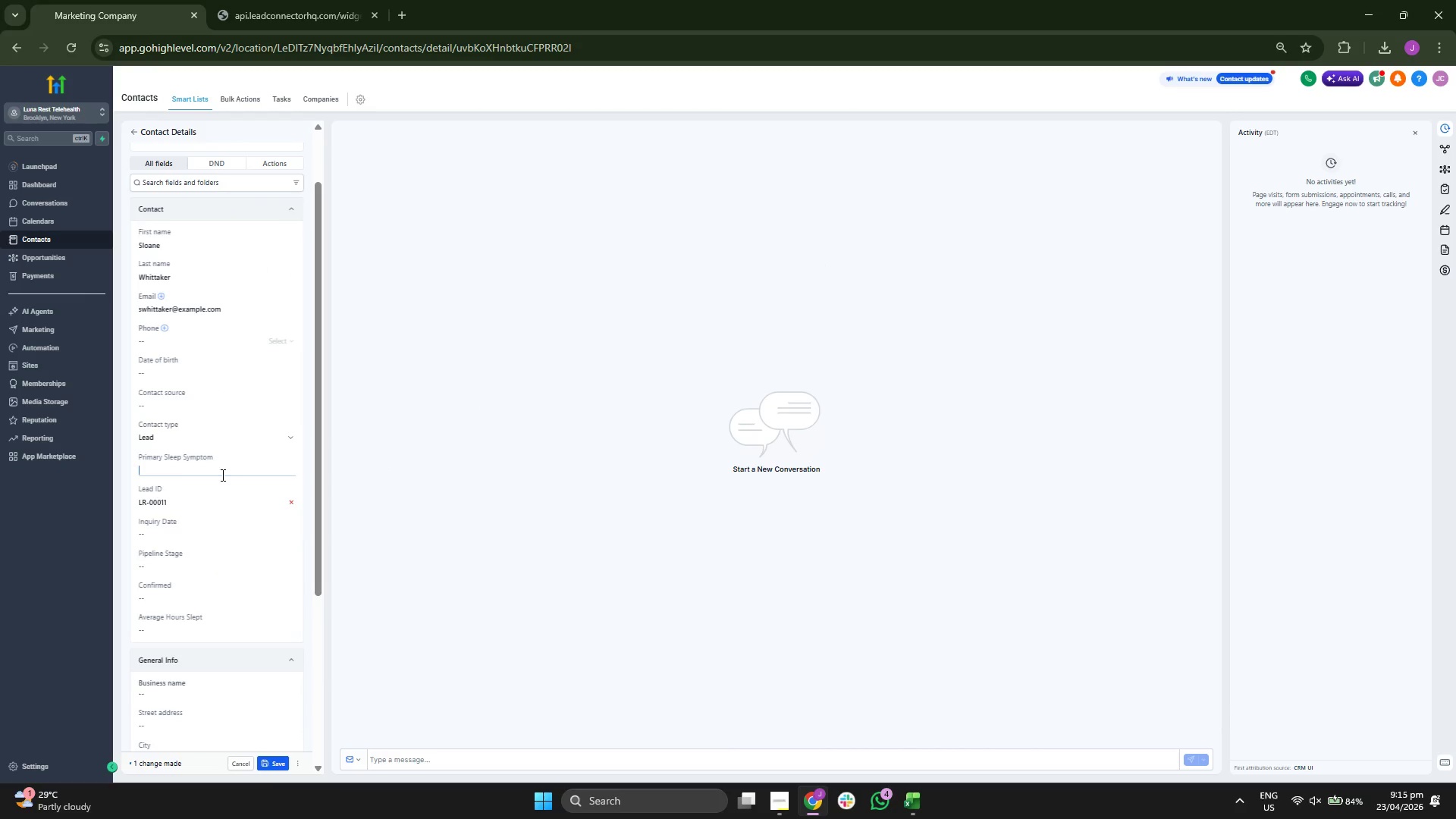 
key(Control+V)
 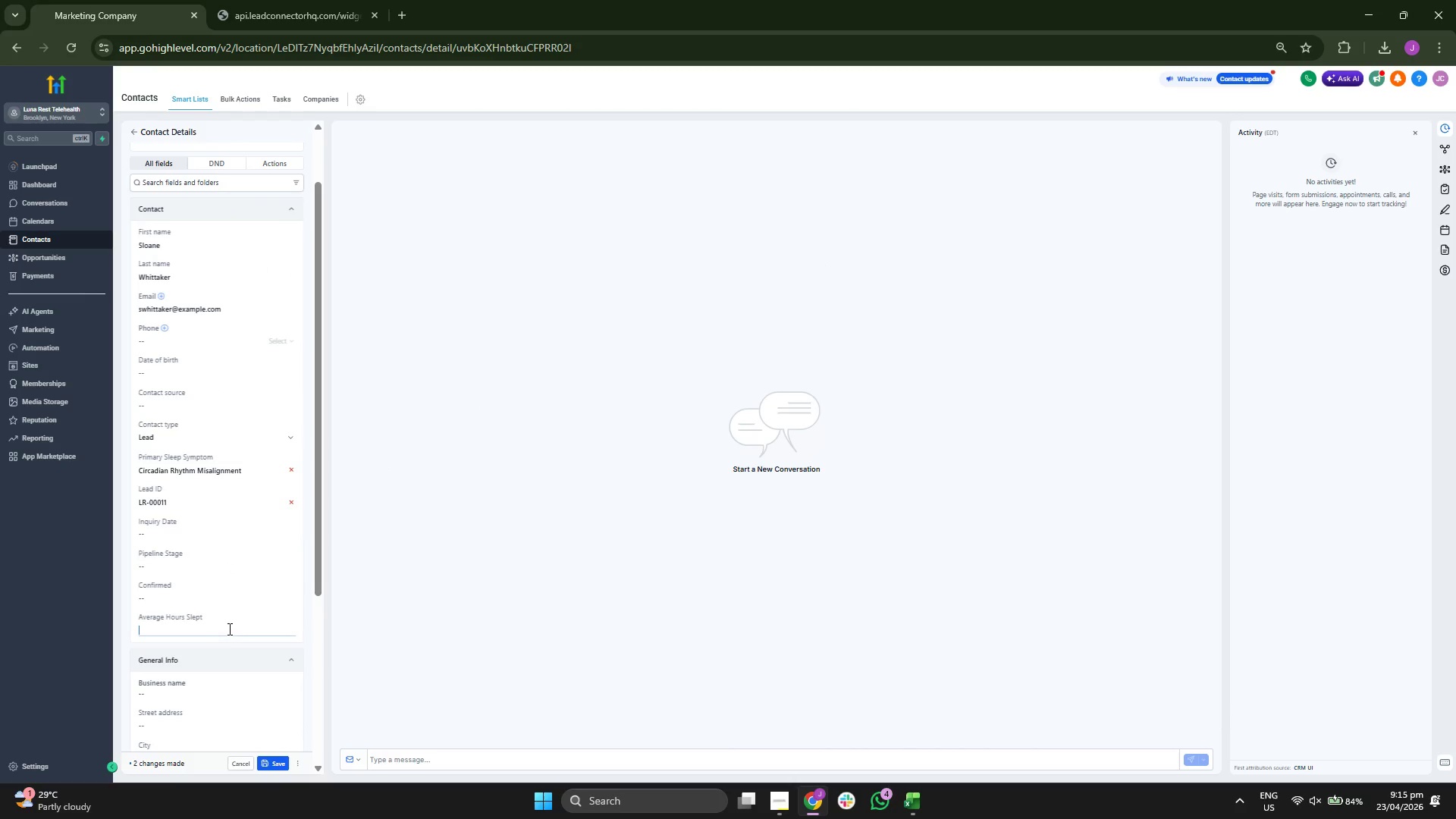 
key(6)
 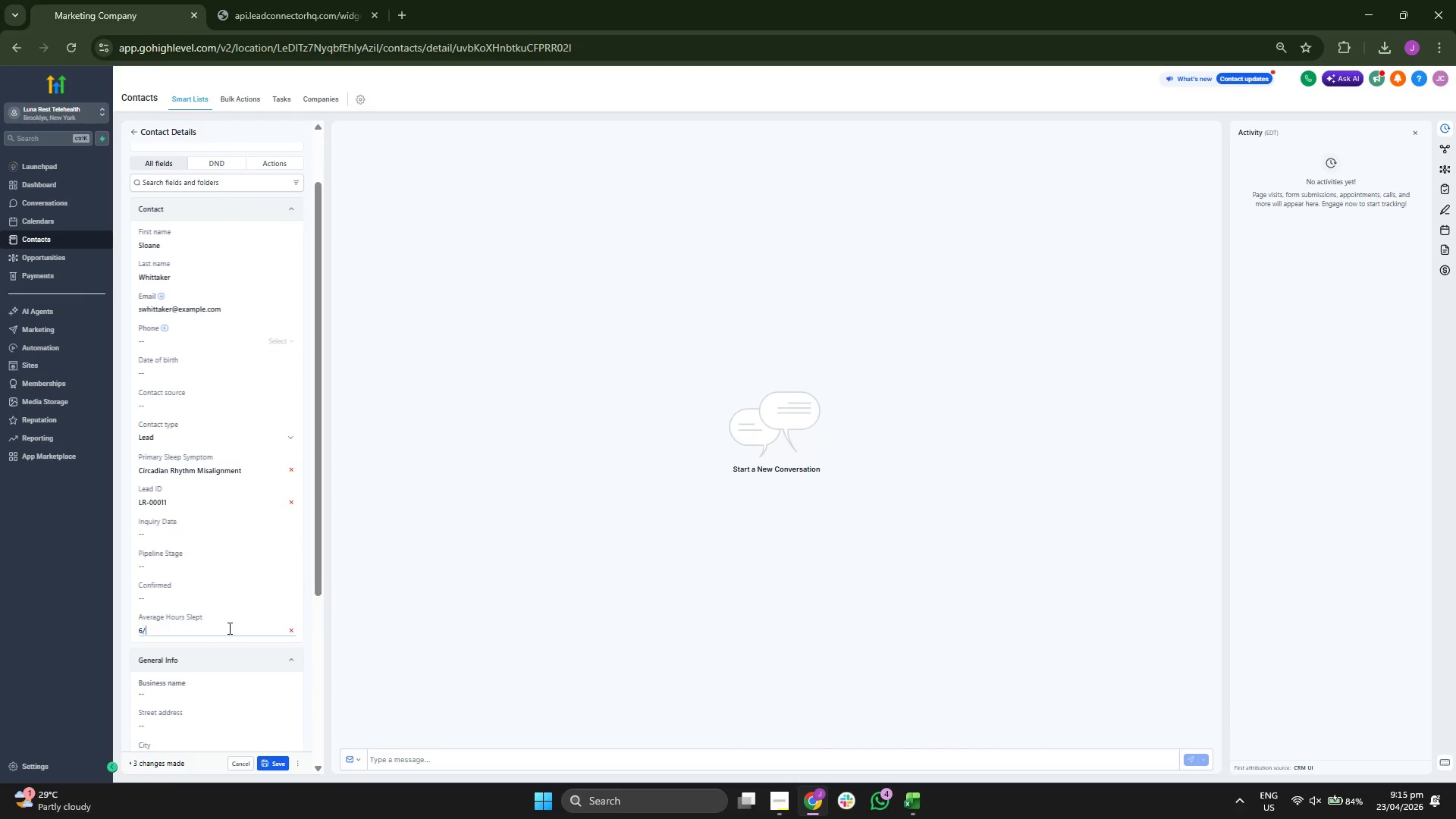 
key(Slash)
 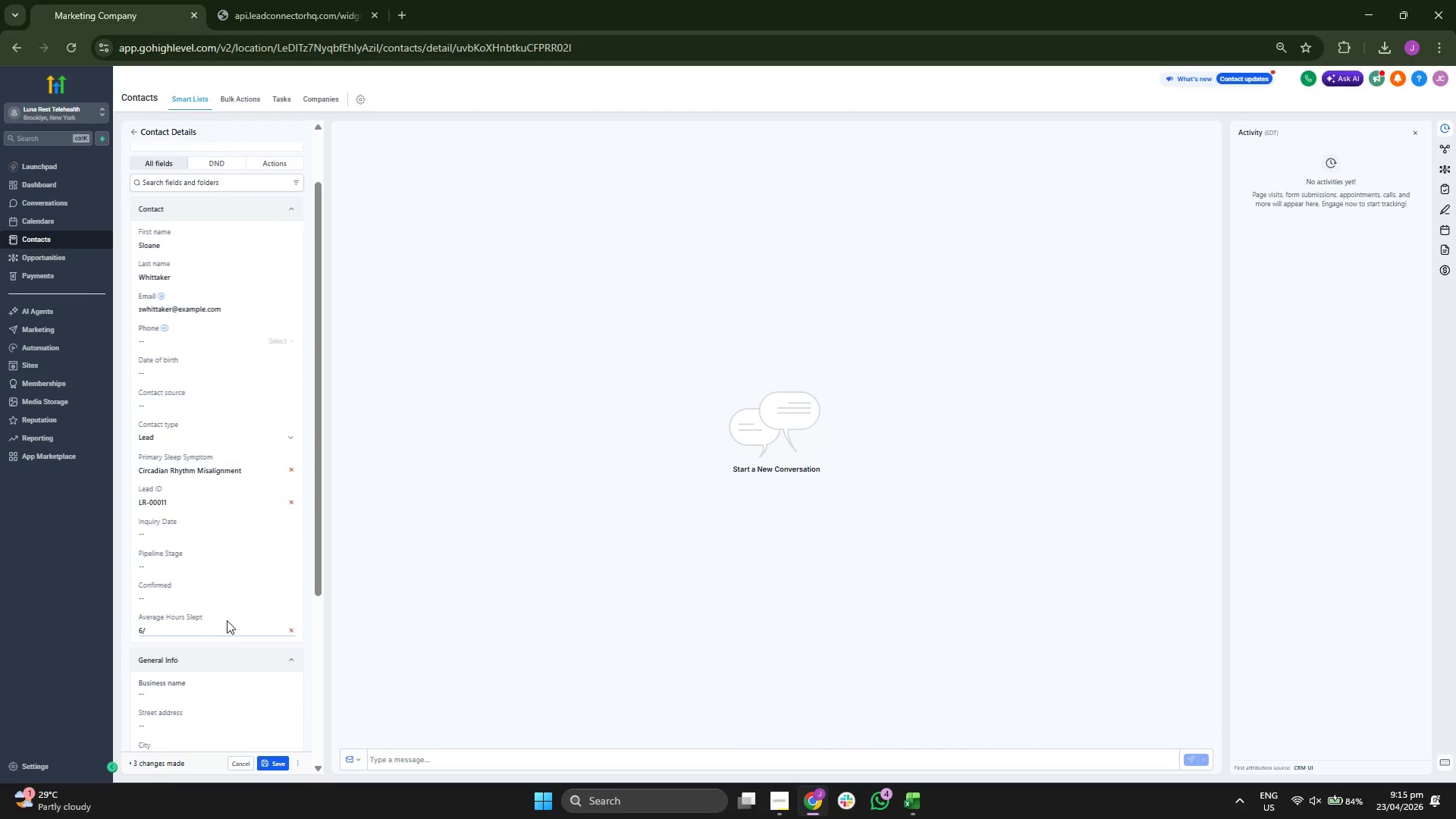 
key(Backspace)
 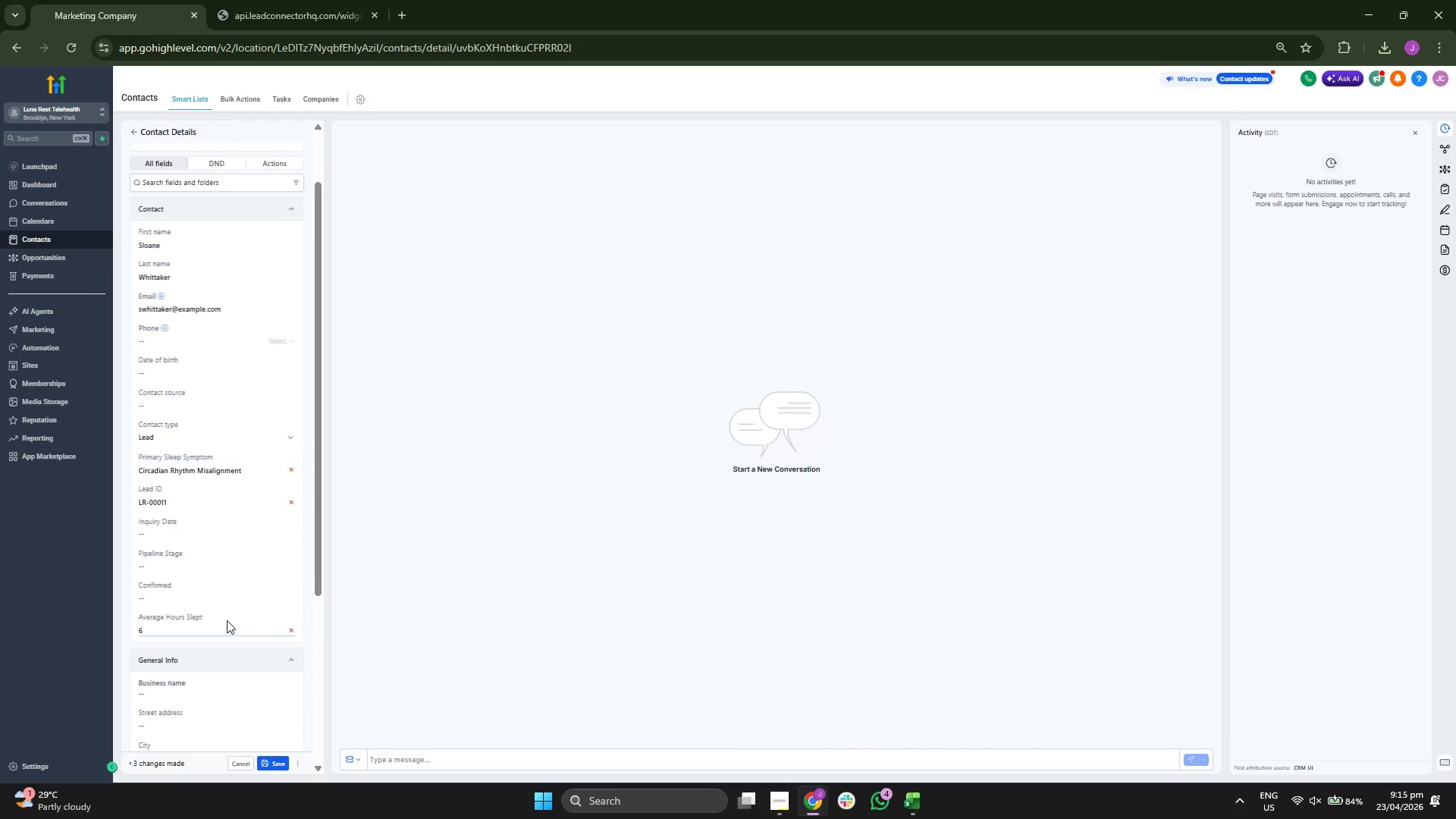 
key(Period)
 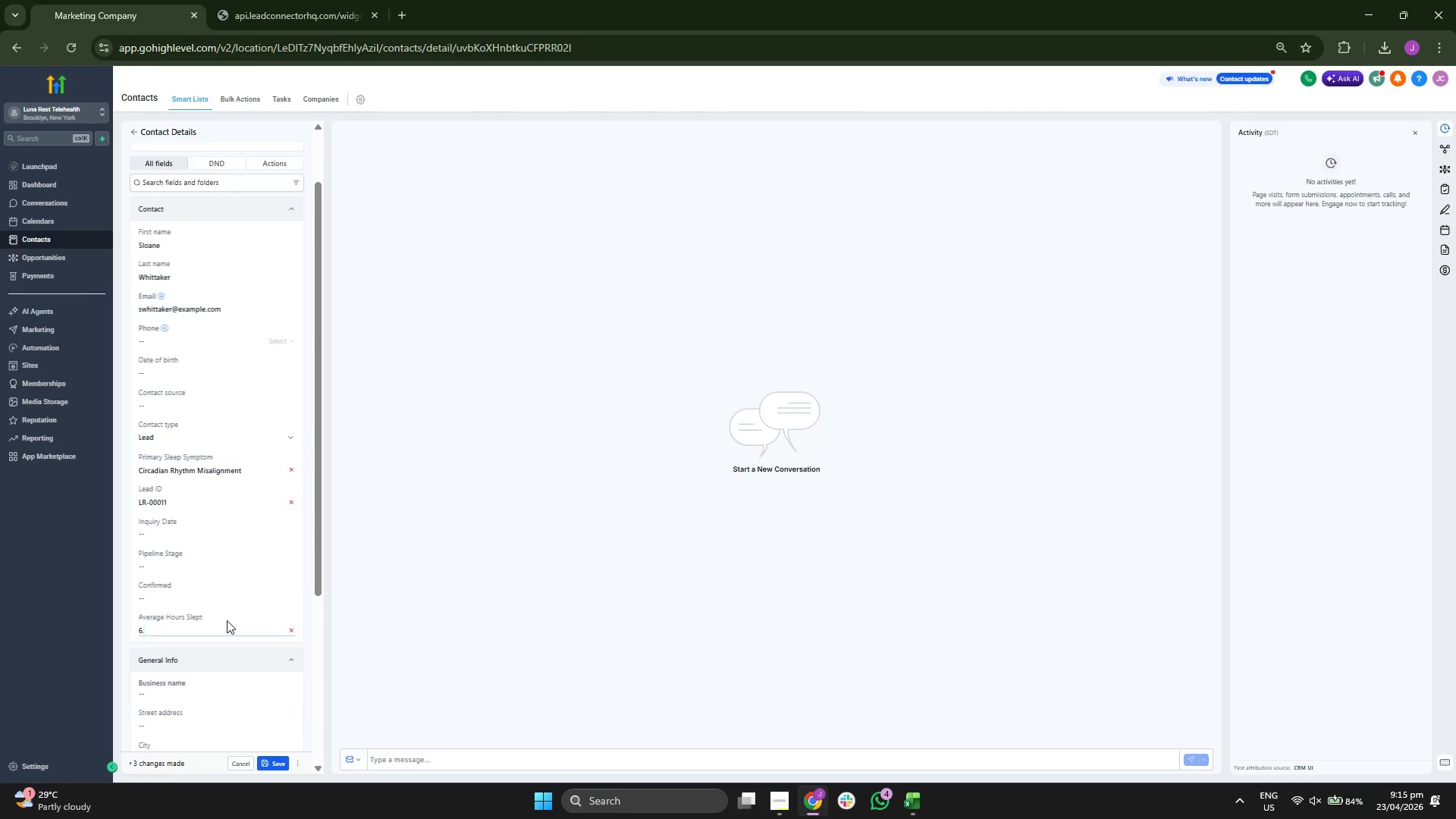 
key(2)
 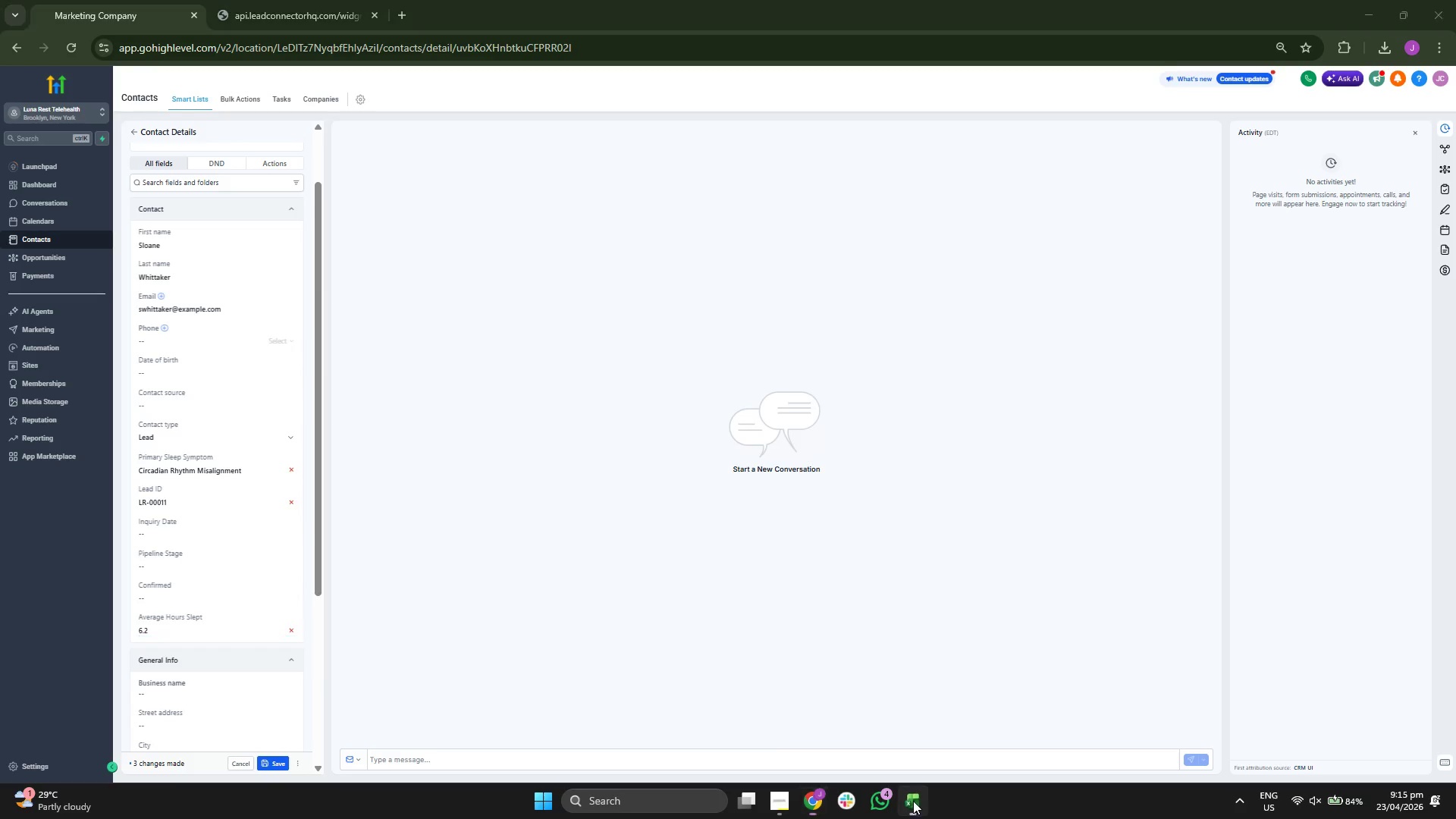 
key(Control+ControlLeft)
 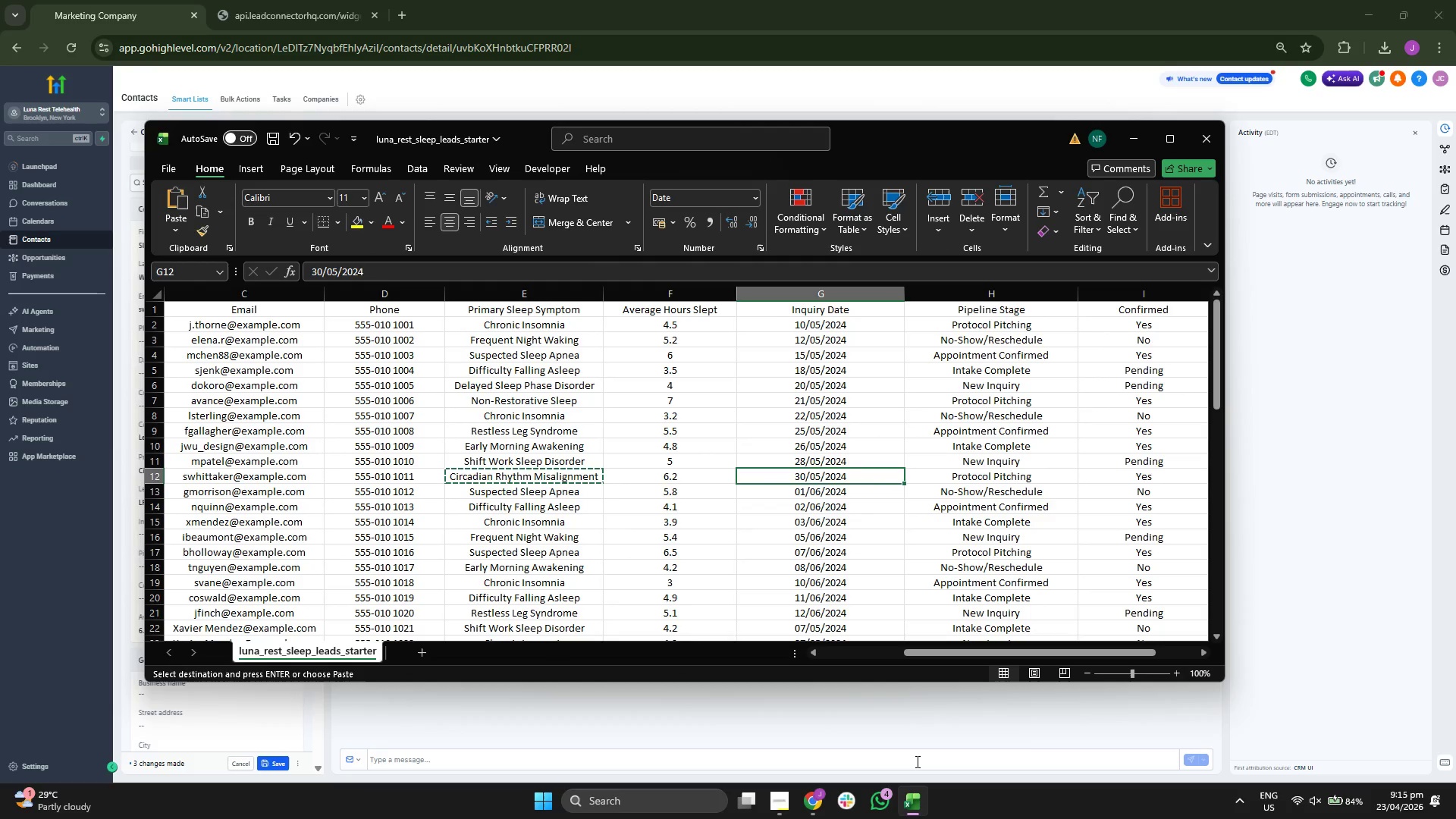 
key(Control+C)
 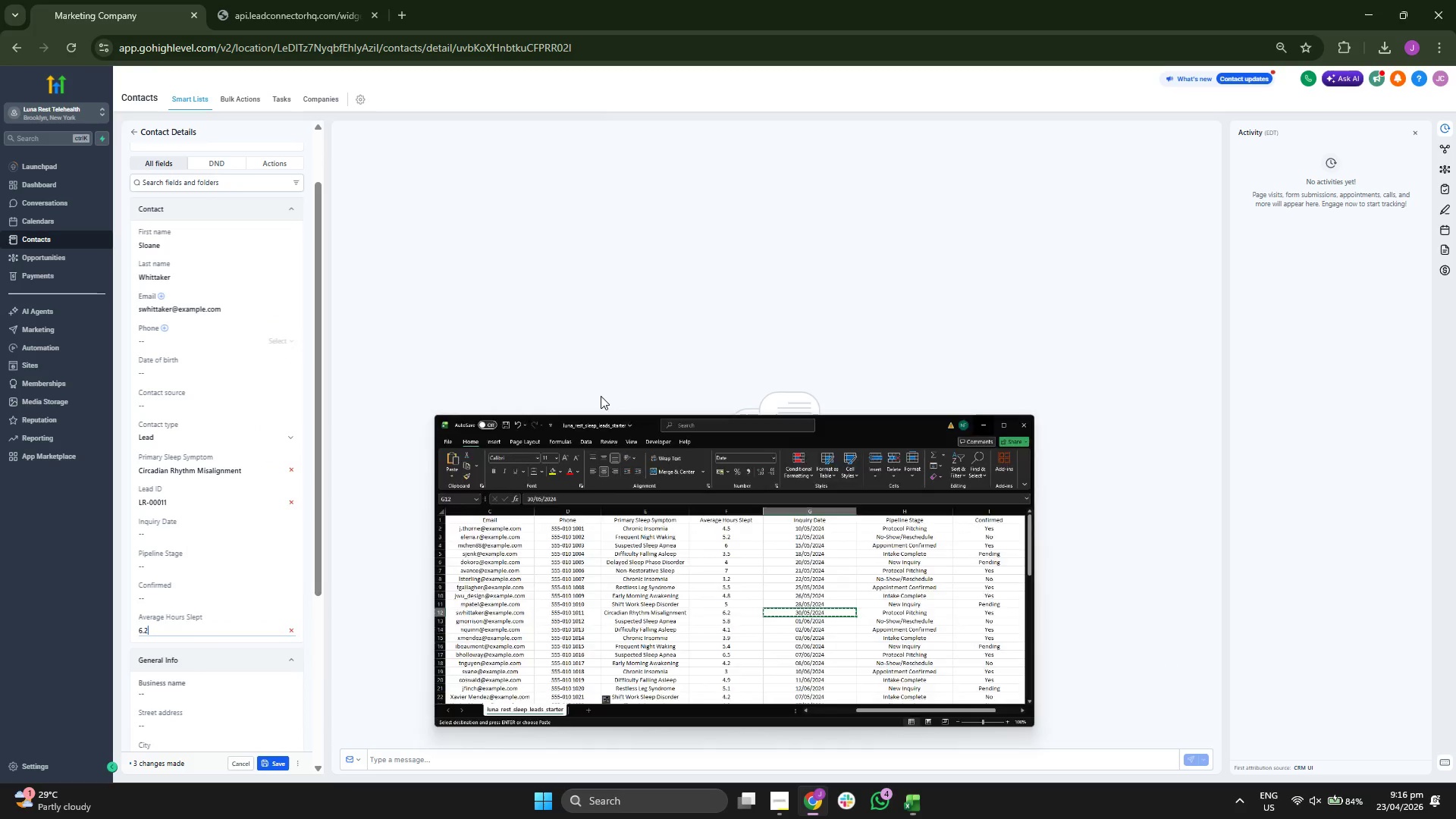 
left_click([215, 532])
 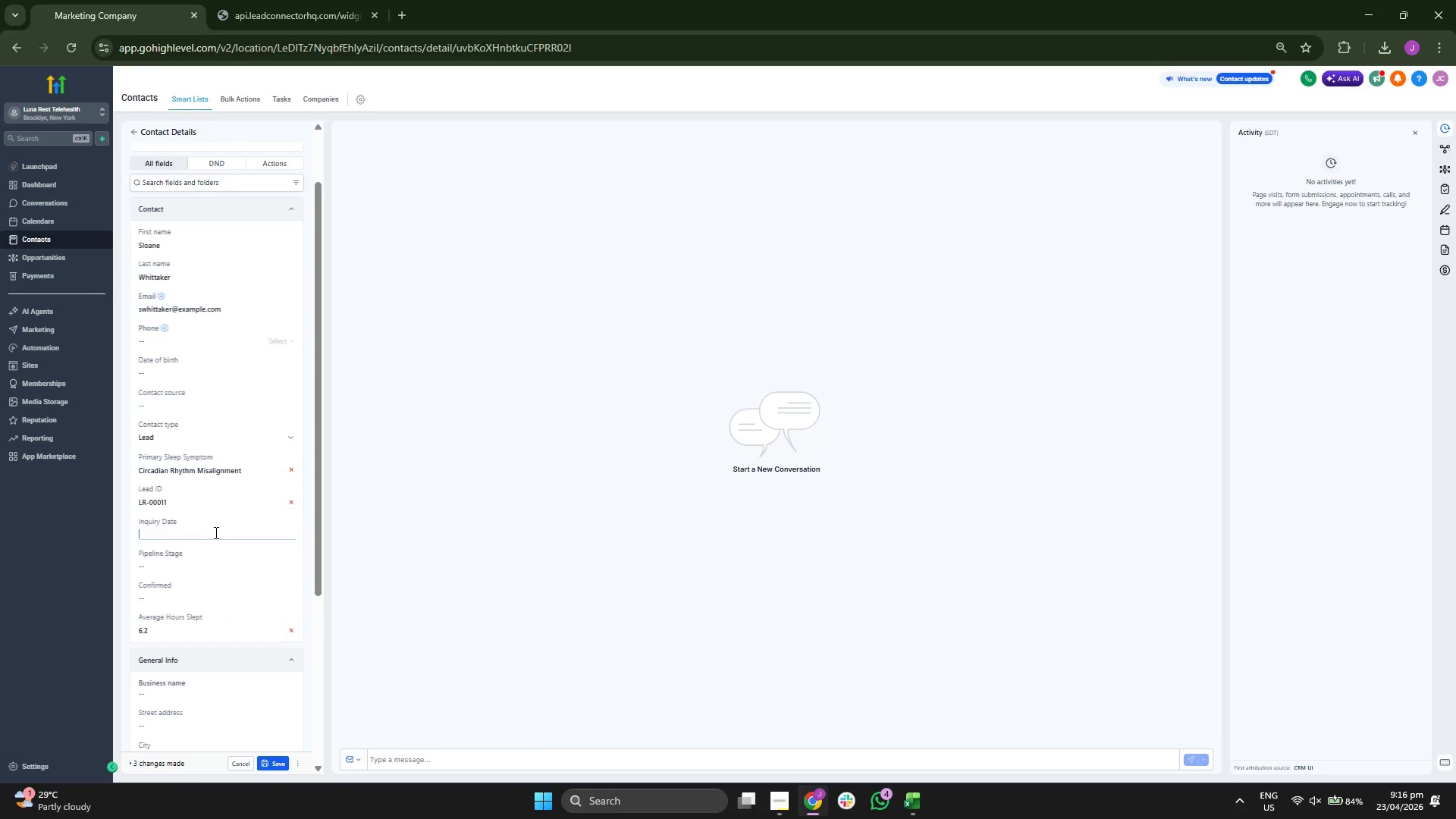 
key(Control+ControlLeft)
 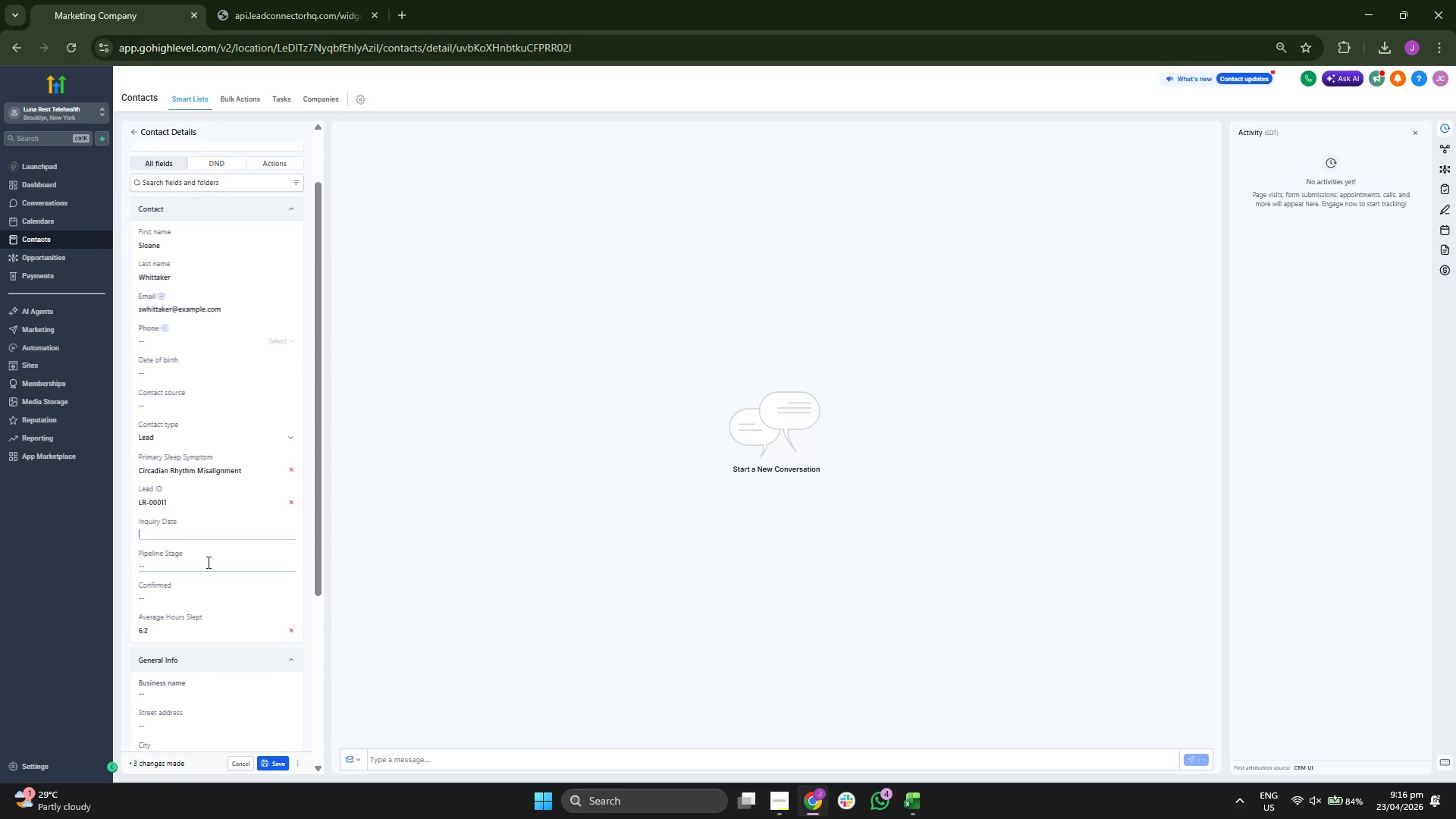 
key(Control+V)
 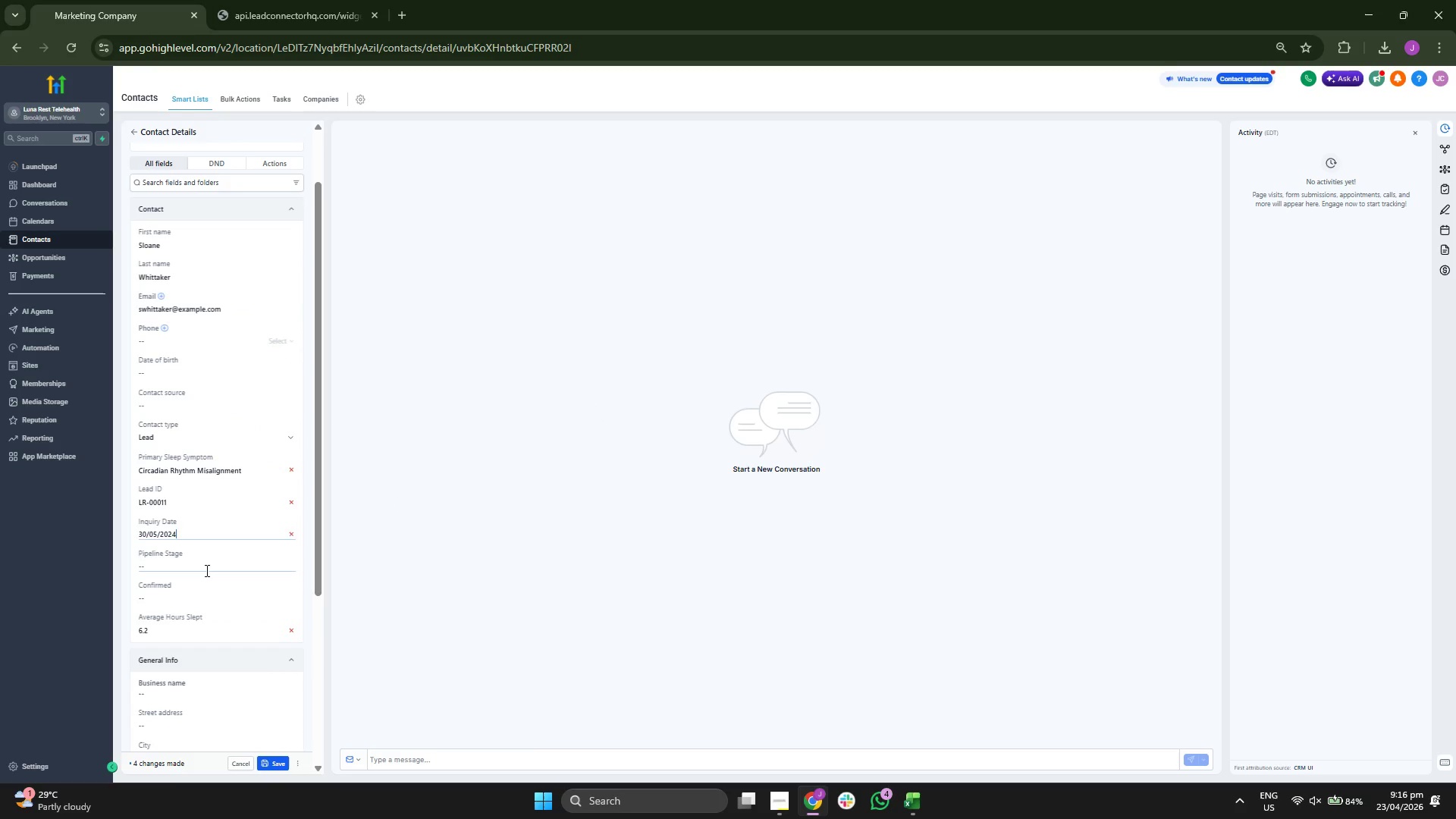 
double_click([206, 570])
 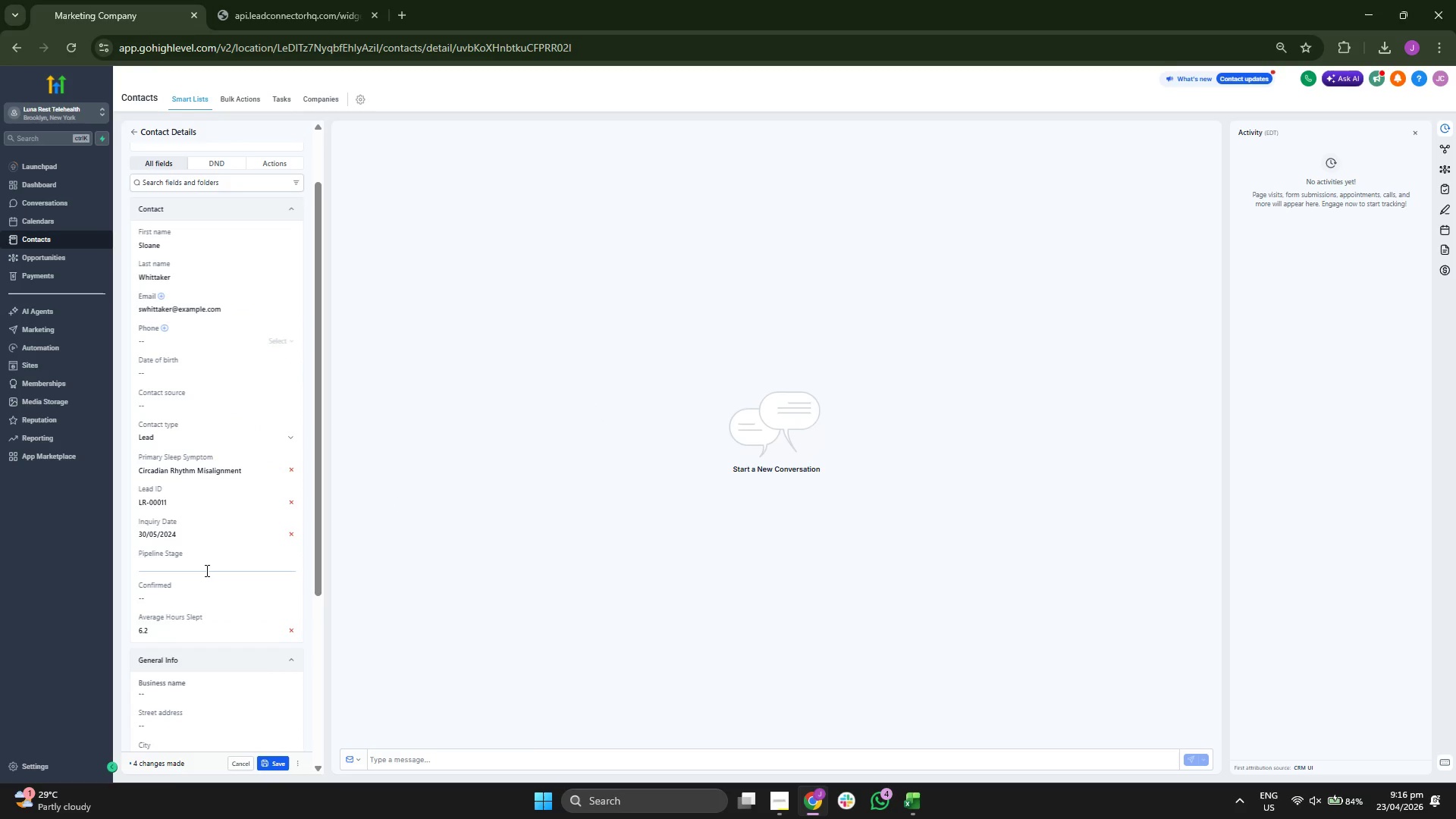 
type(pROT)
key(Backspace)
key(Backspace)
key(Backspace)
key(Backspace)
type(Protocol)
key(Tab)
type(P)
key(Backspace)
 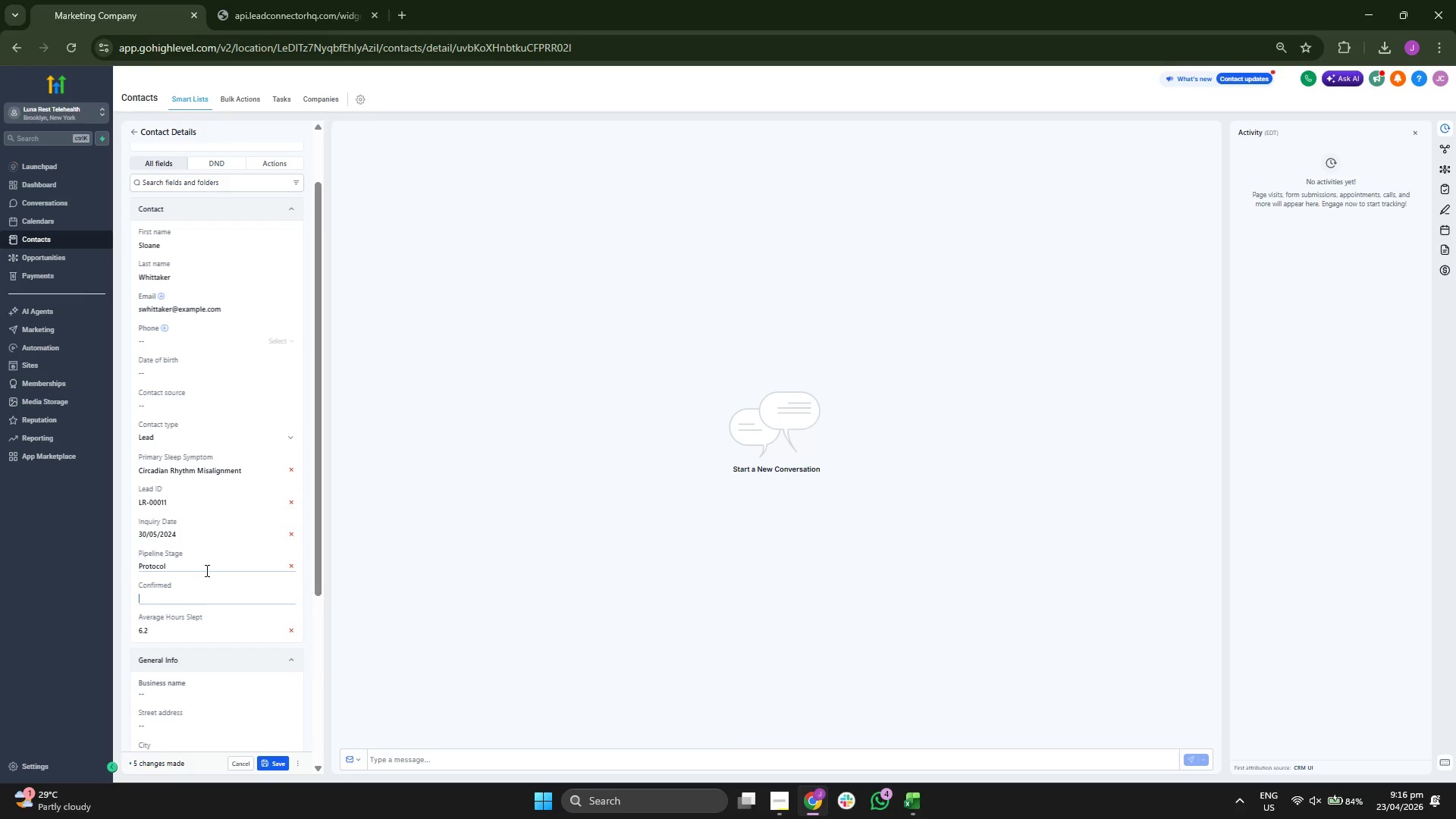 
left_click([206, 570])
 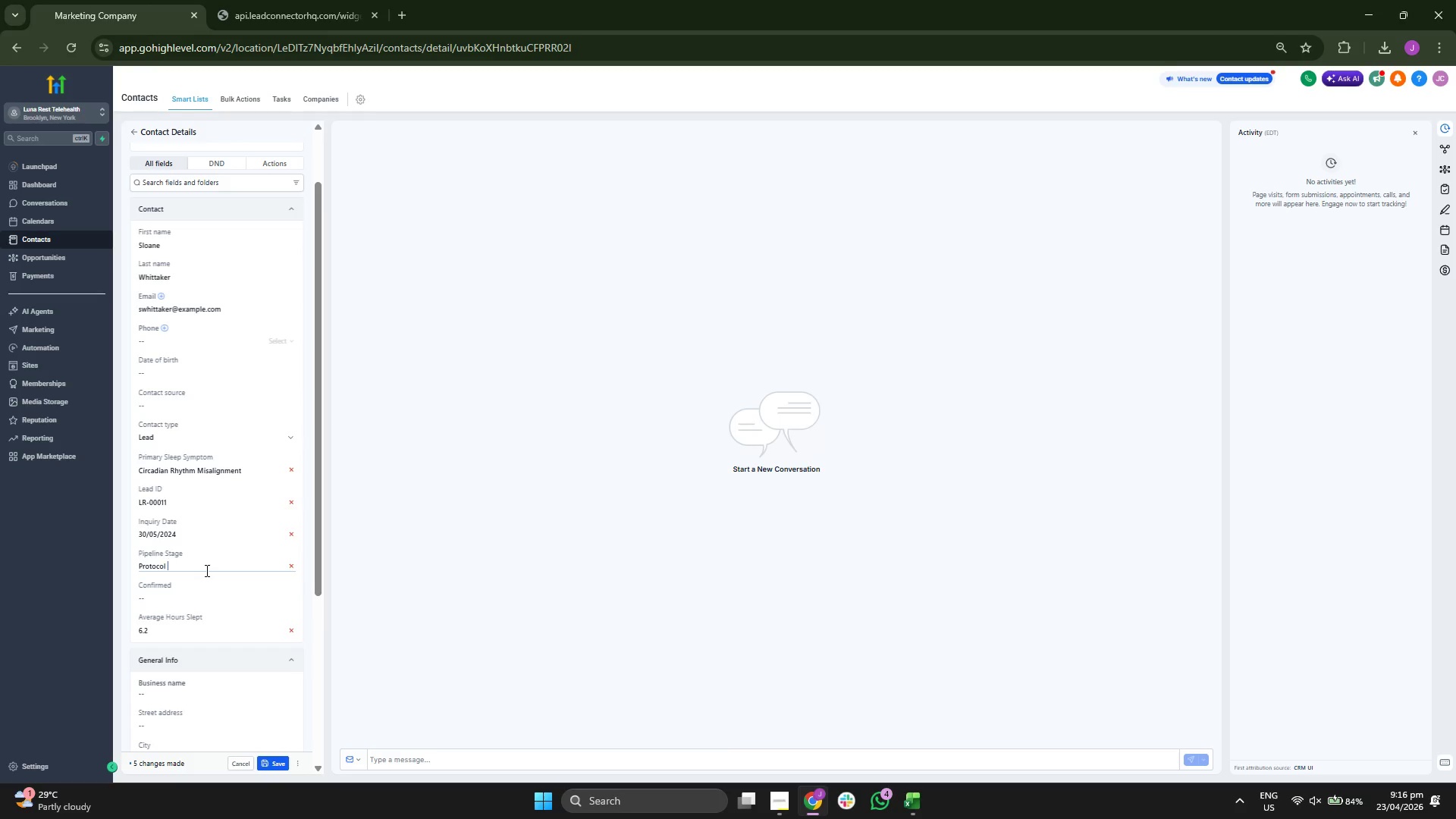 
type( p)
key(Backspace)
type(Ptic)
key(Backspace)
key(Backspace)
key(Backspace)
type(itching)
key(Tab)
type(Yes)
 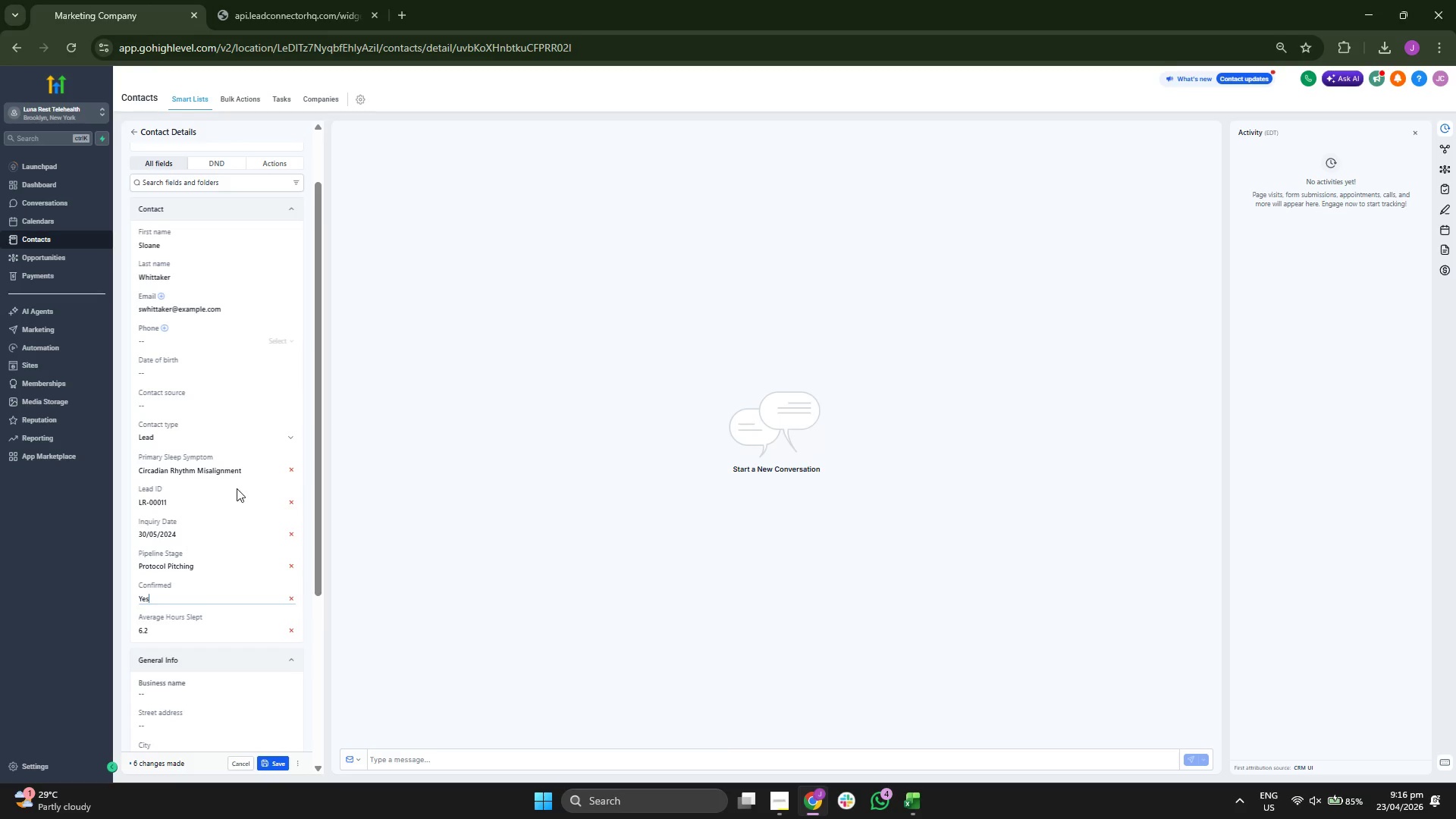 
scroll: coordinate [240, 482], scroll_direction: up, amount: 1.0
 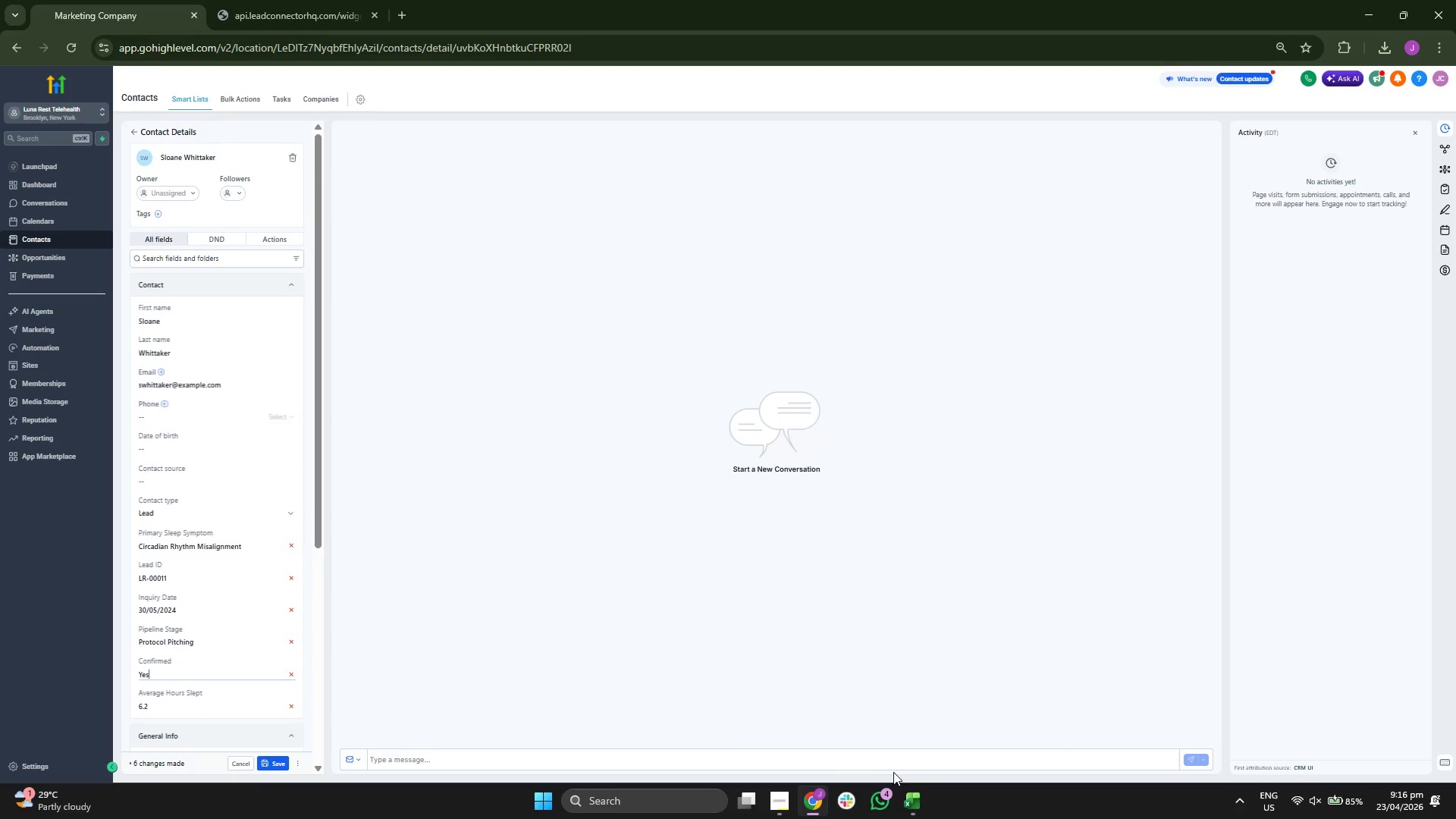 
left_click([912, 799])
 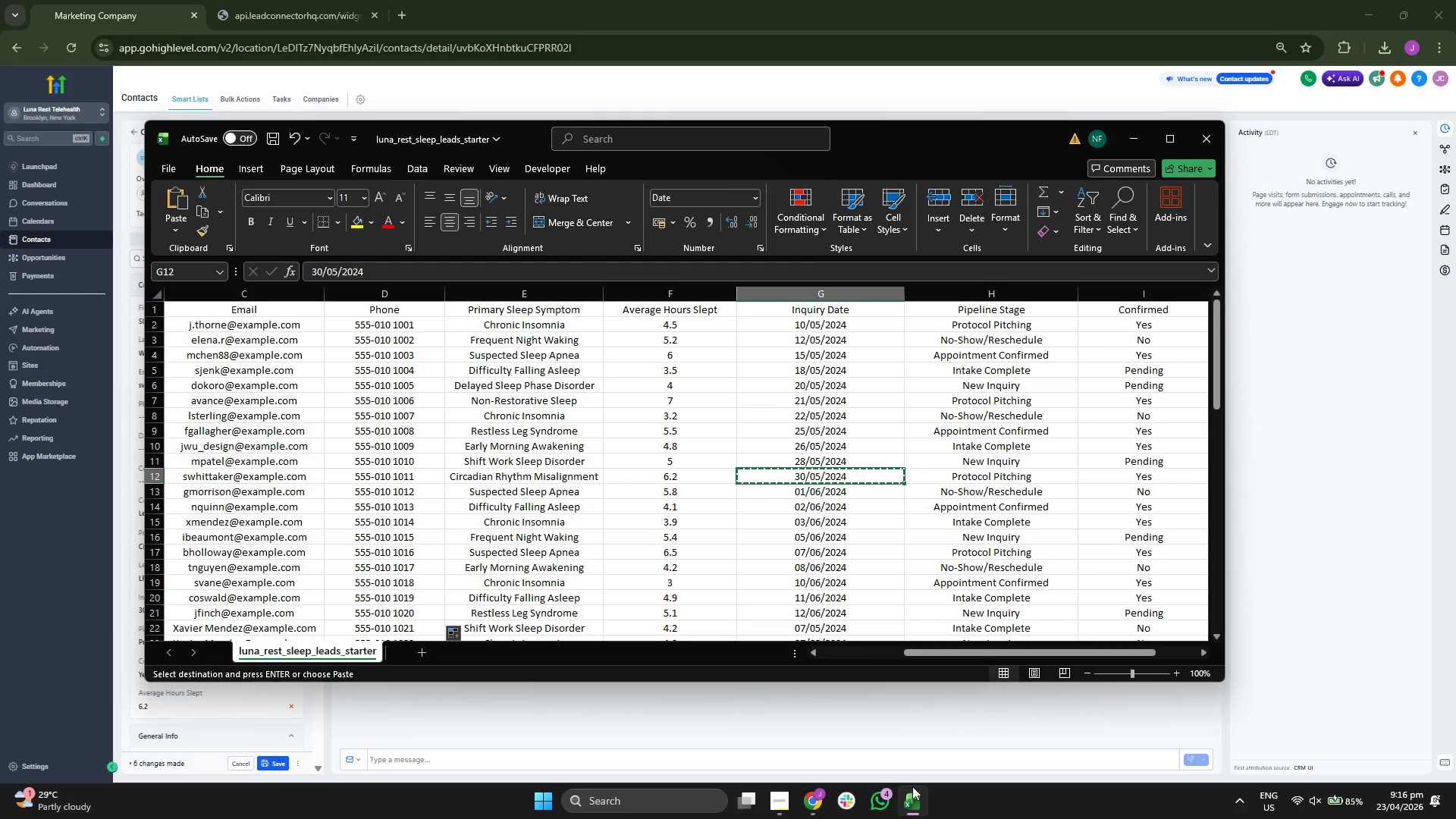 
key(ArrowLeft)
 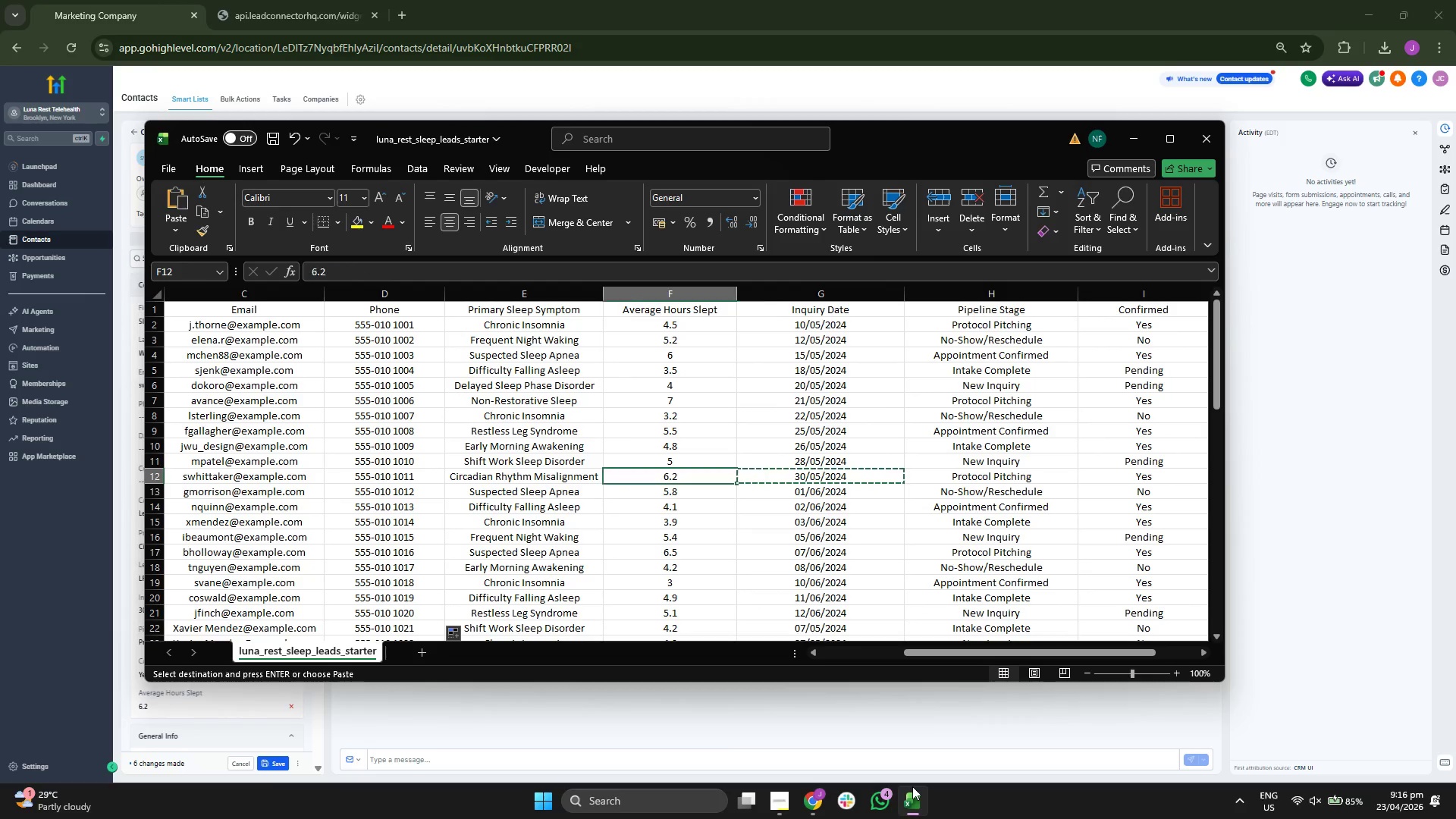 
key(ArrowLeft)
 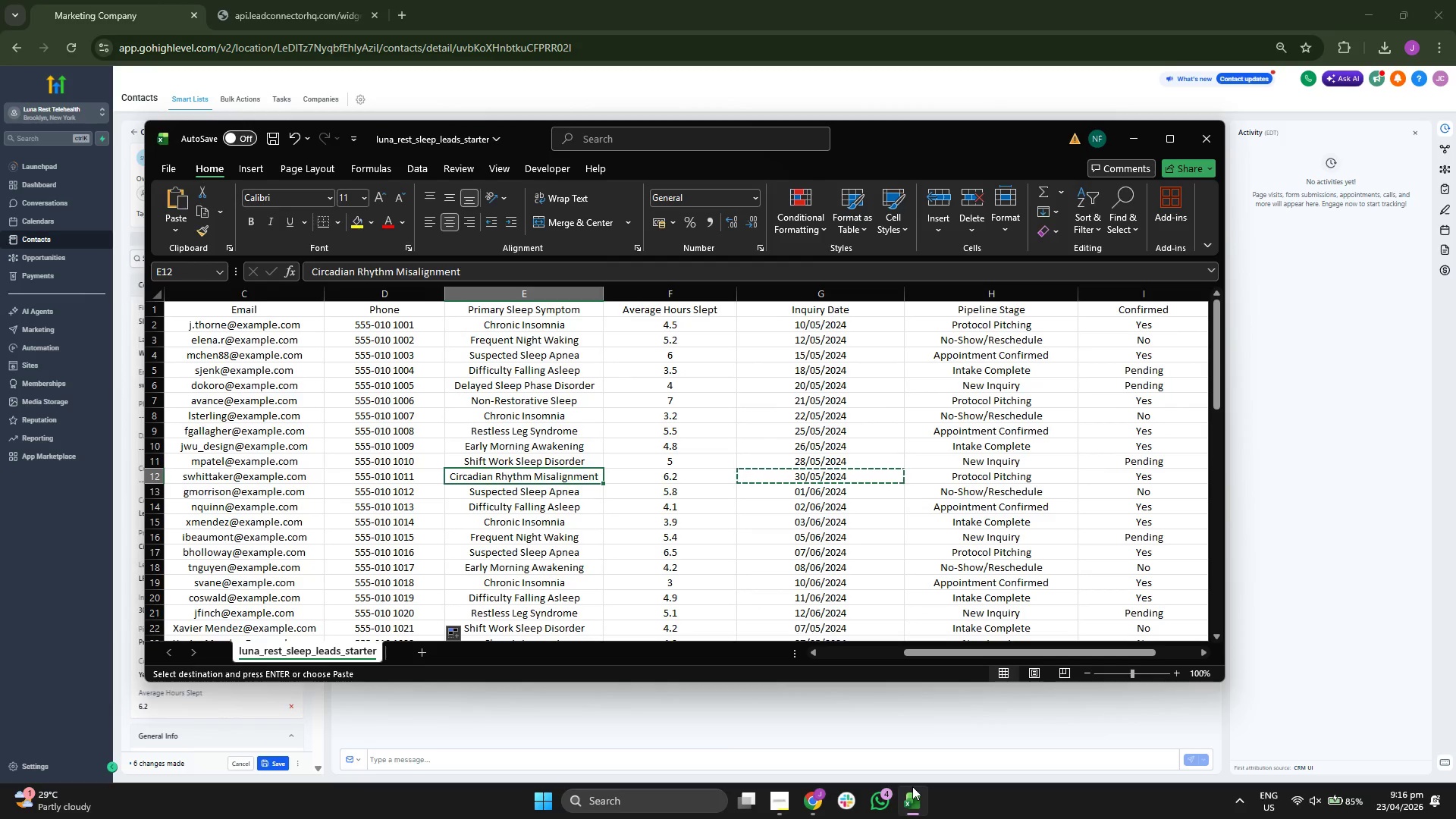 
key(ArrowLeft)
 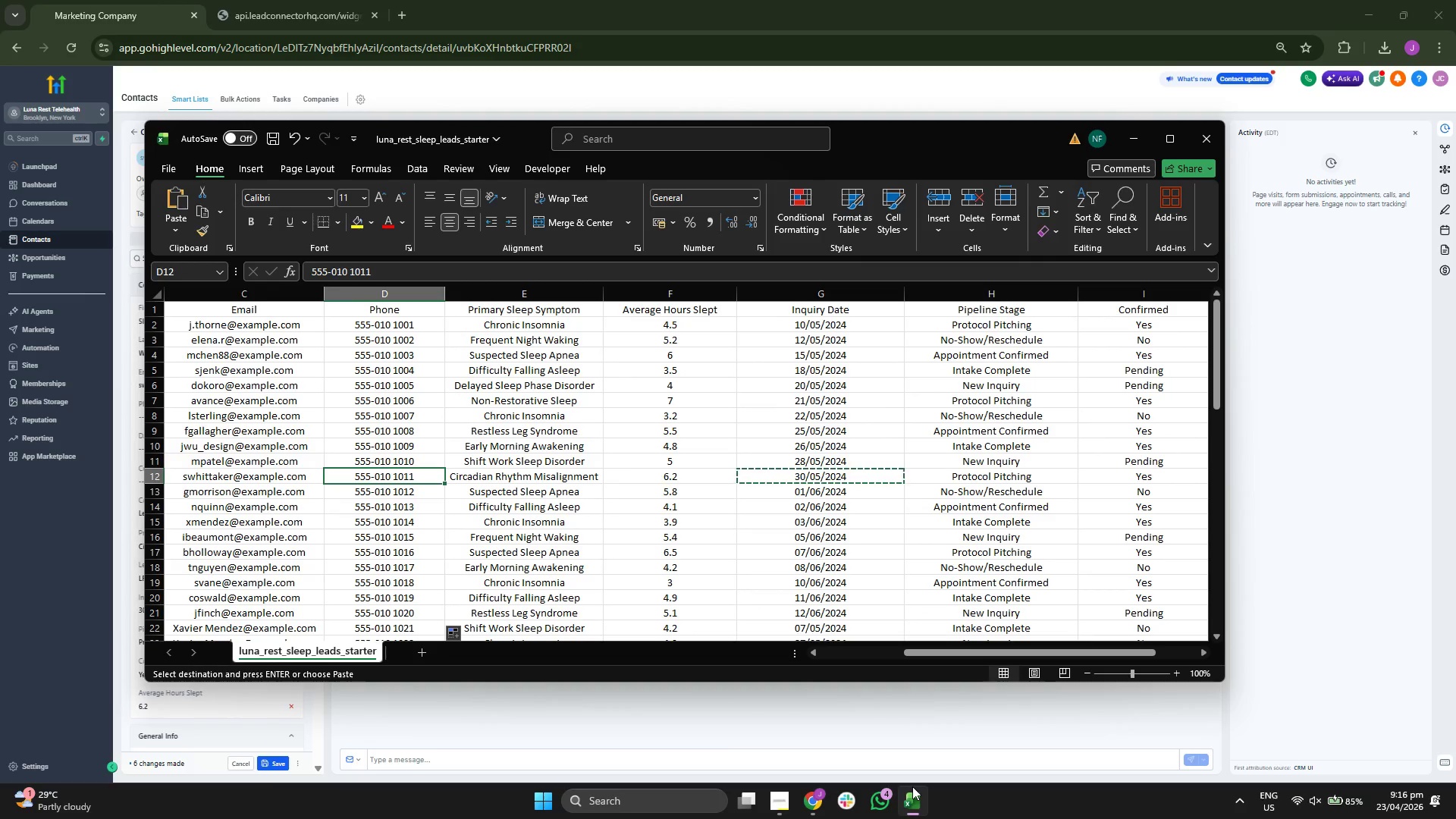 
key(Control+ControlLeft)
 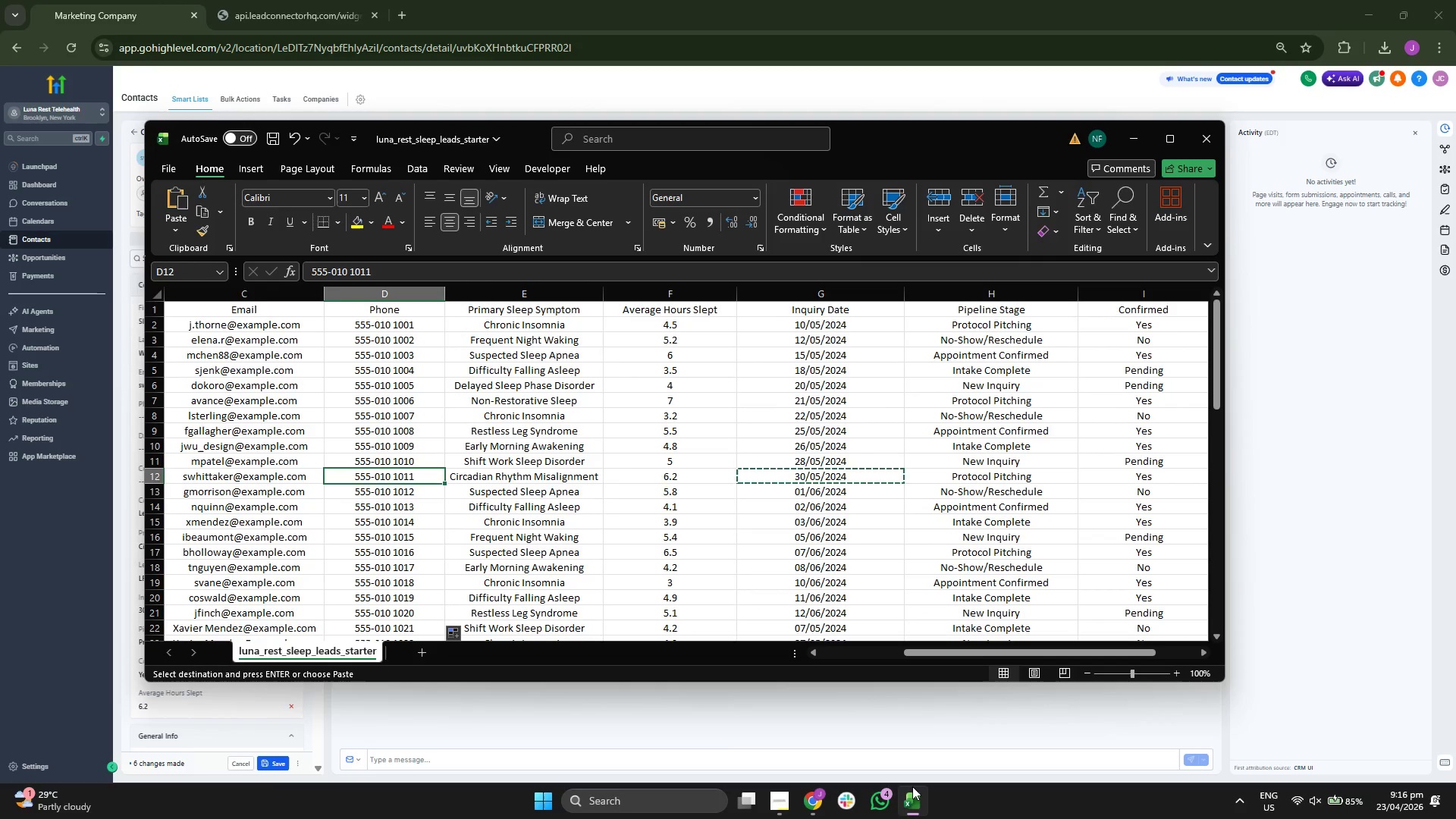 
key(Control+C)
 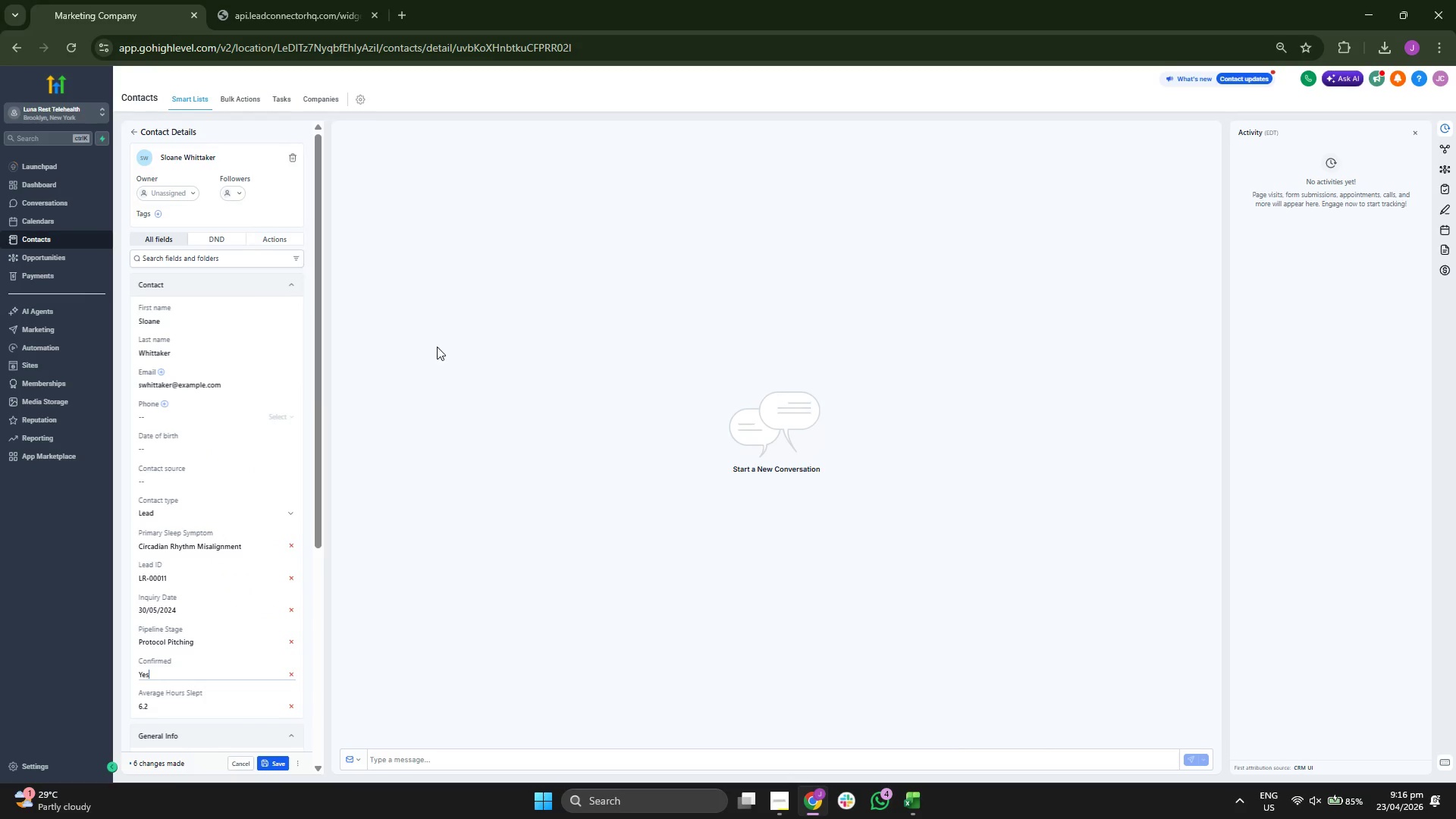 
left_click([234, 420])
 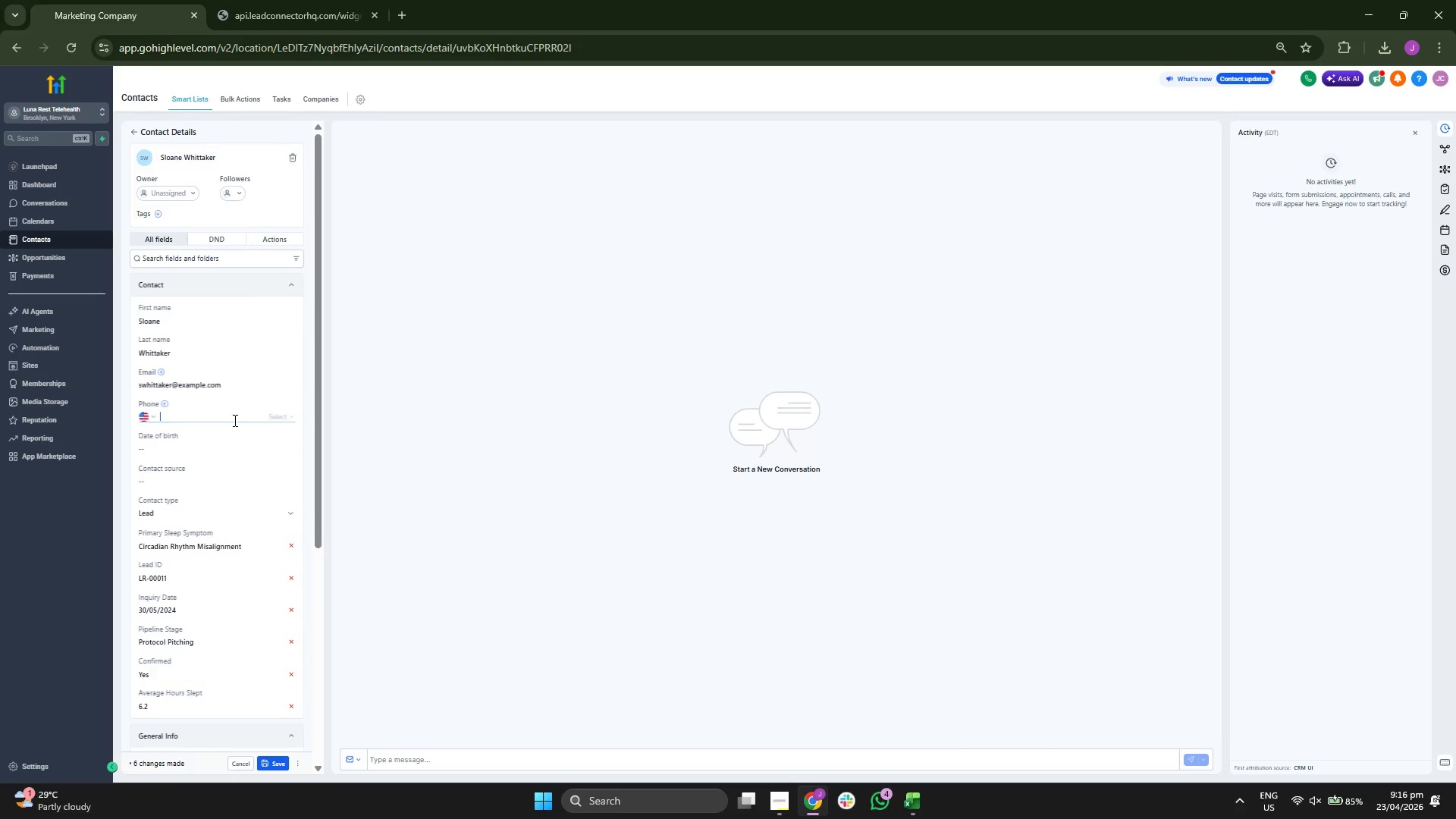 
key(Control+ControlLeft)
 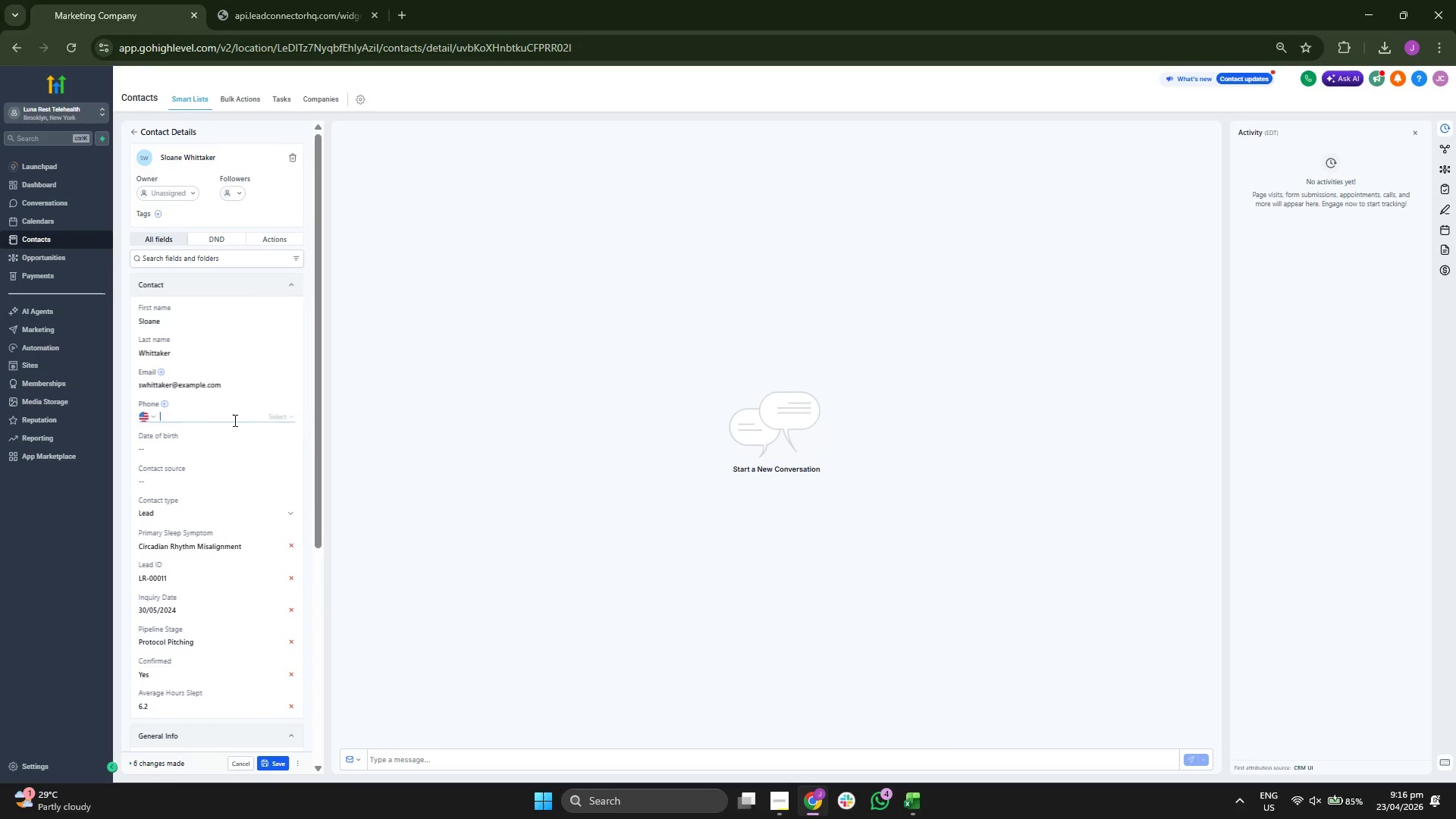 
key(Control+V)
 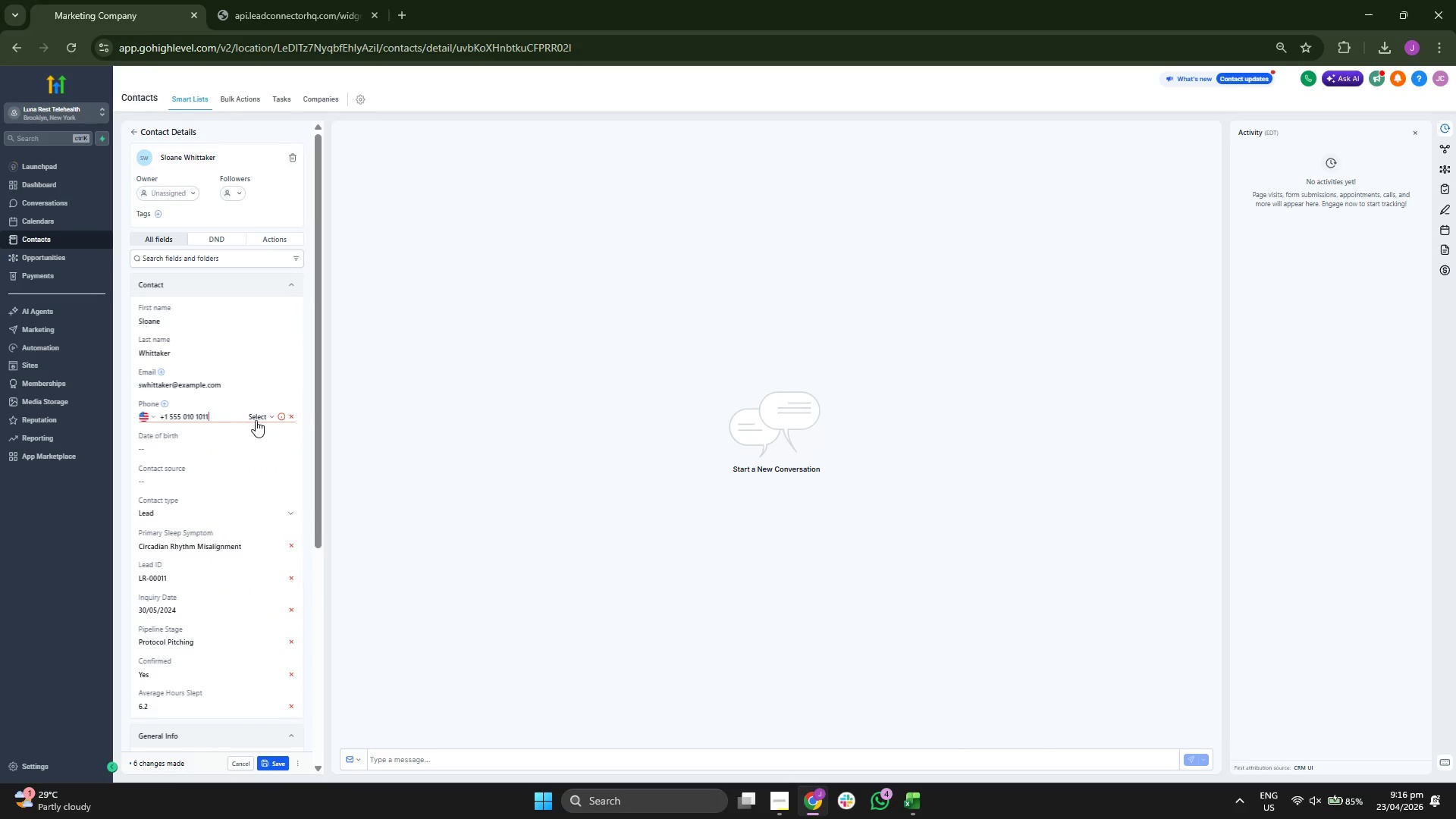 
left_click([256, 416])
 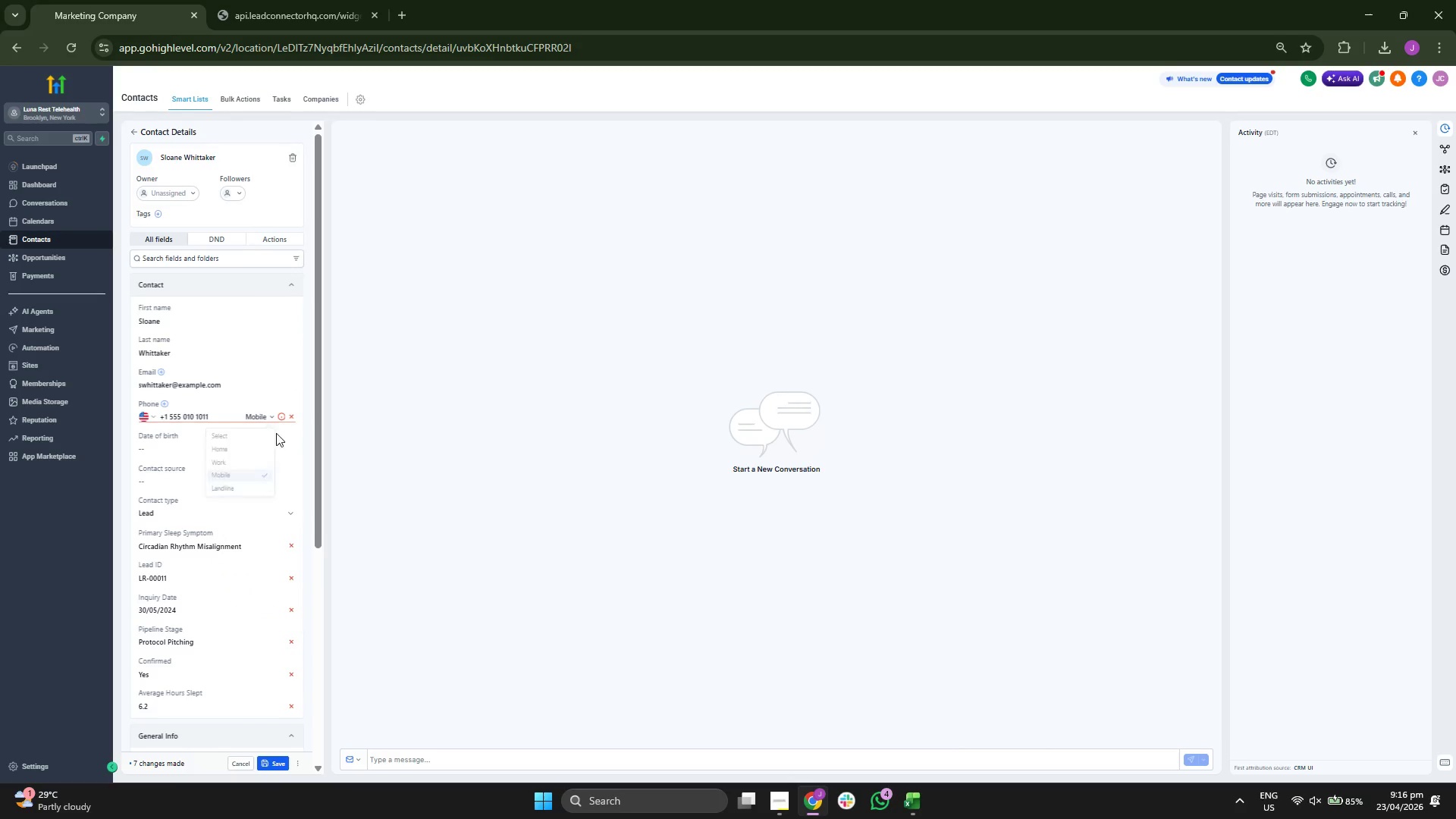 
left_click([299, 403])
 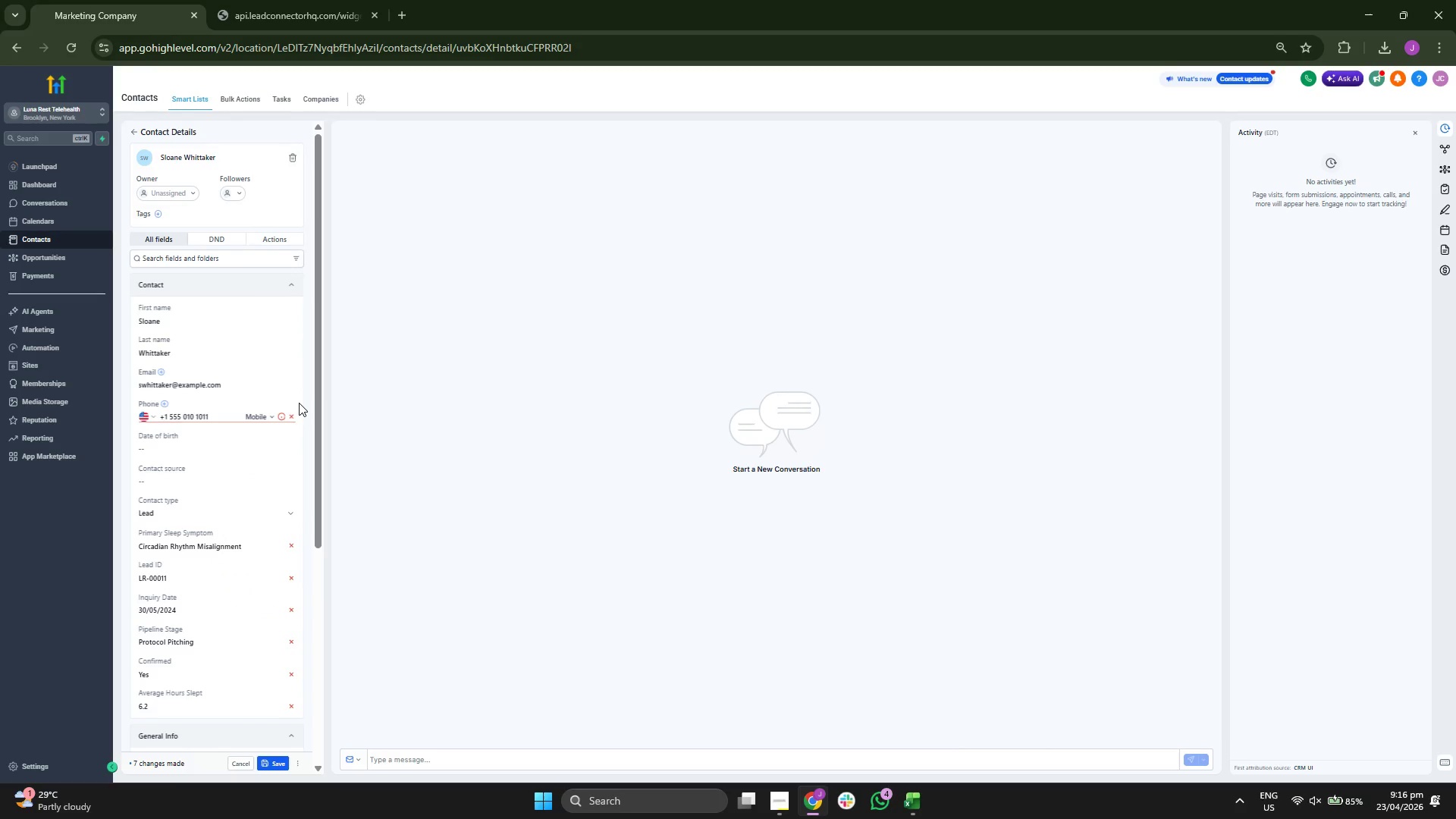 
scroll: coordinate [299, 403], scroll_direction: down, amount: 1.0
 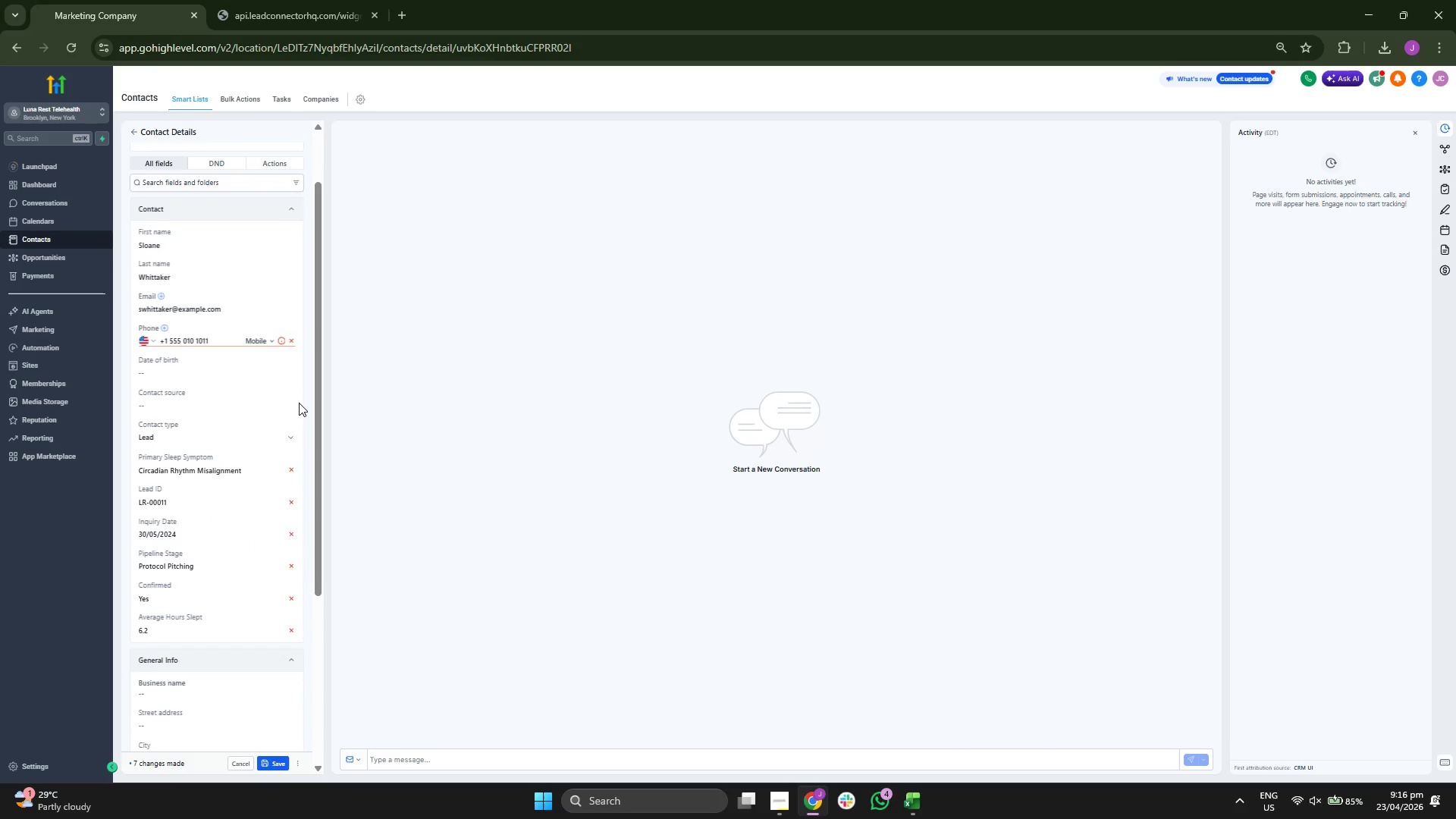 
scroll: coordinate [299, 403], scroll_direction: up, amount: 2.0
 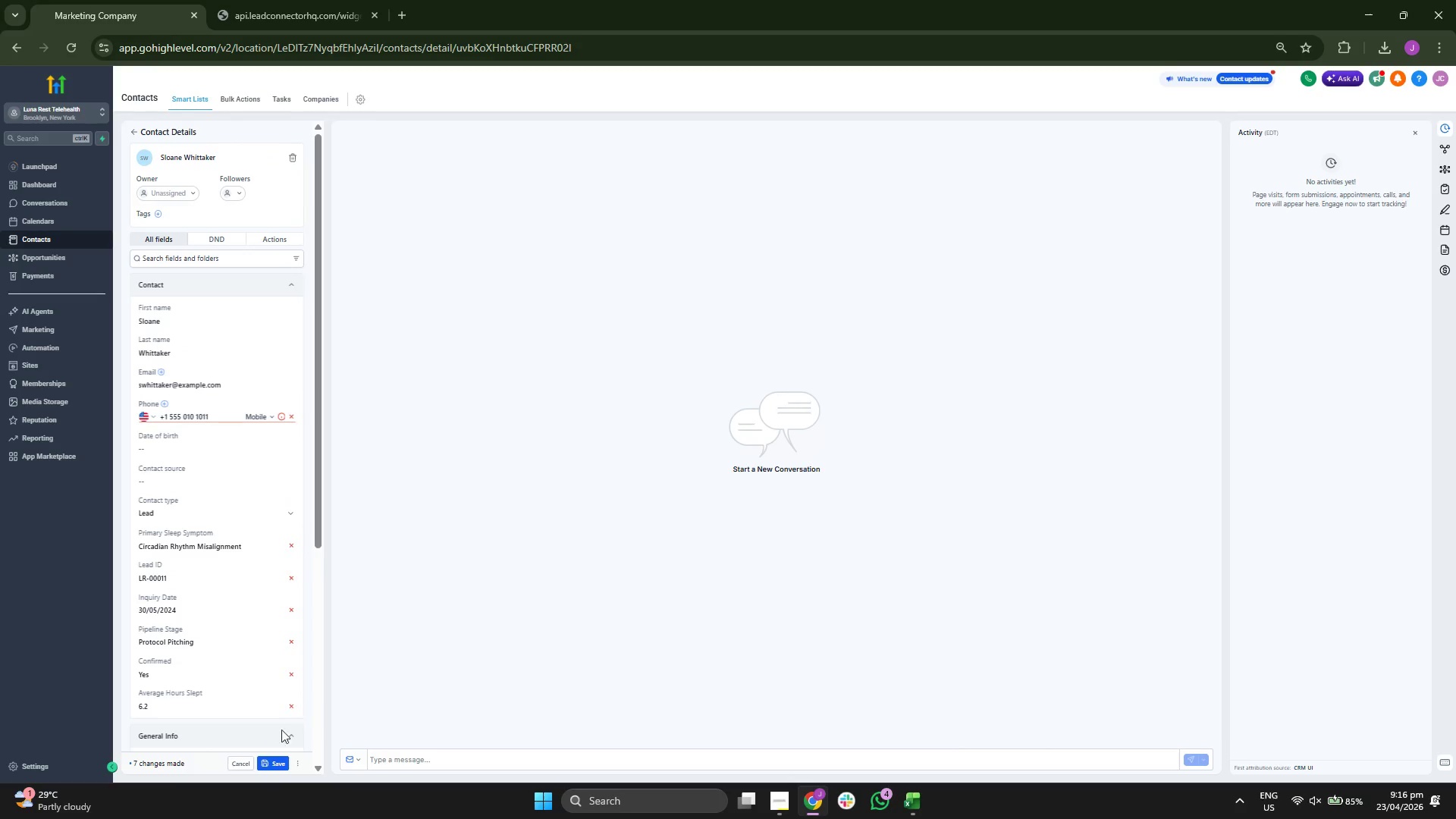 
left_click([271, 758])
 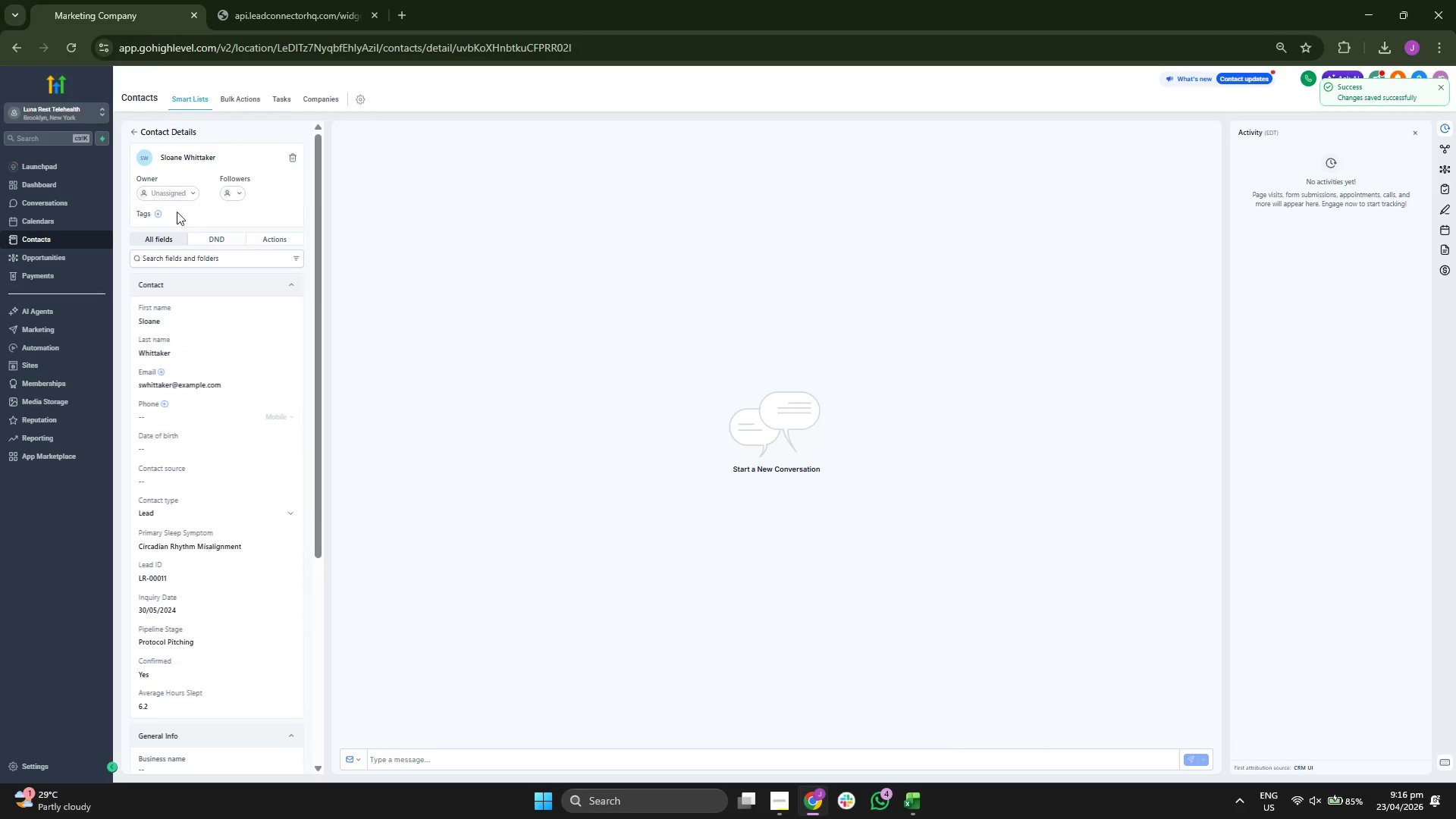 
left_click([132, 132])
 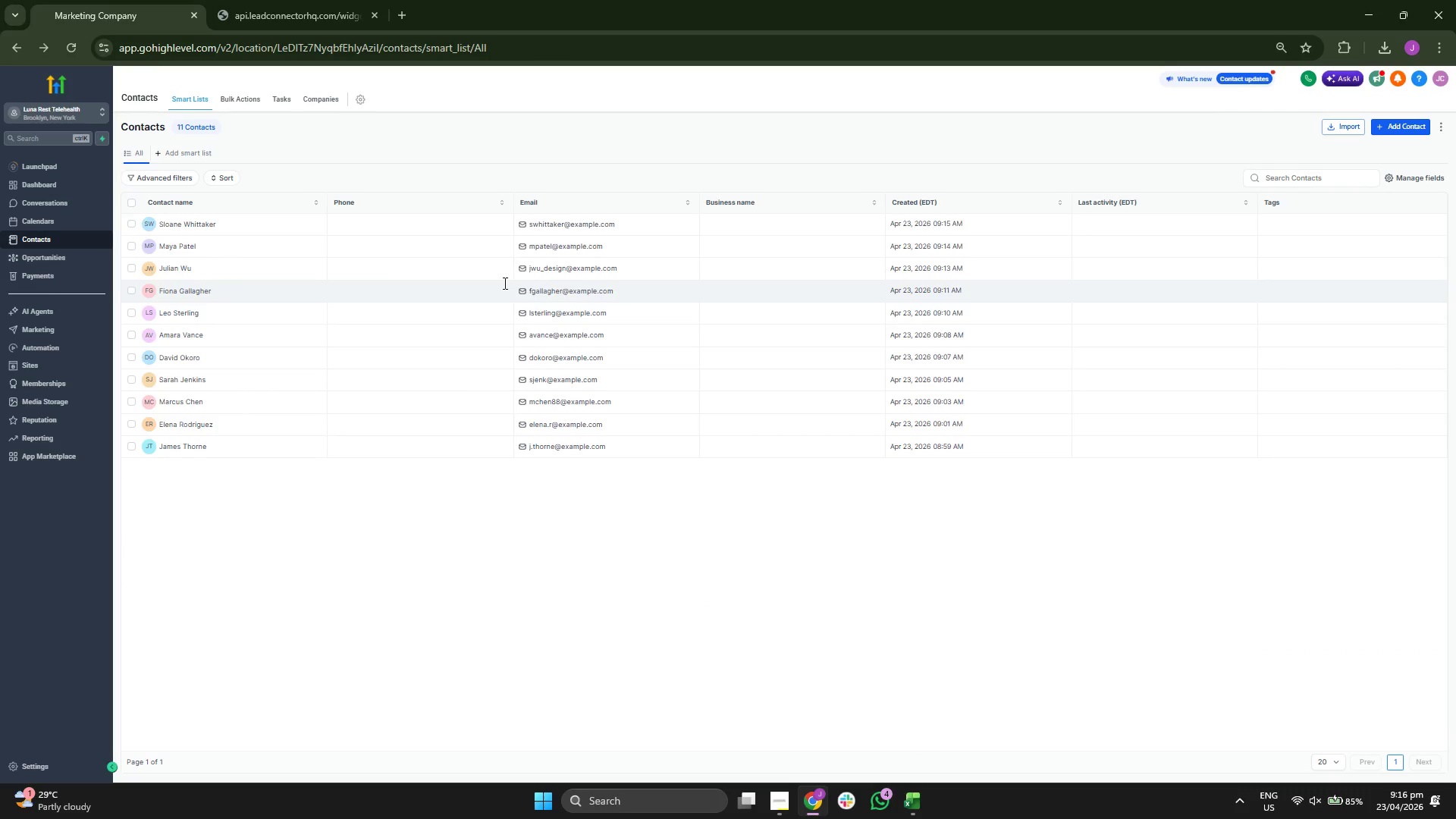 
wait(8.69)
 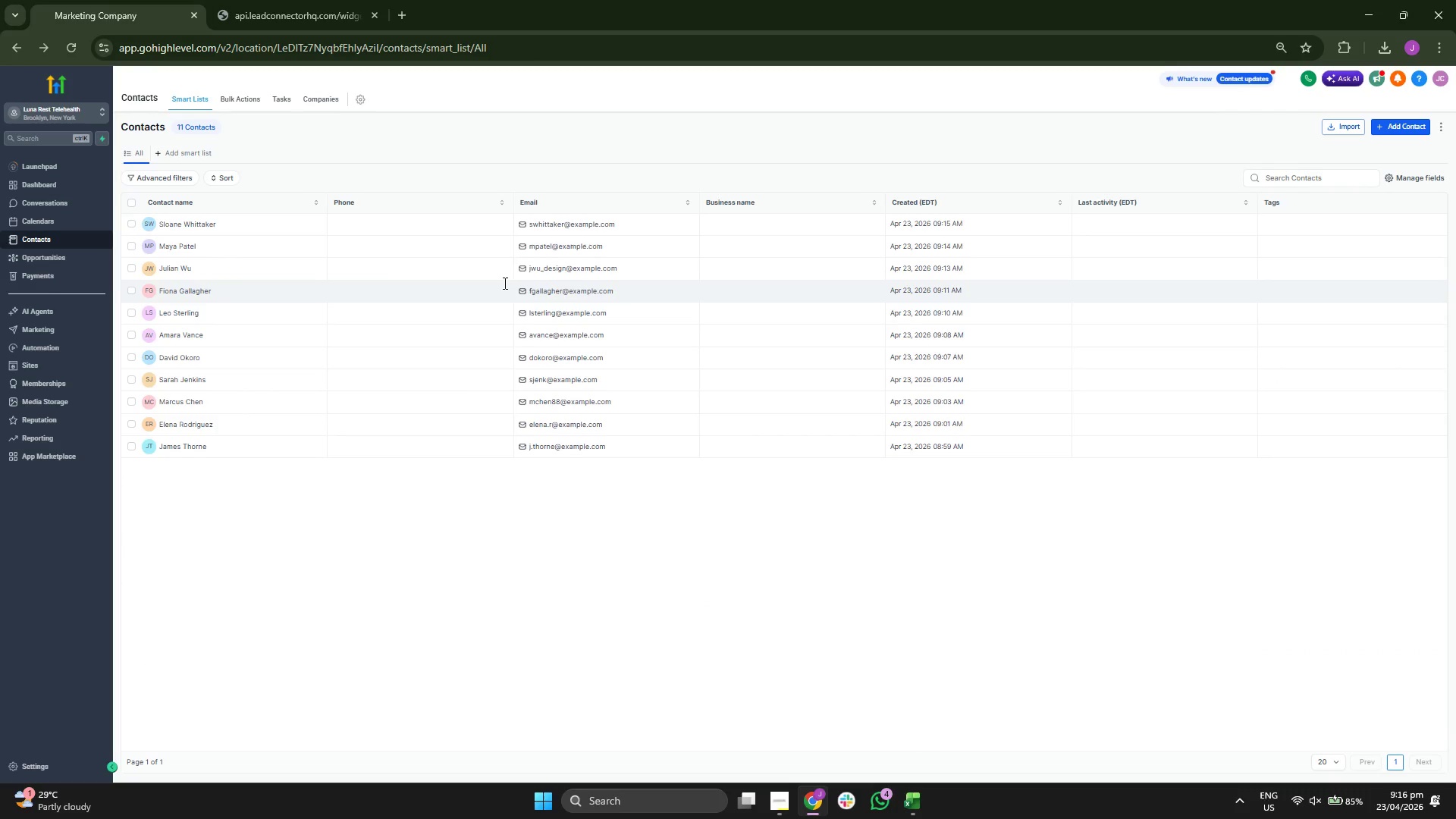 
left_click([912, 805])
 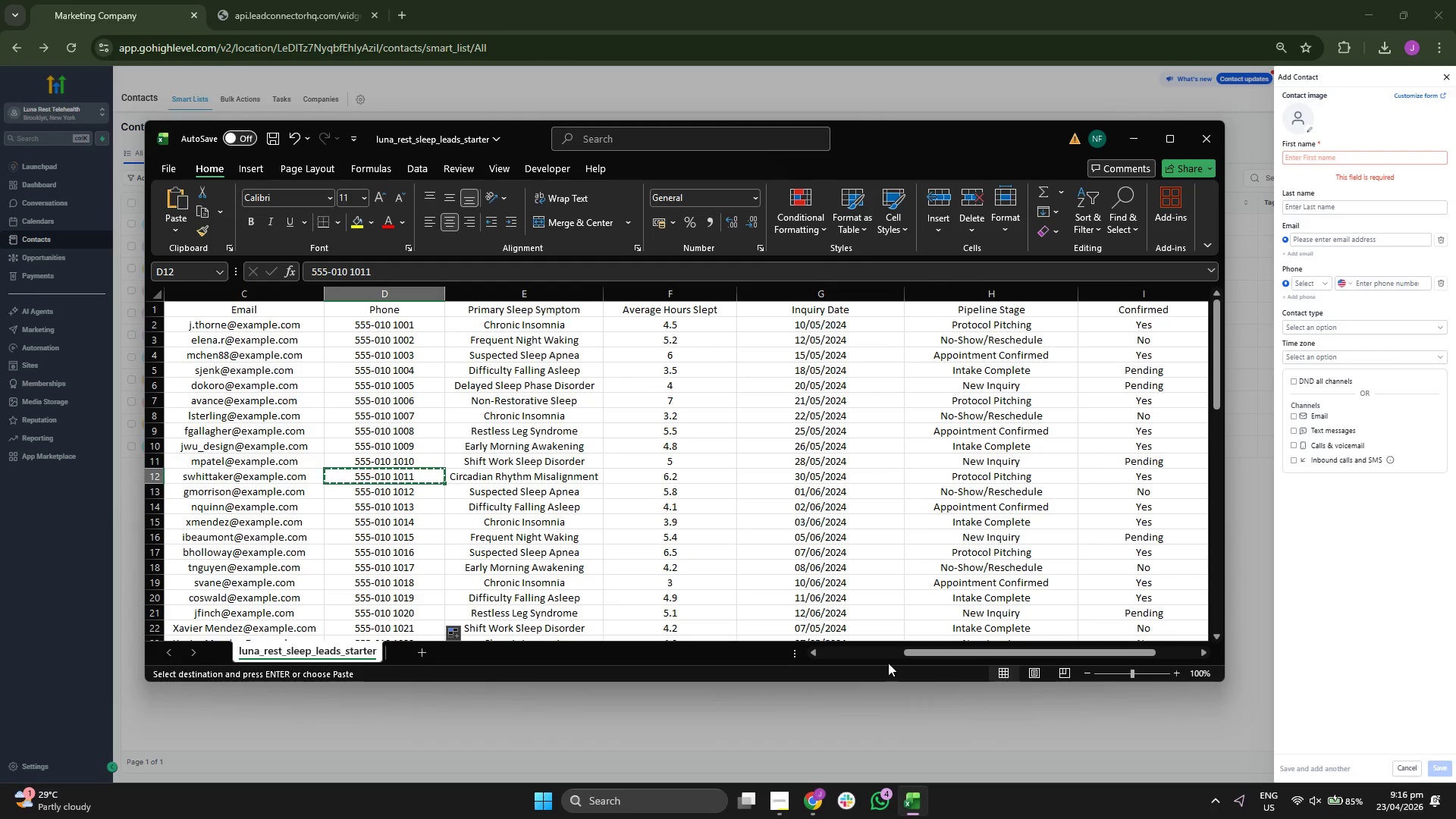 
key(ArrowRight)
 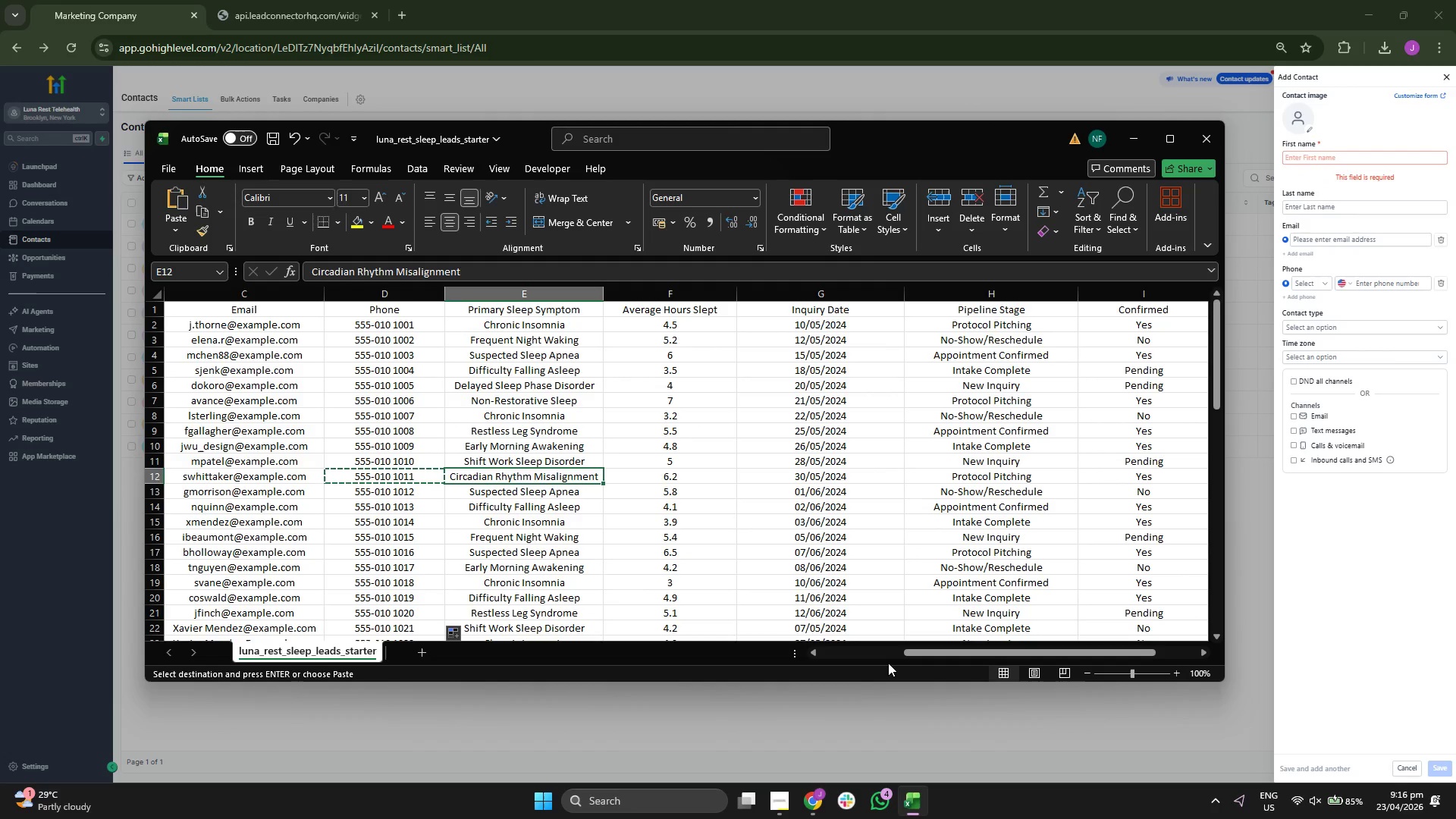 
key(ArrowLeft)
 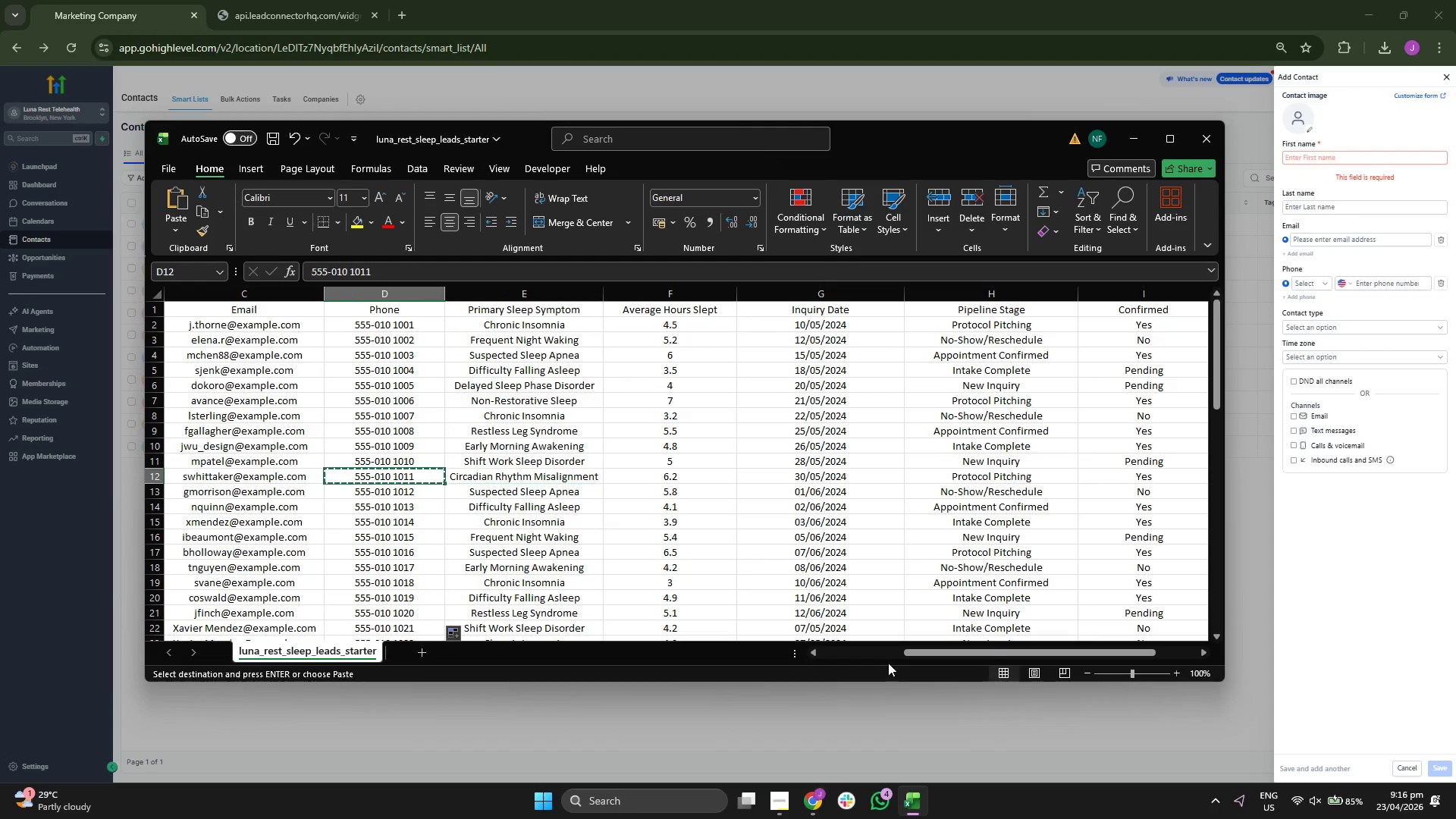 
key(ArrowLeft)
 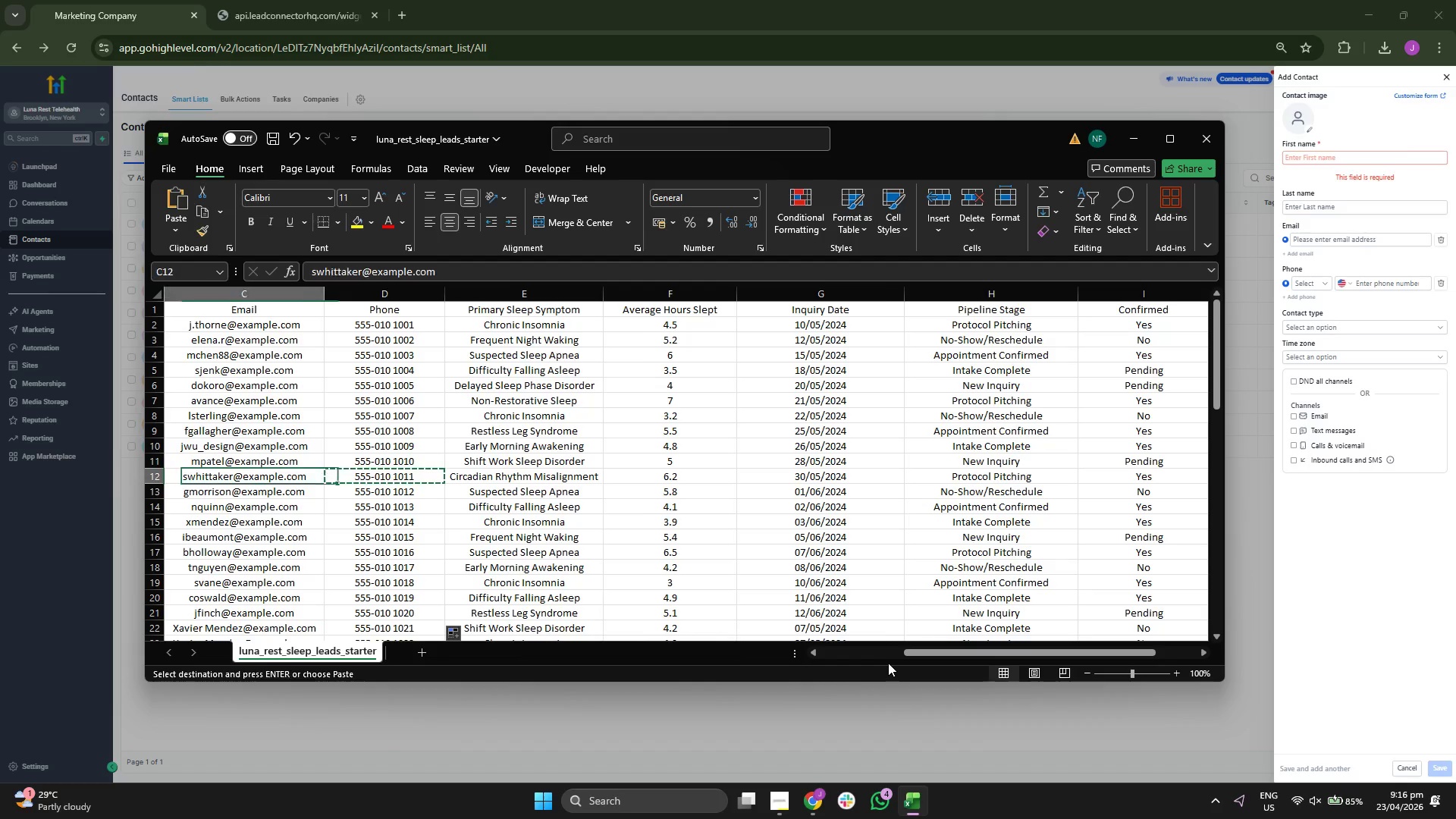 
key(ArrowLeft)
 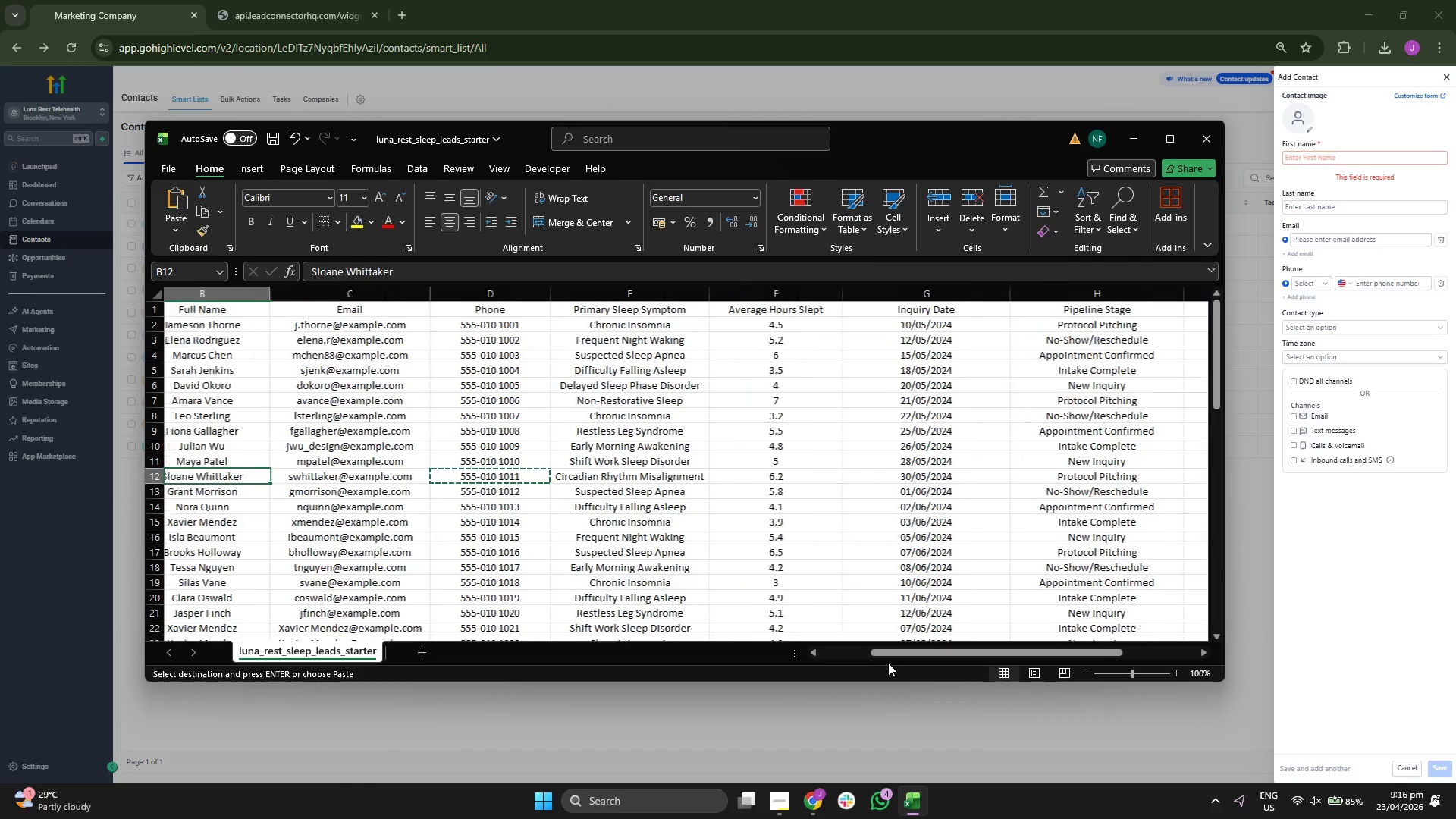 
key(ArrowLeft)
 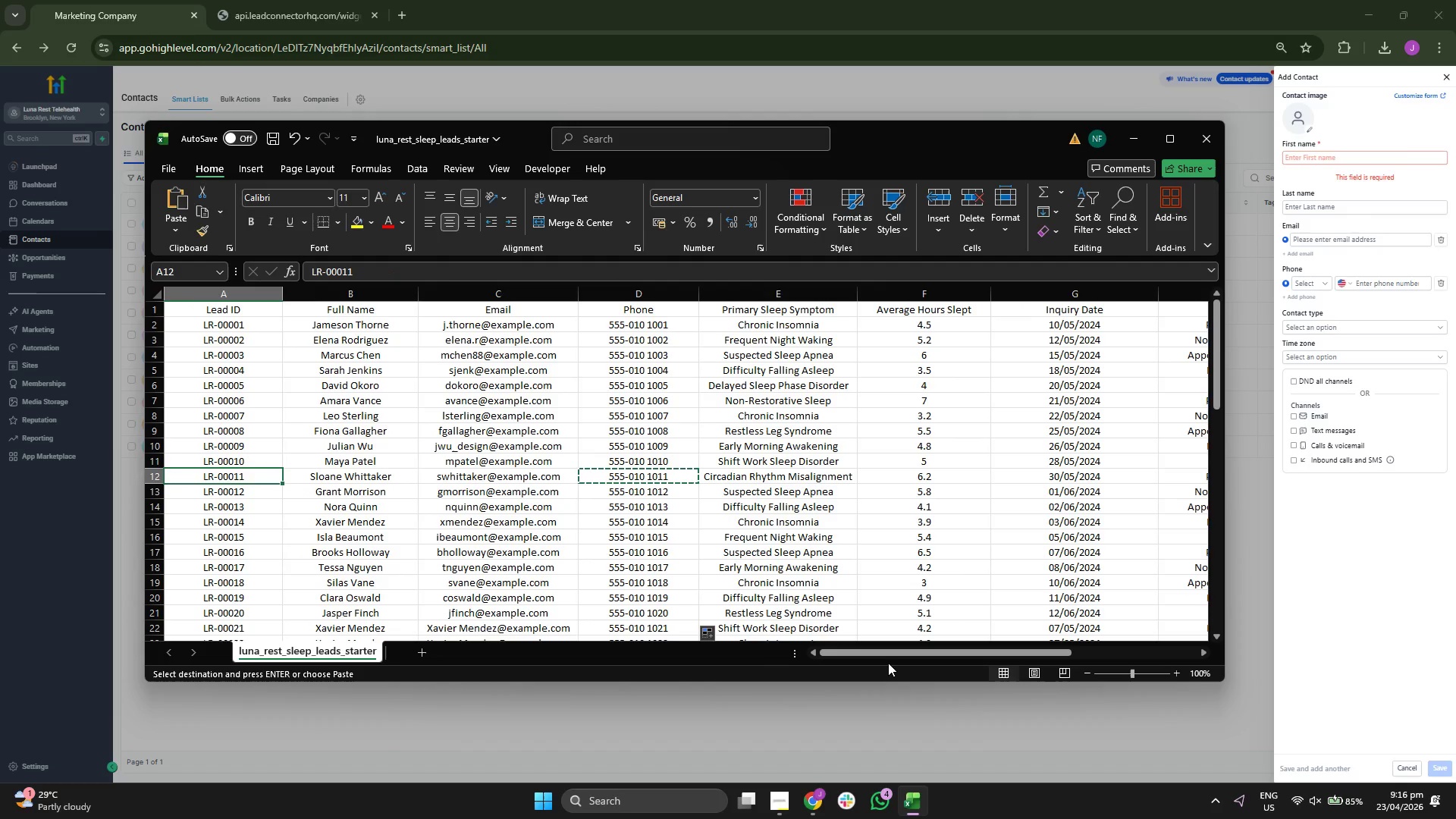 
key(ArrowLeft)
 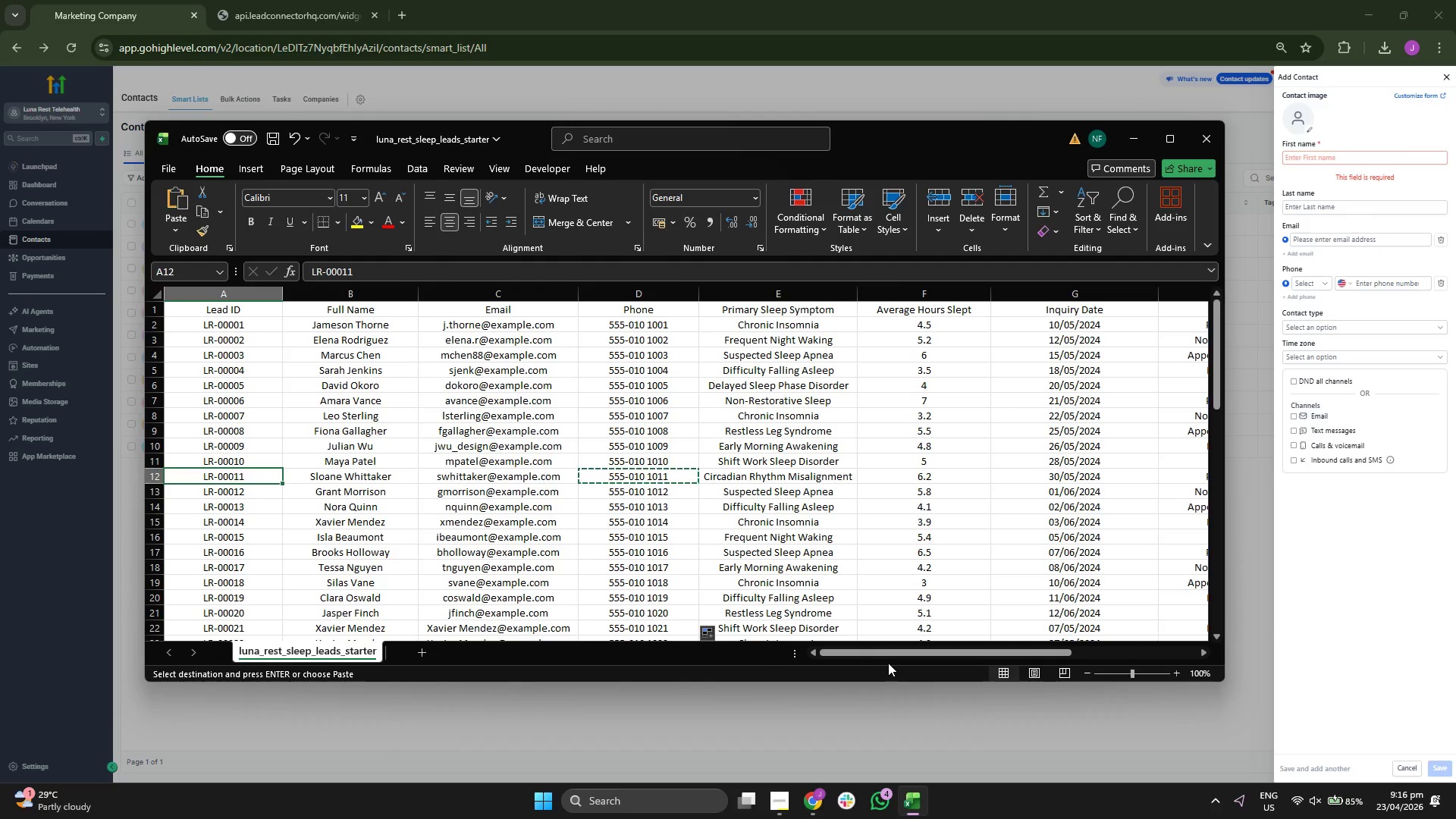 
key(ArrowDown)
 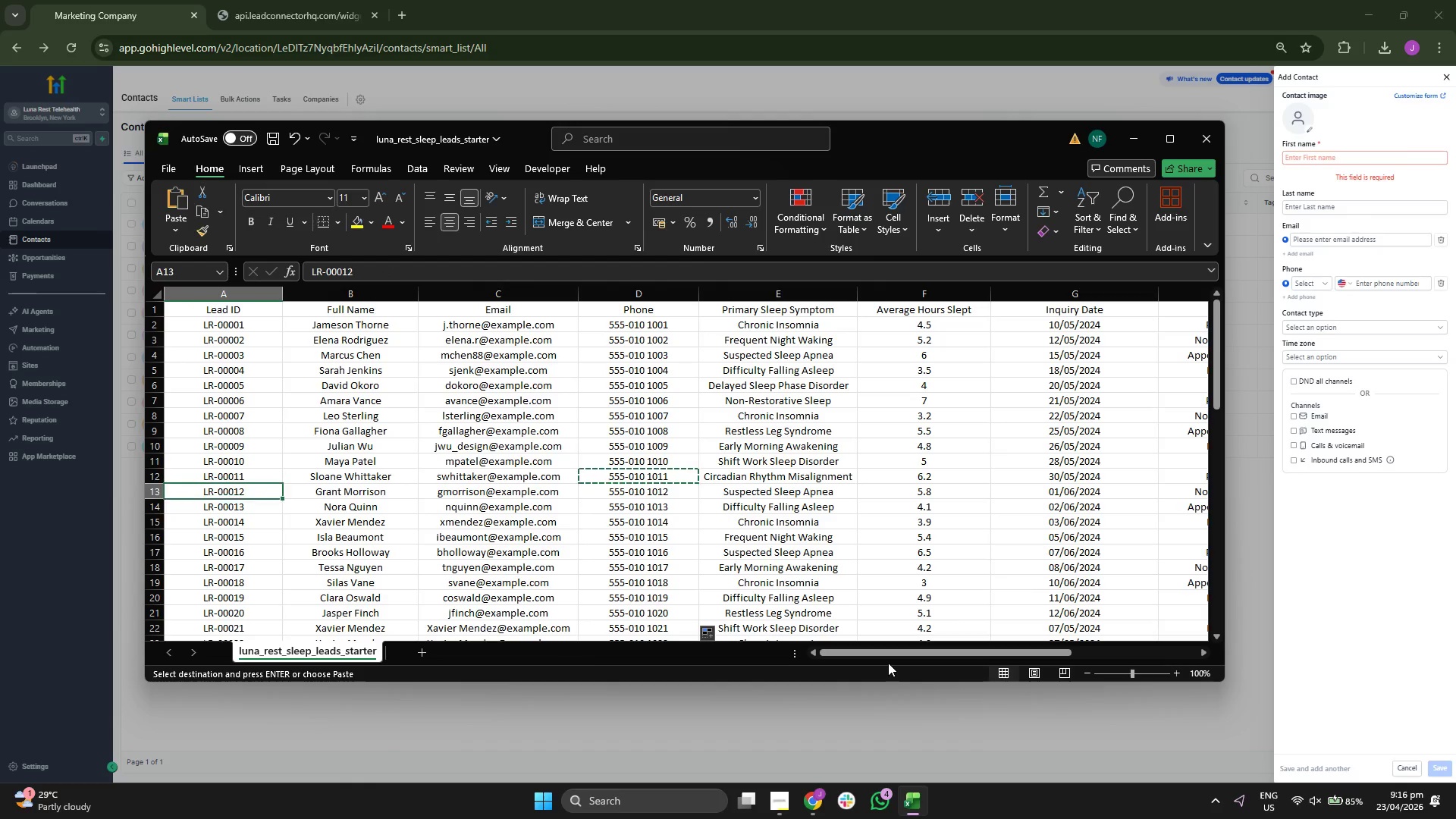 
key(ArrowRight)
 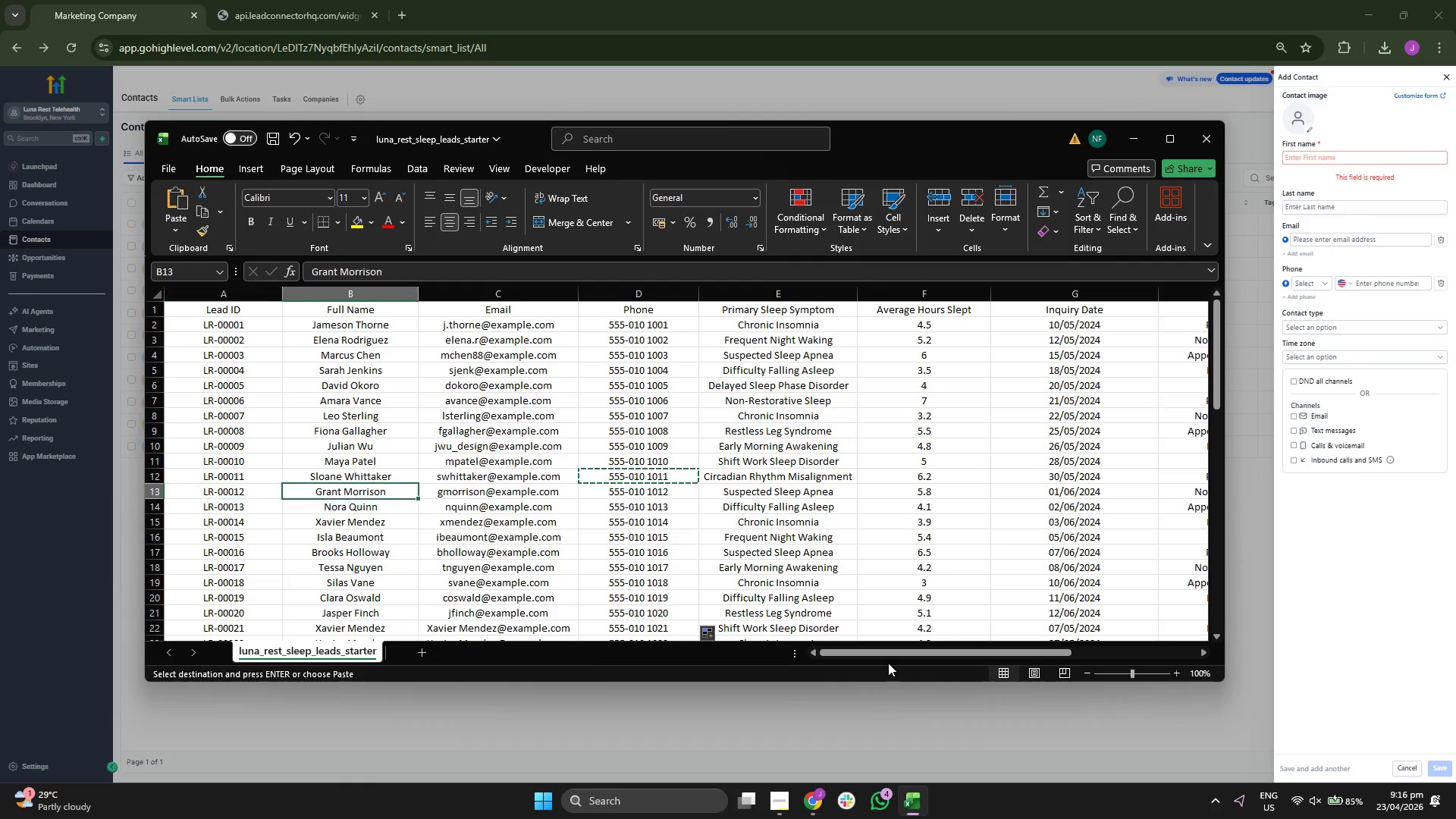 
key(ArrowRight)
 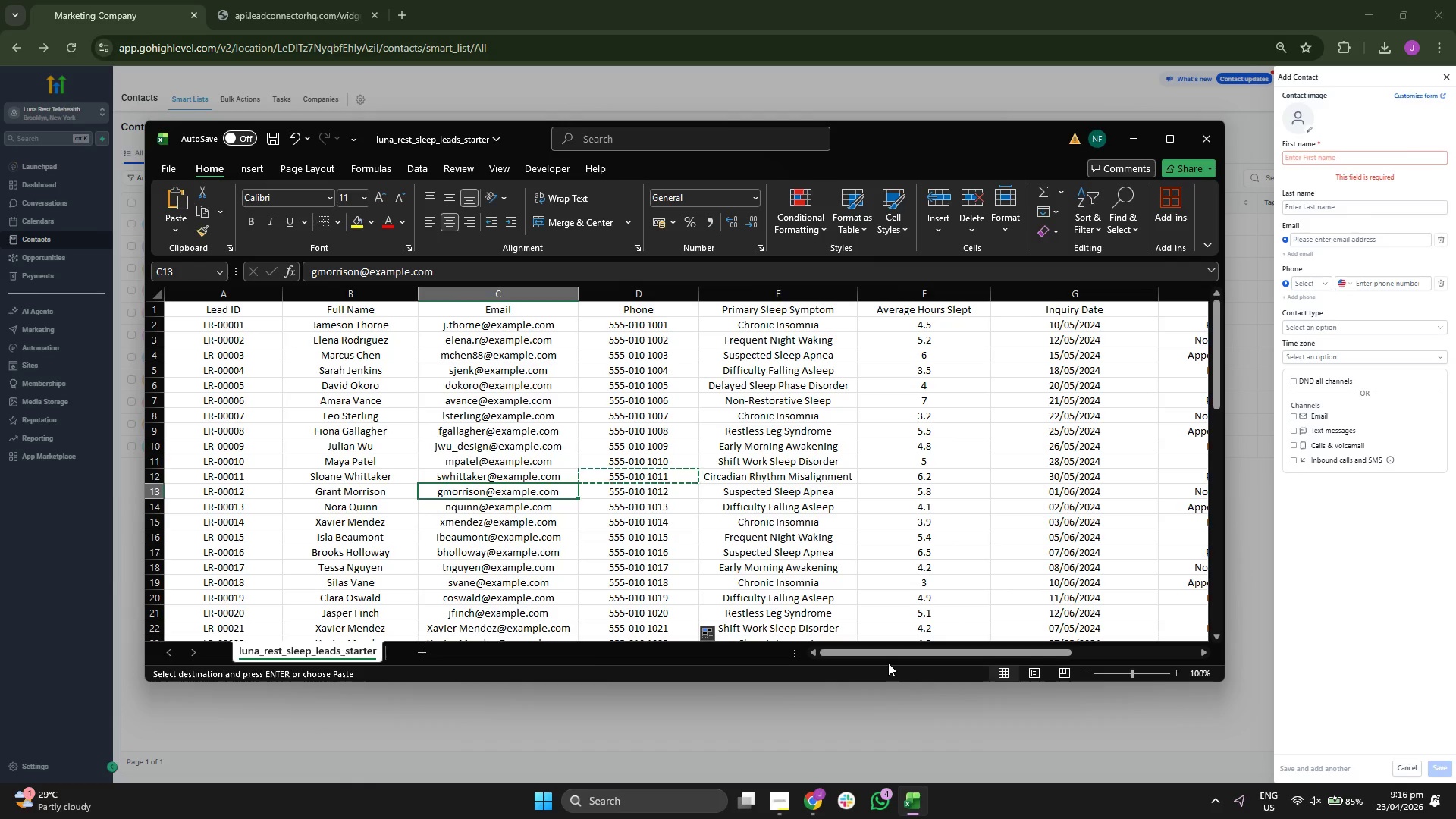 
key(Control+ControlLeft)
 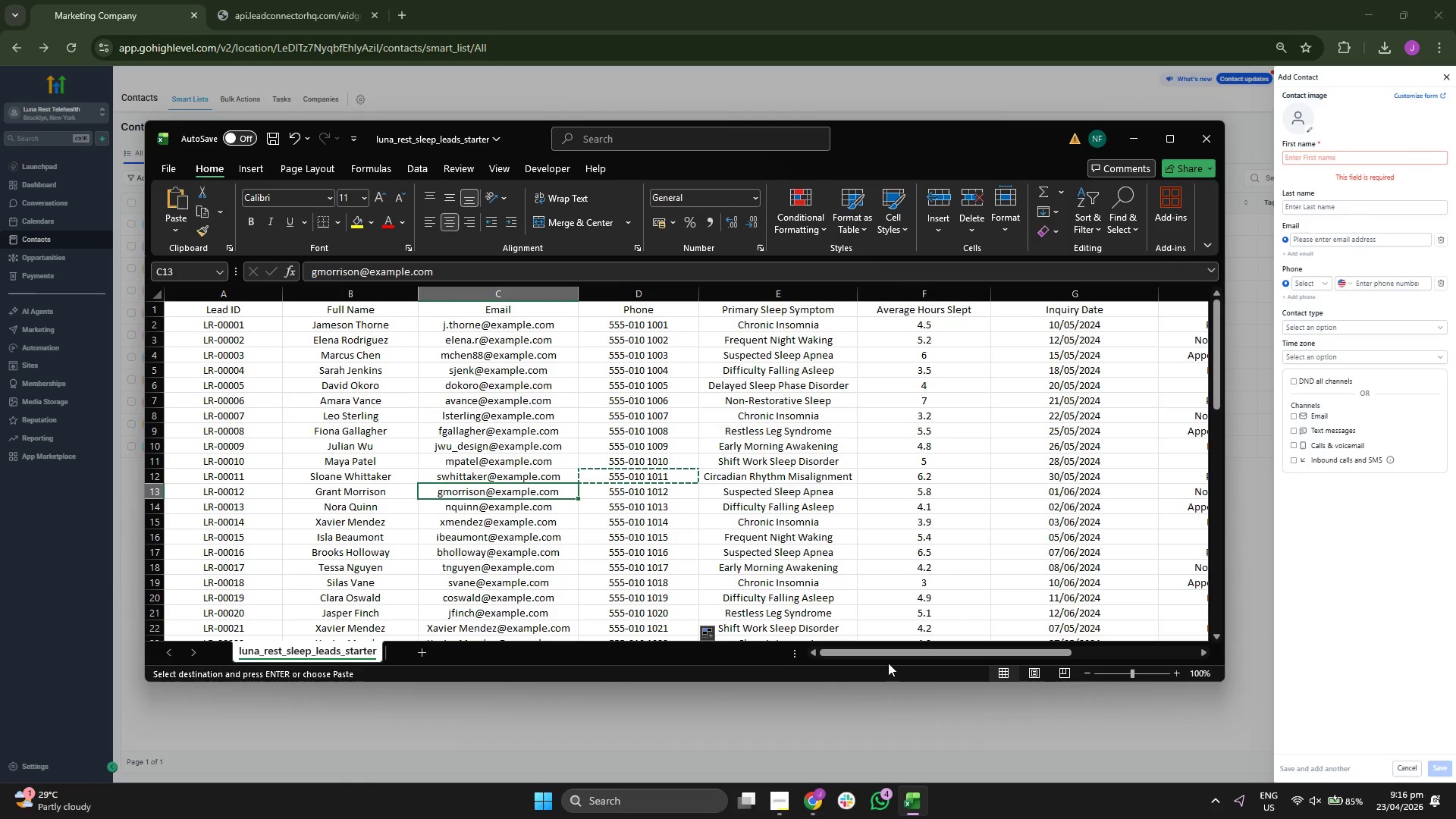 
key(Control+C)
 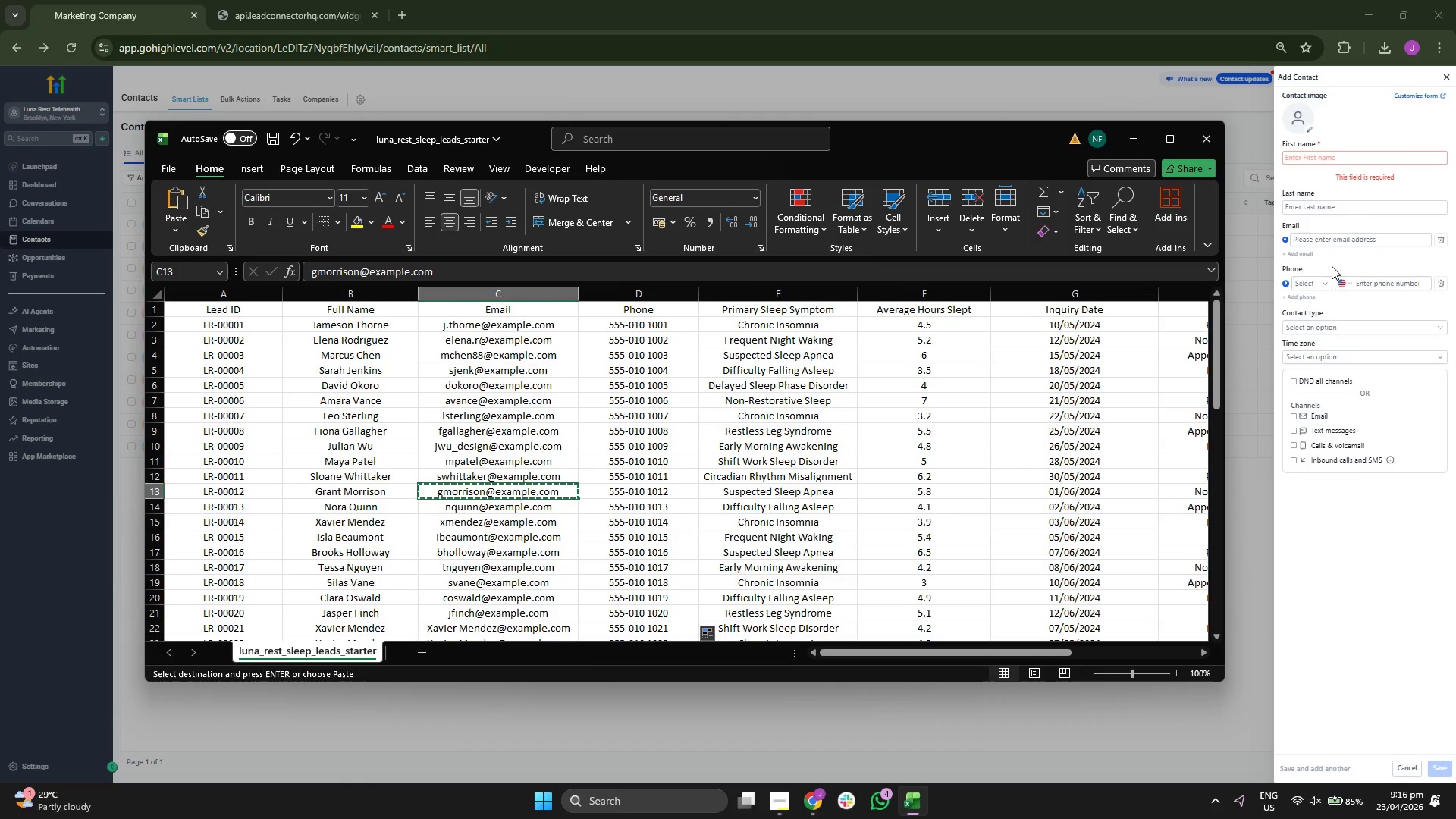 
left_click([1355, 243])
 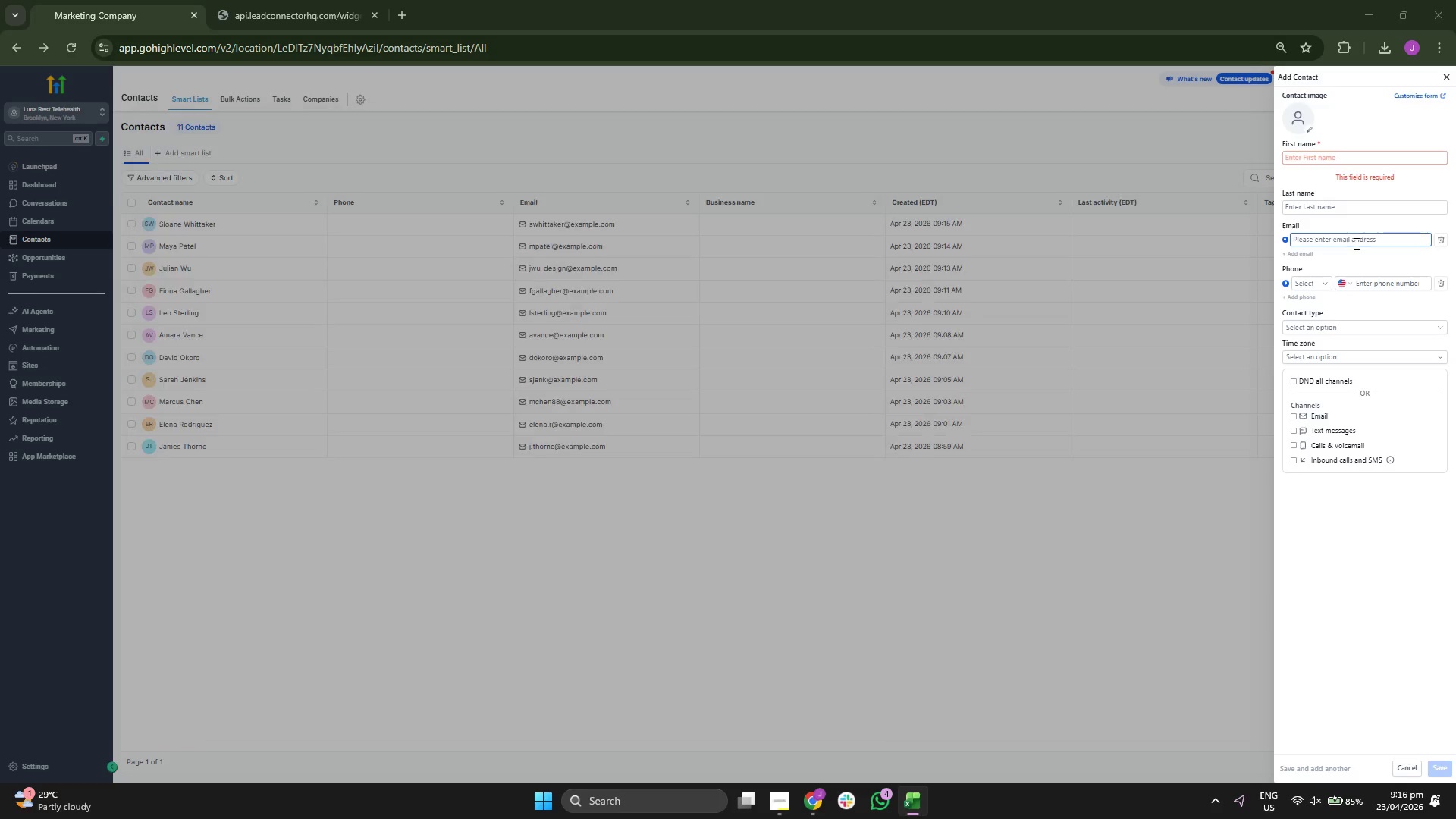 
key(Control+ControlLeft)
 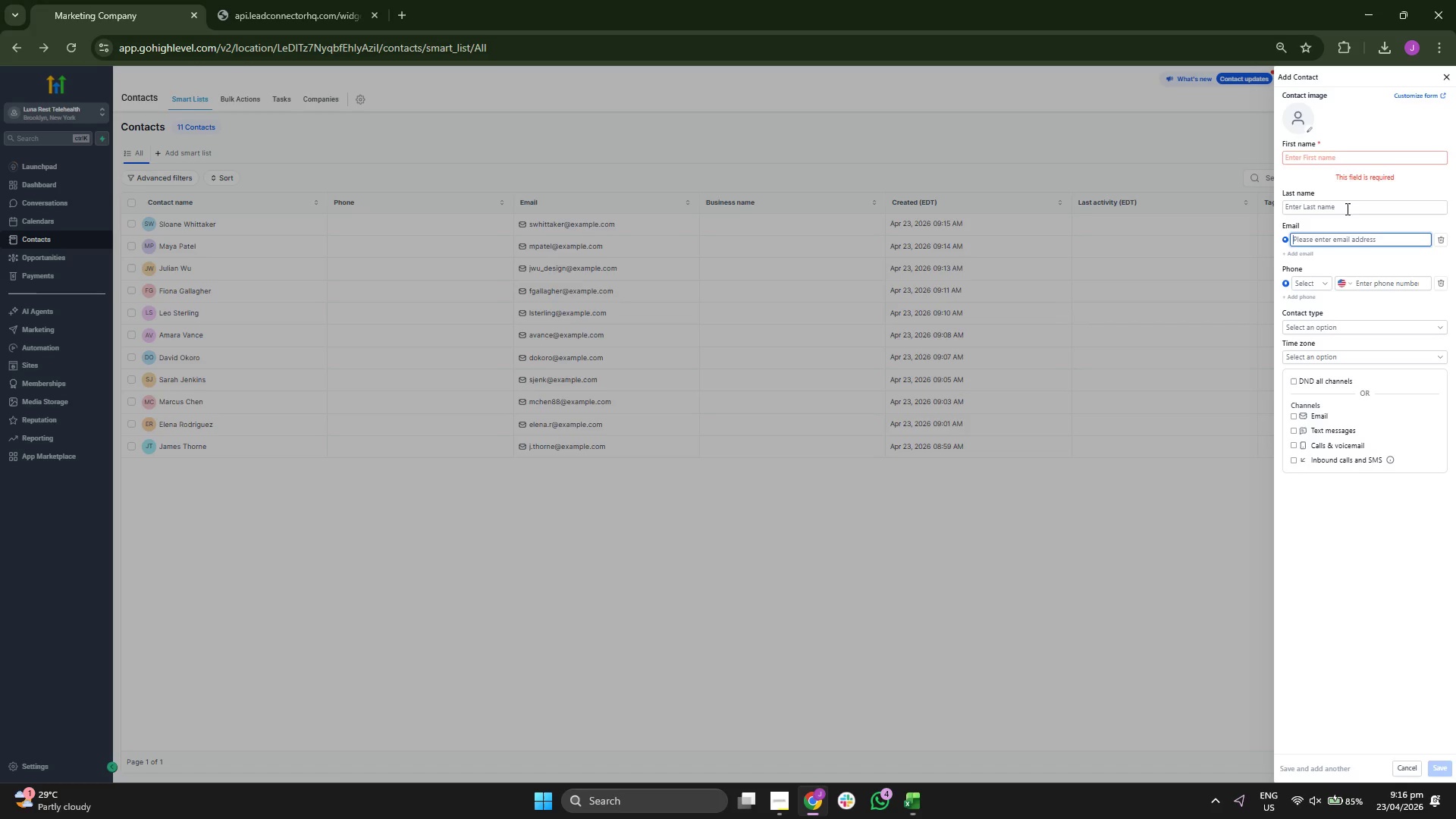 
key(Control+V)
 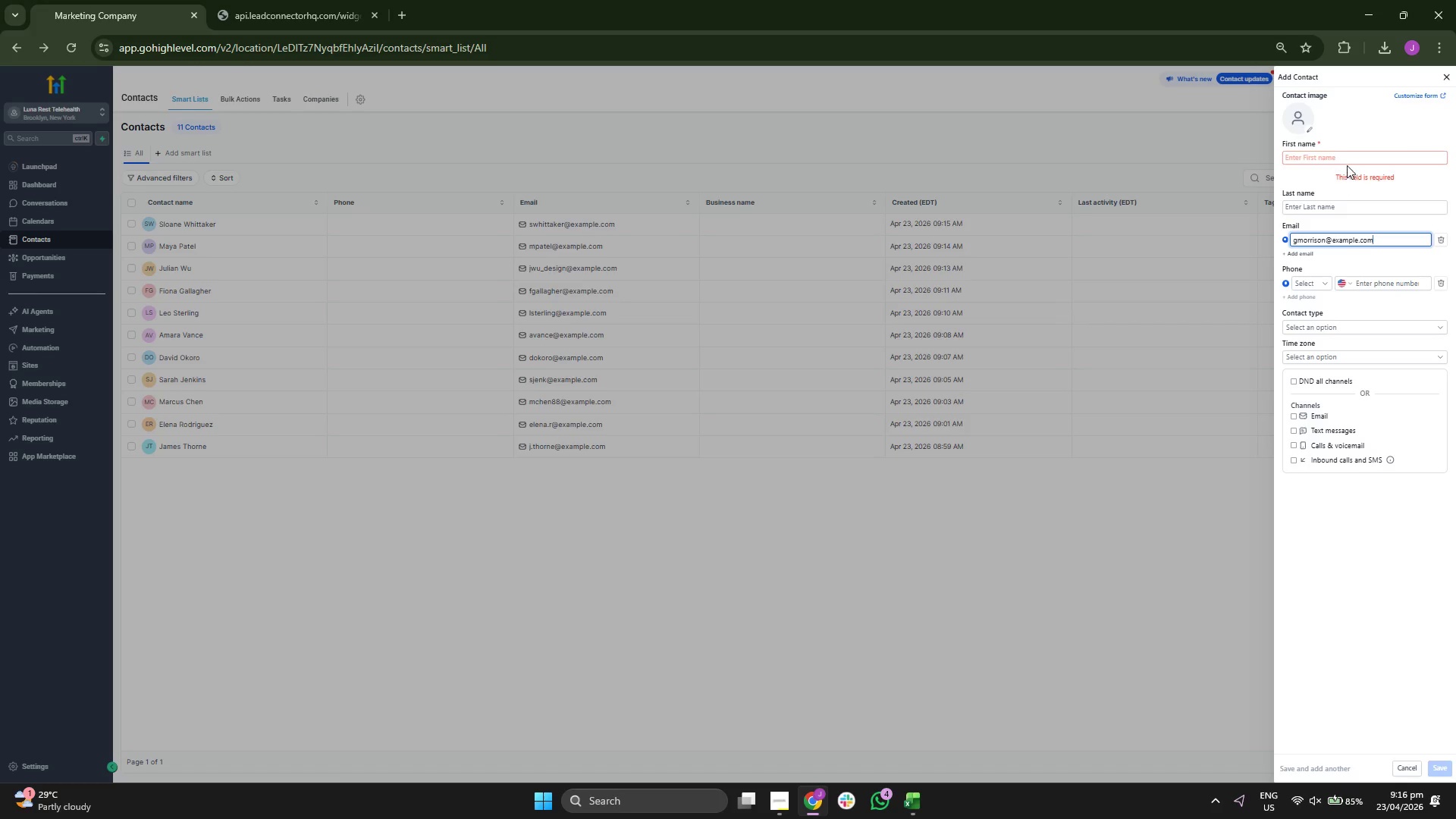 
left_click([1348, 161])
 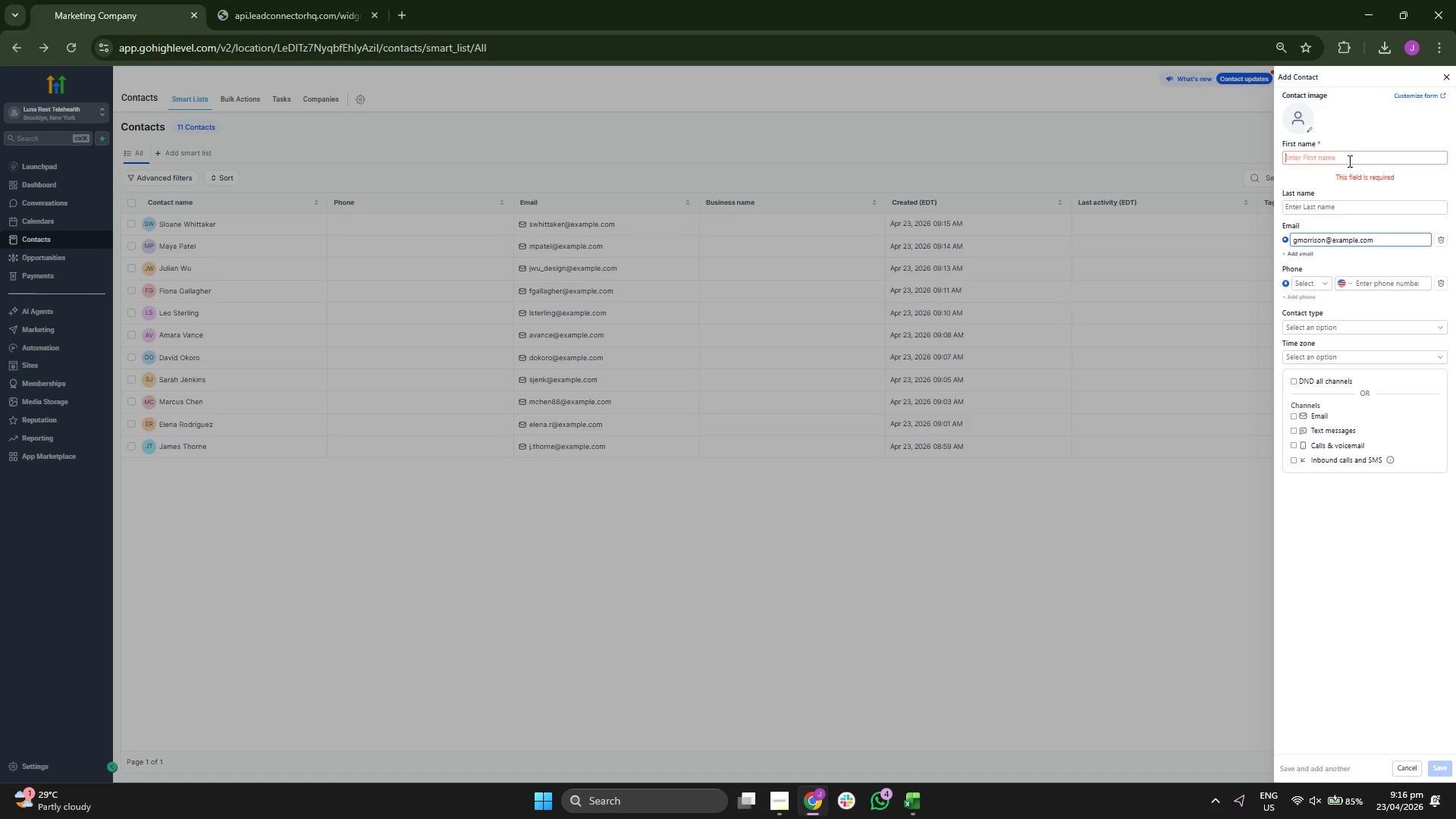 
type(Grant)
key(Tab)
type(Morrin)
key(Backspace)
type(son)
 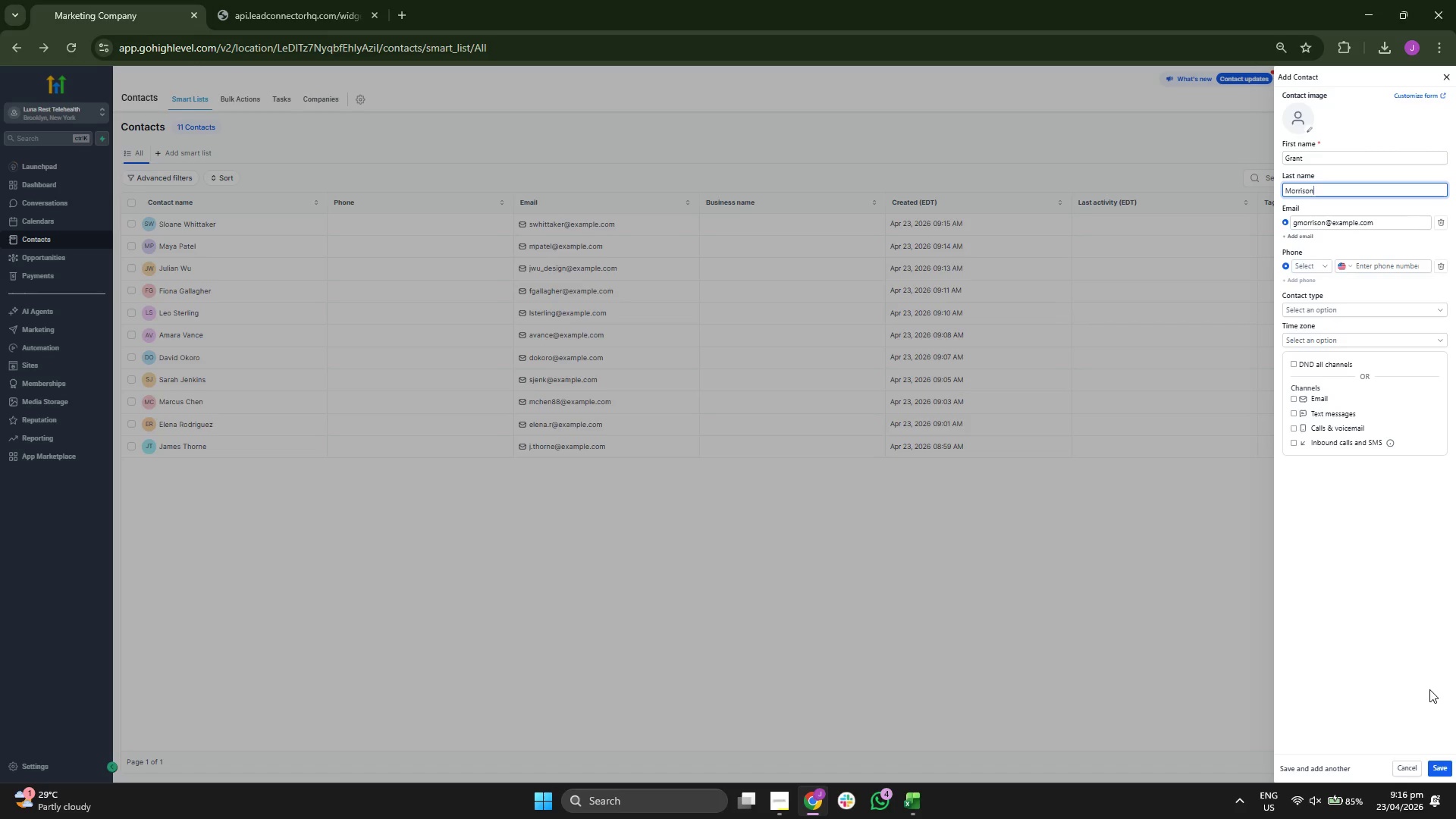 
left_click([1447, 774])
 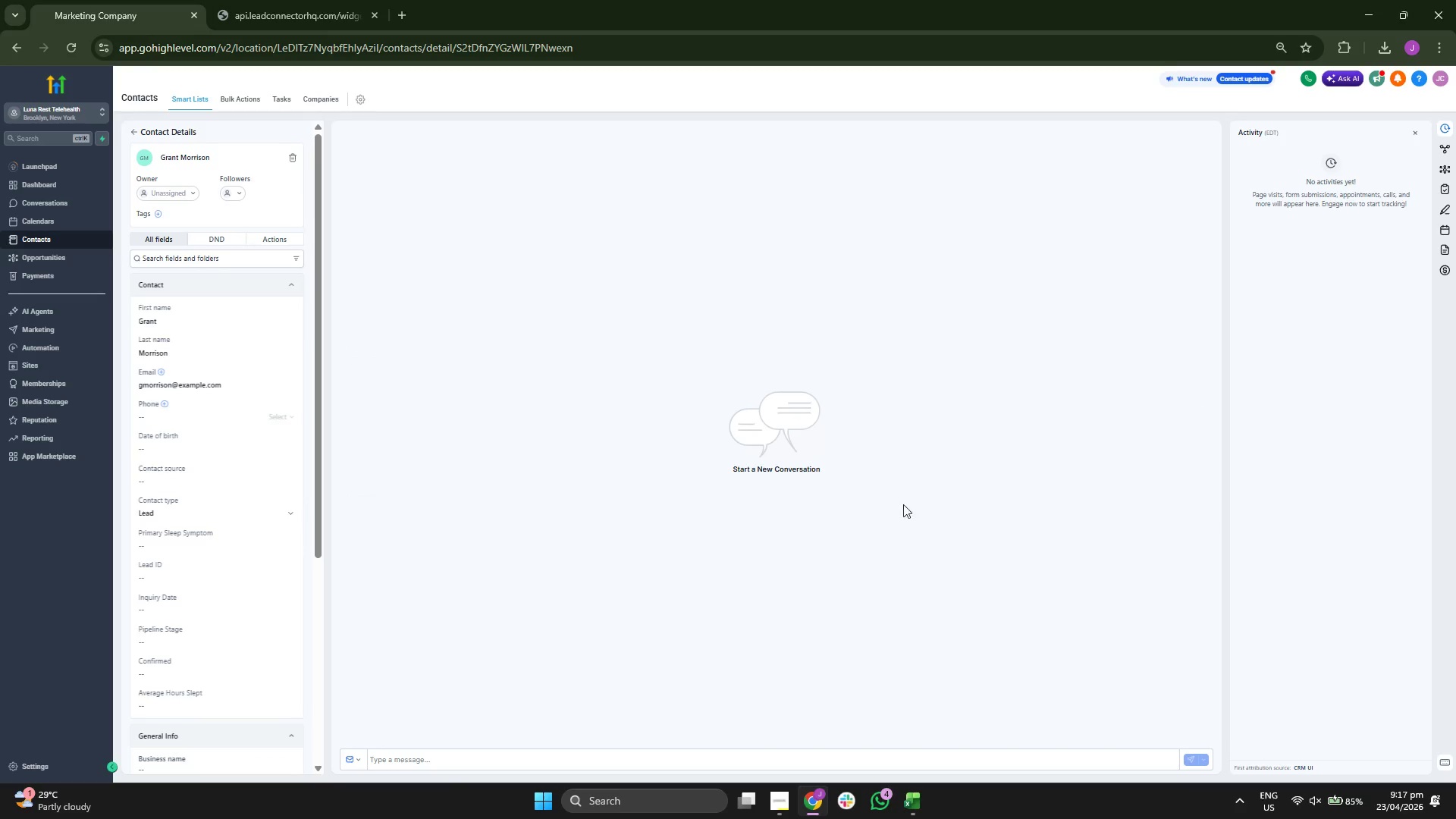 
wait(5.83)
 